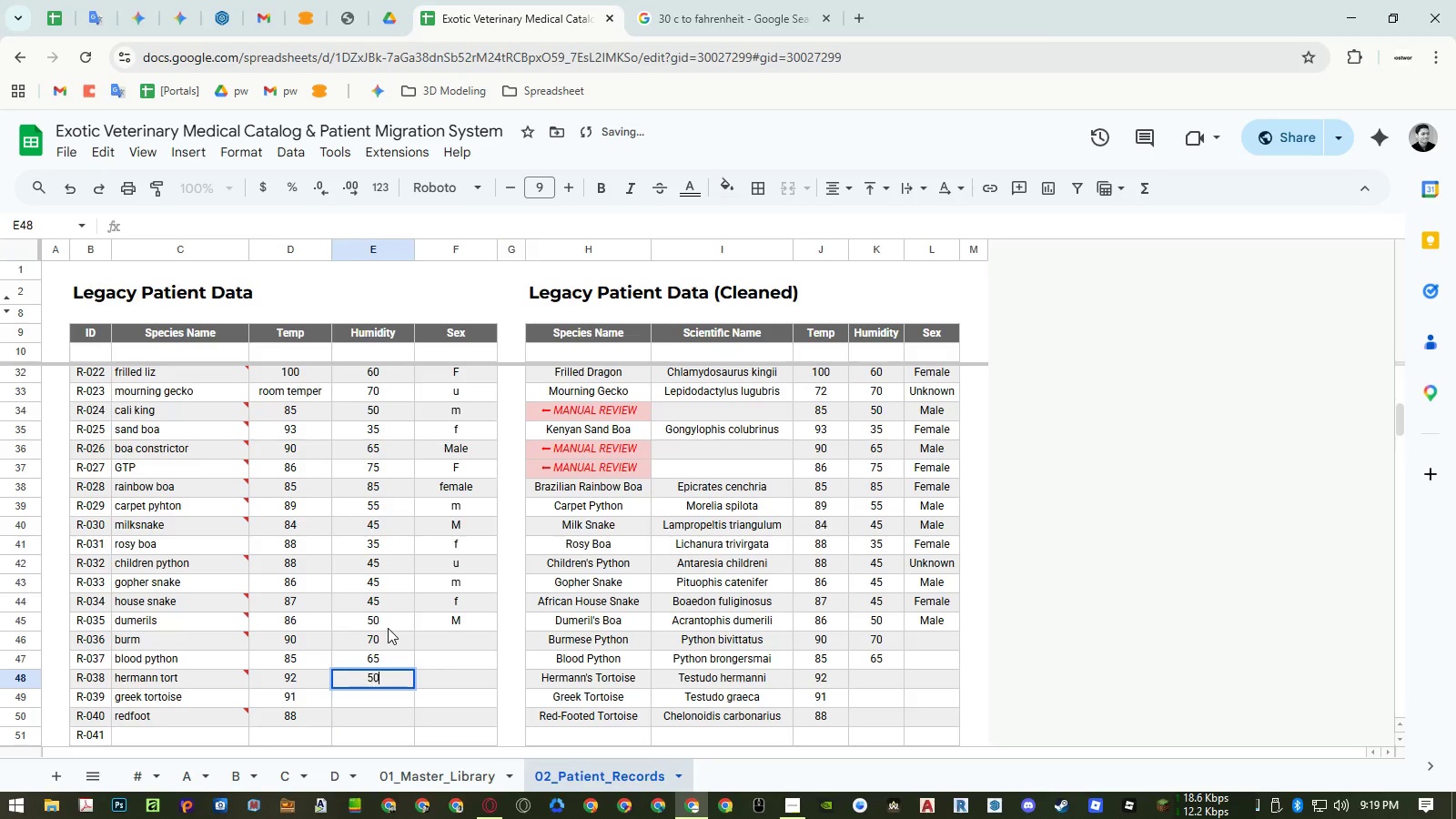 
key(Numpad0)
 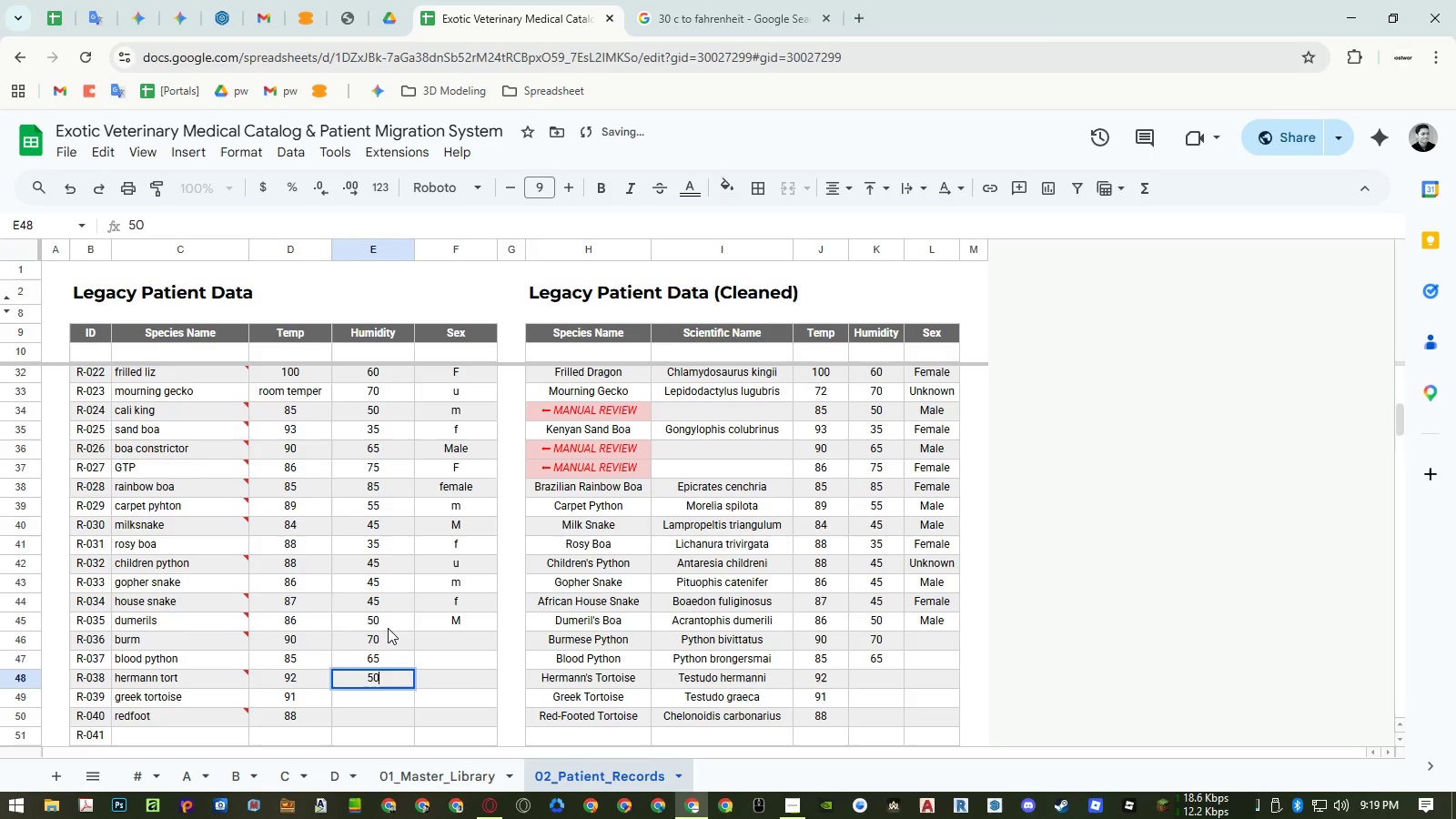 
key(NumpadEnter)
 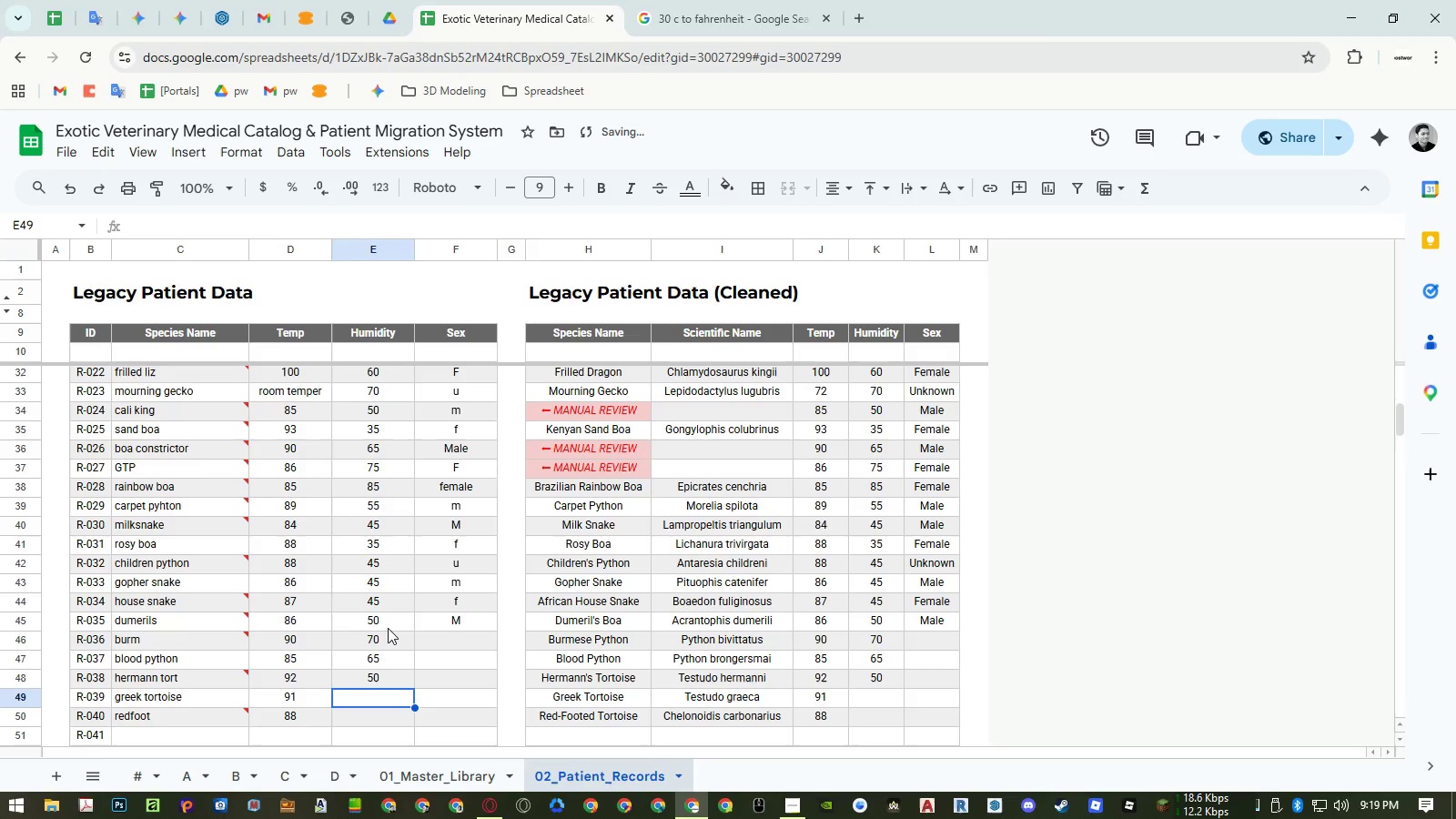 
key(Numpad5)
 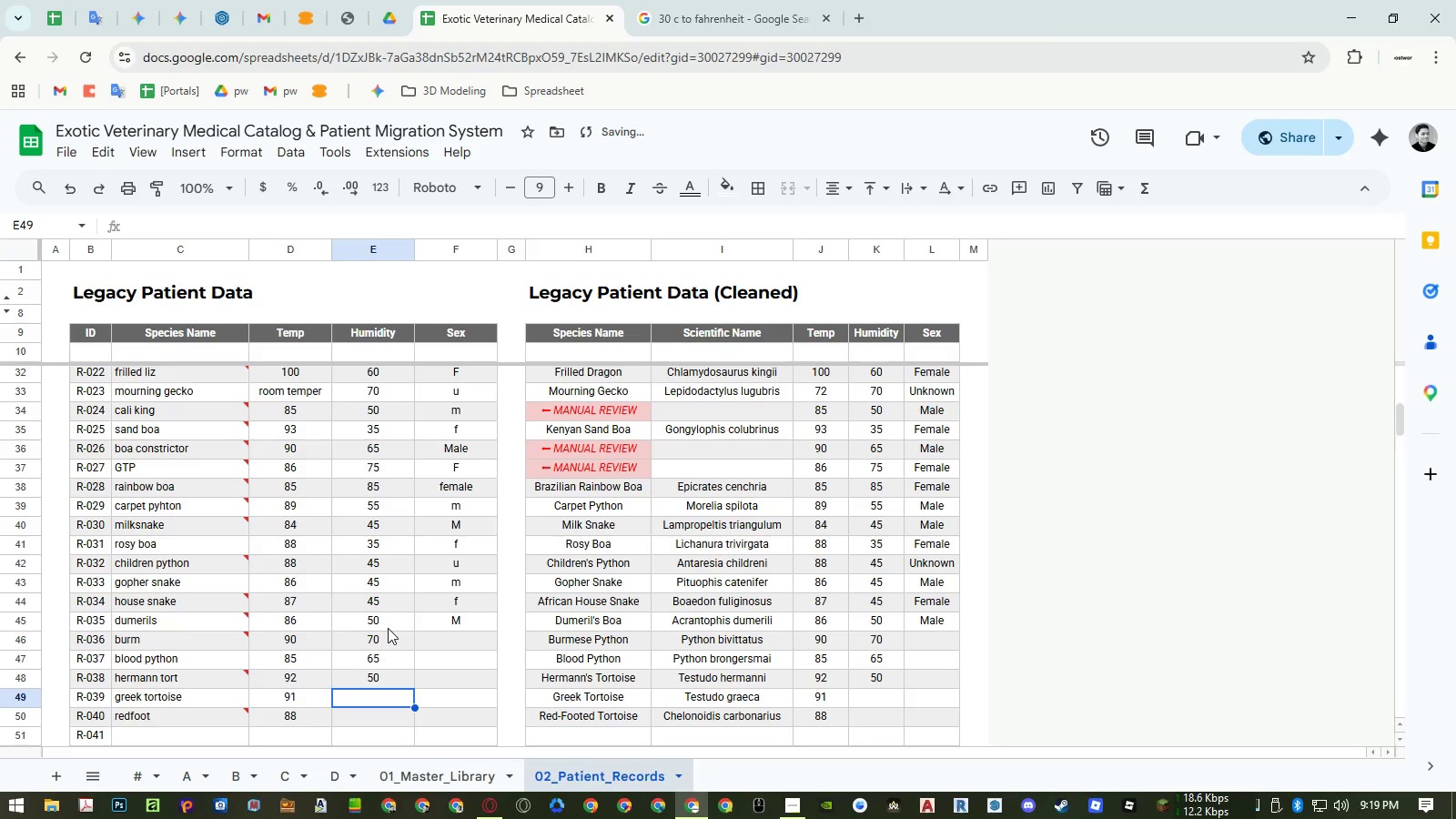 
key(Numpad0)
 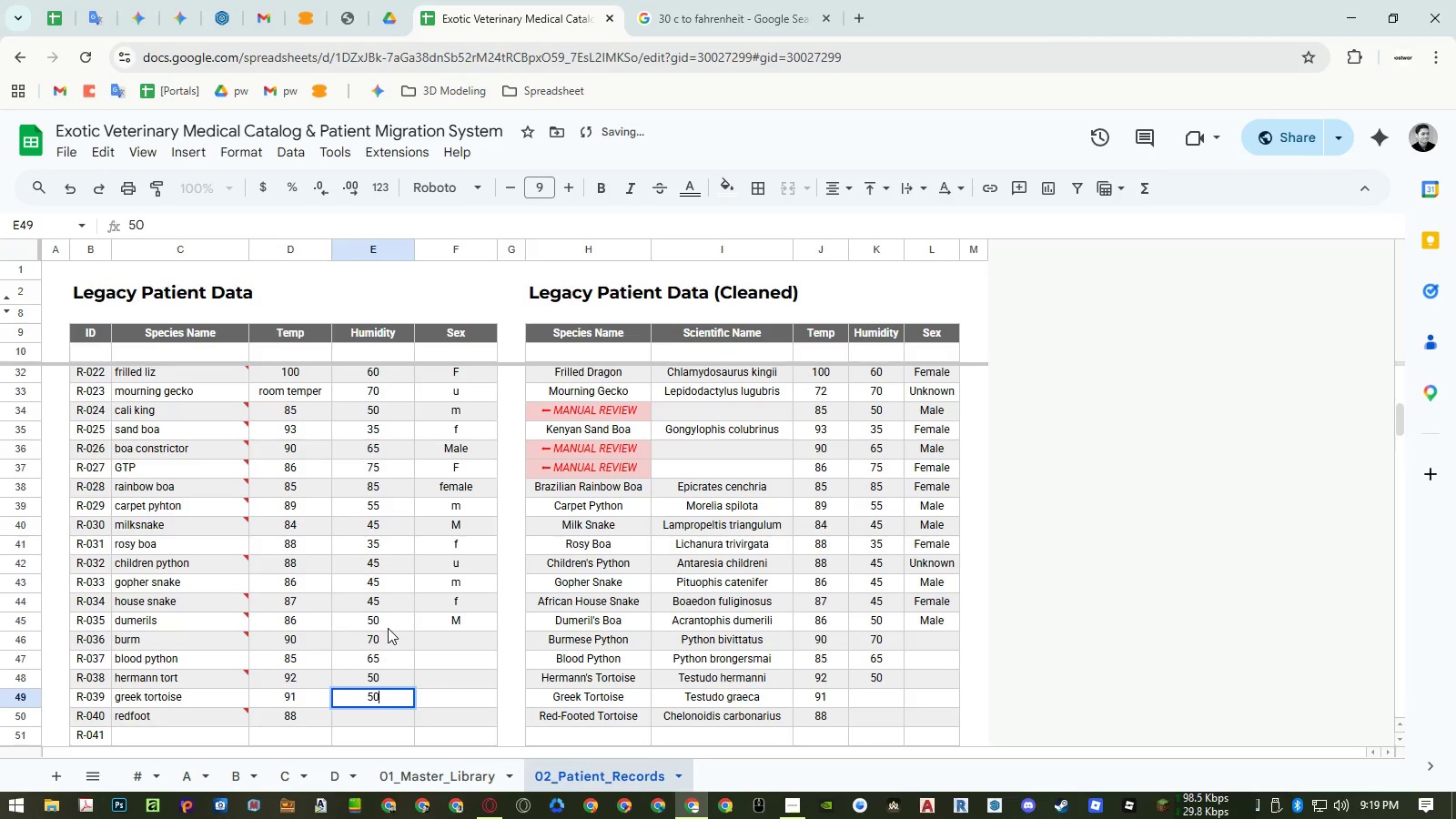 
key(NumpadEnter)
 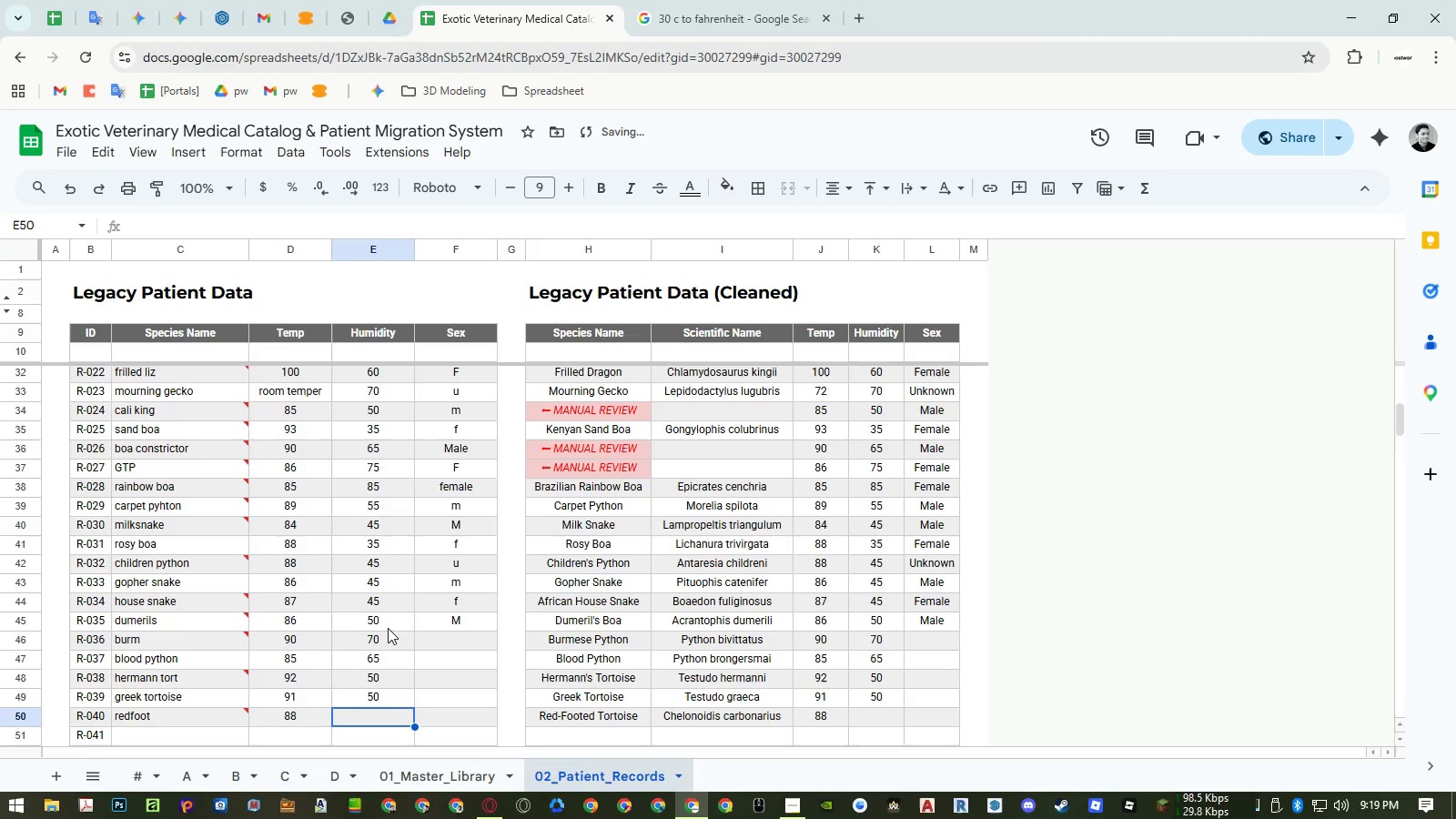 
key(Numpad7)
 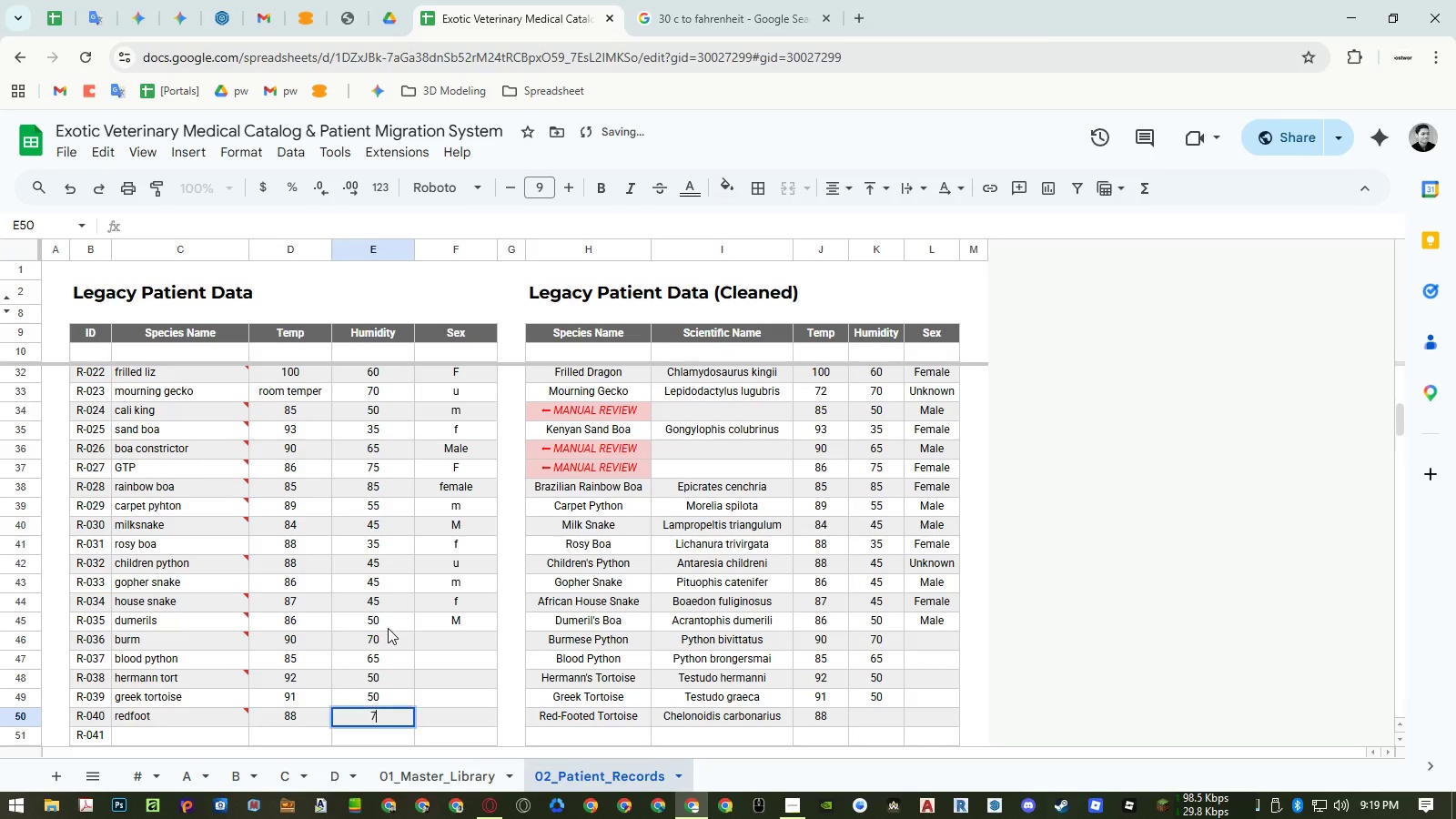 
key(Numpad5)
 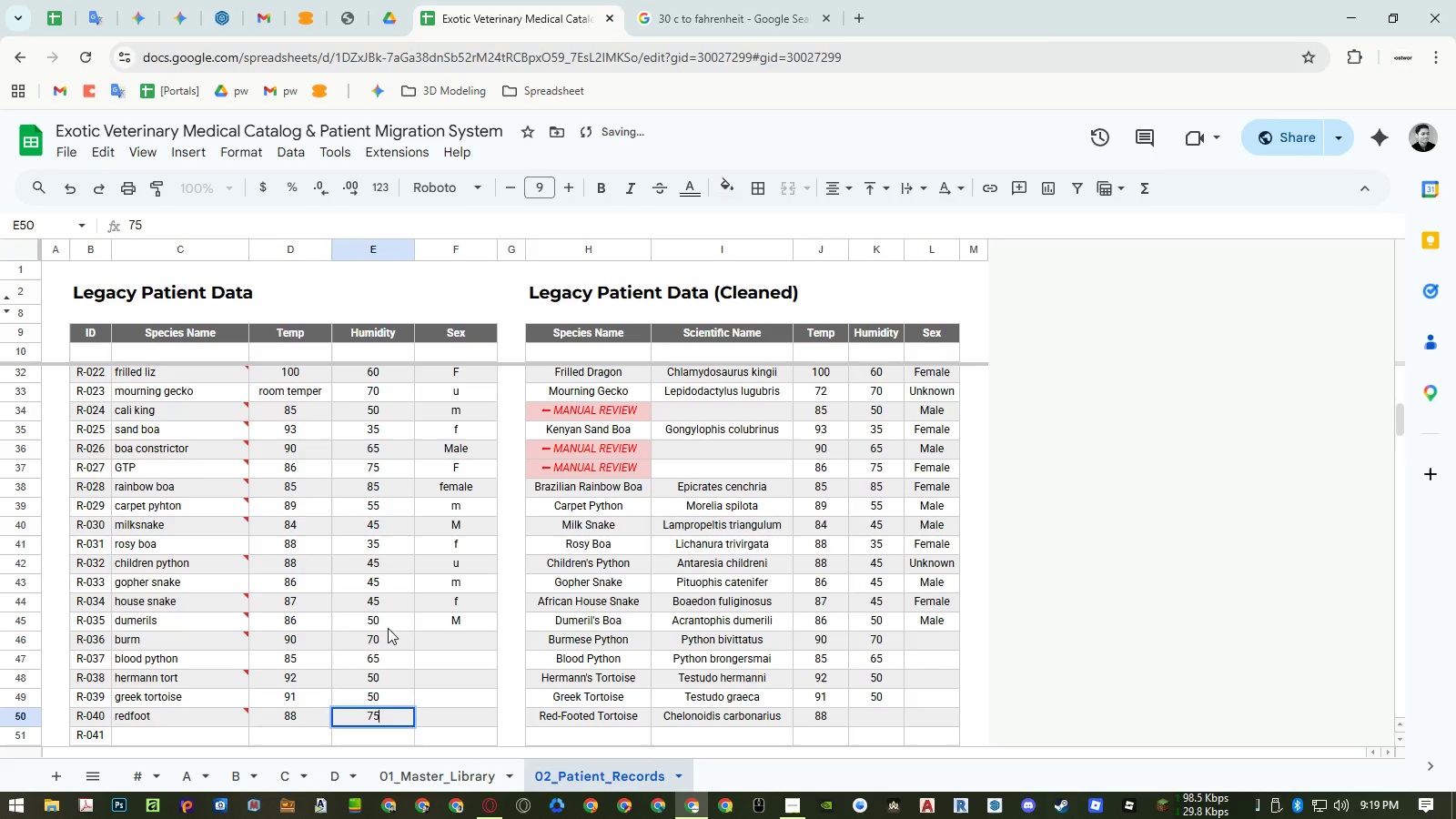 
key(NumpadEnter)
 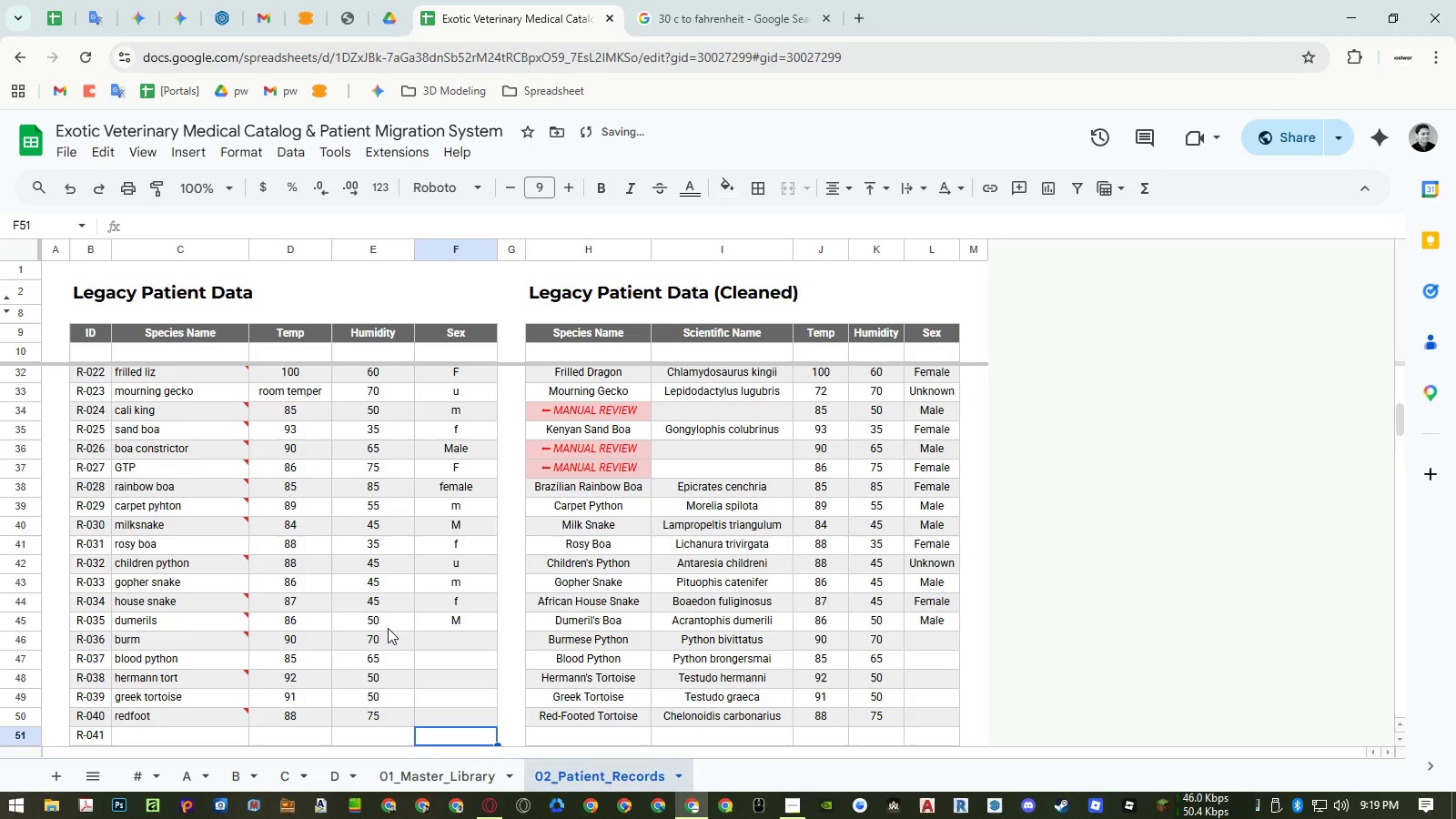 
key(ArrowRight)
 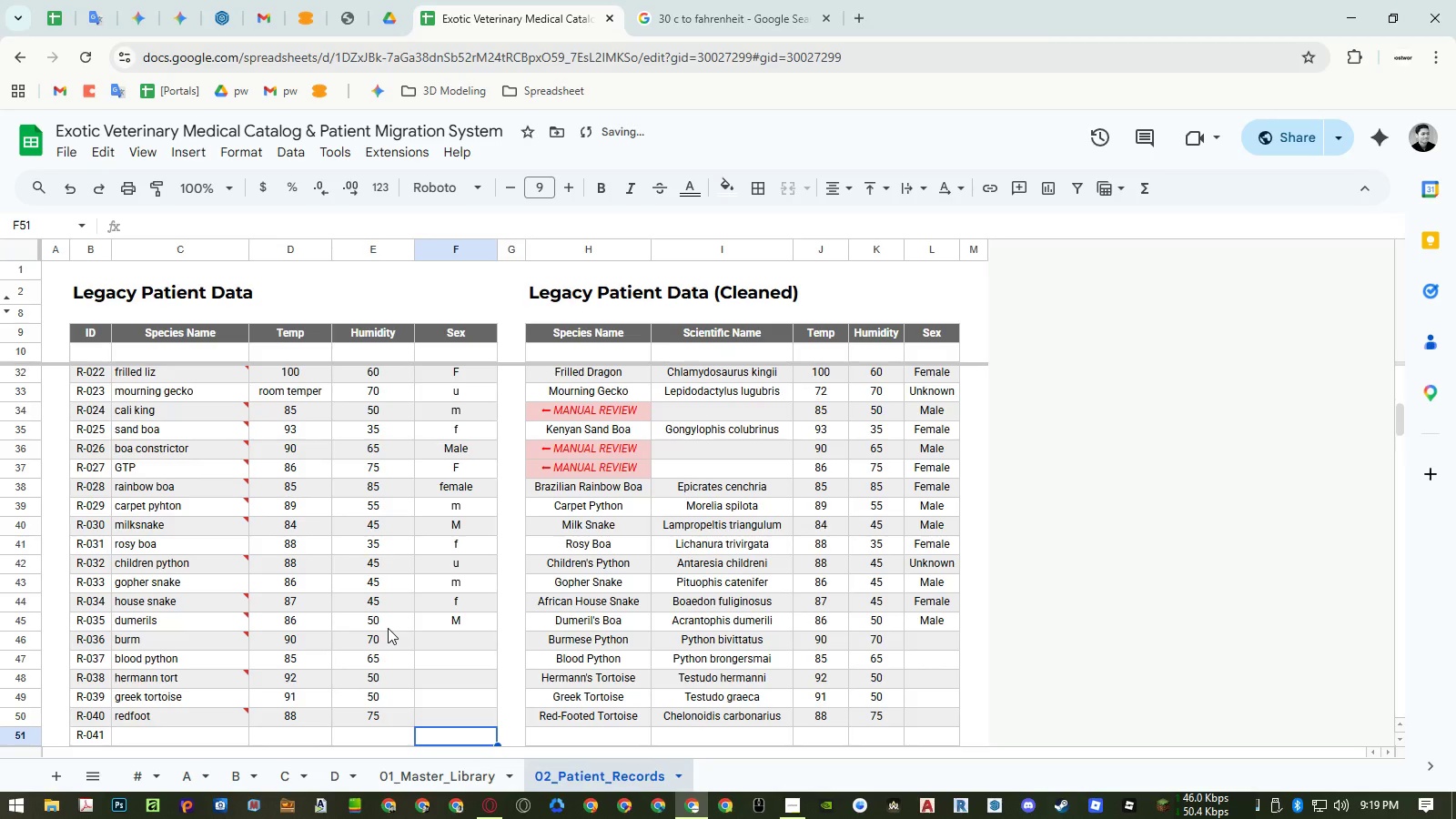 
key(Control+ControlLeft)
 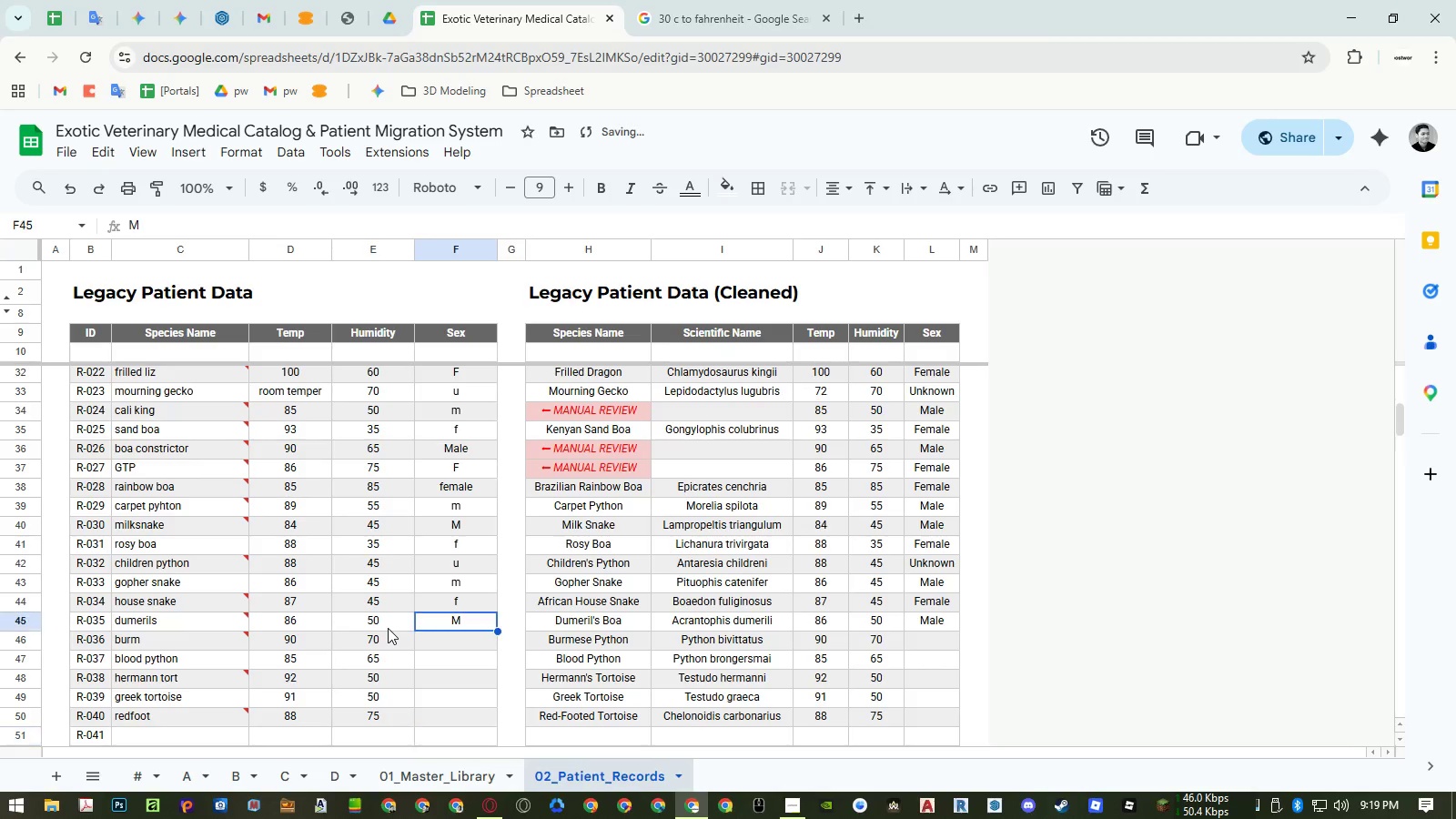 
key(Control+ArrowUp)
 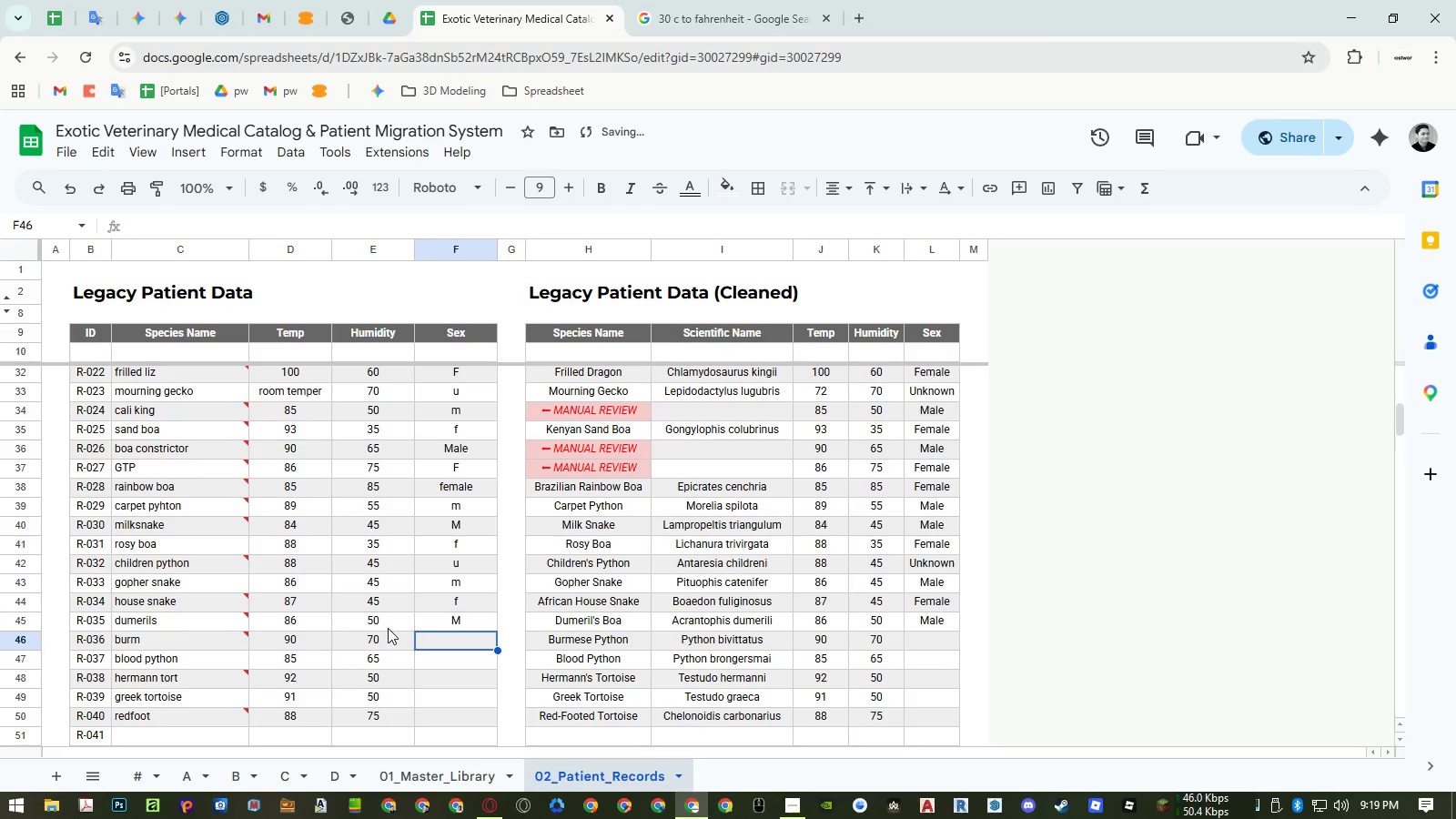 
key(ArrowDown)
 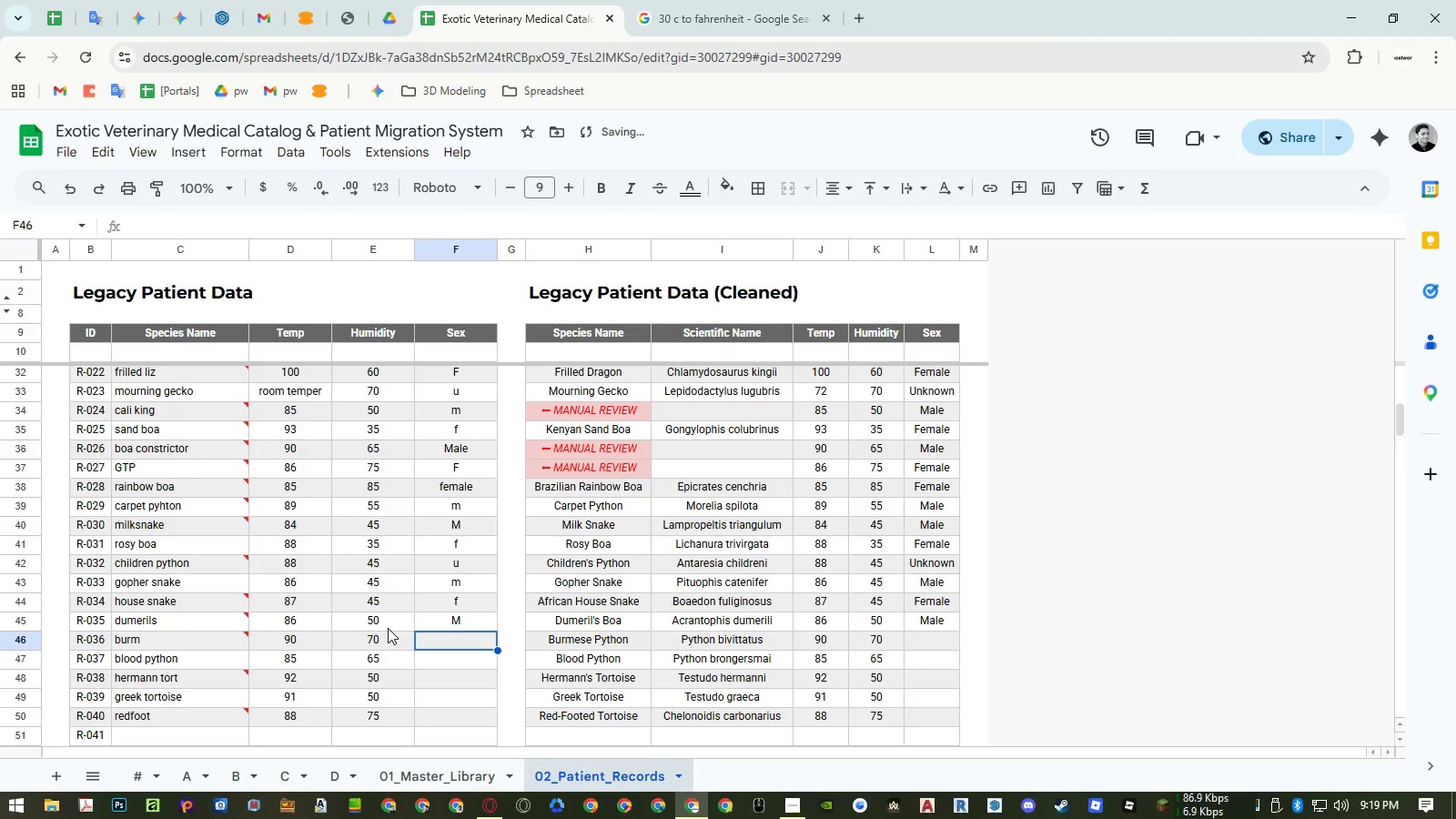 
type(F)
key(NumpadEnter)
type(m)
key(NumpadEnter)
type(female)
 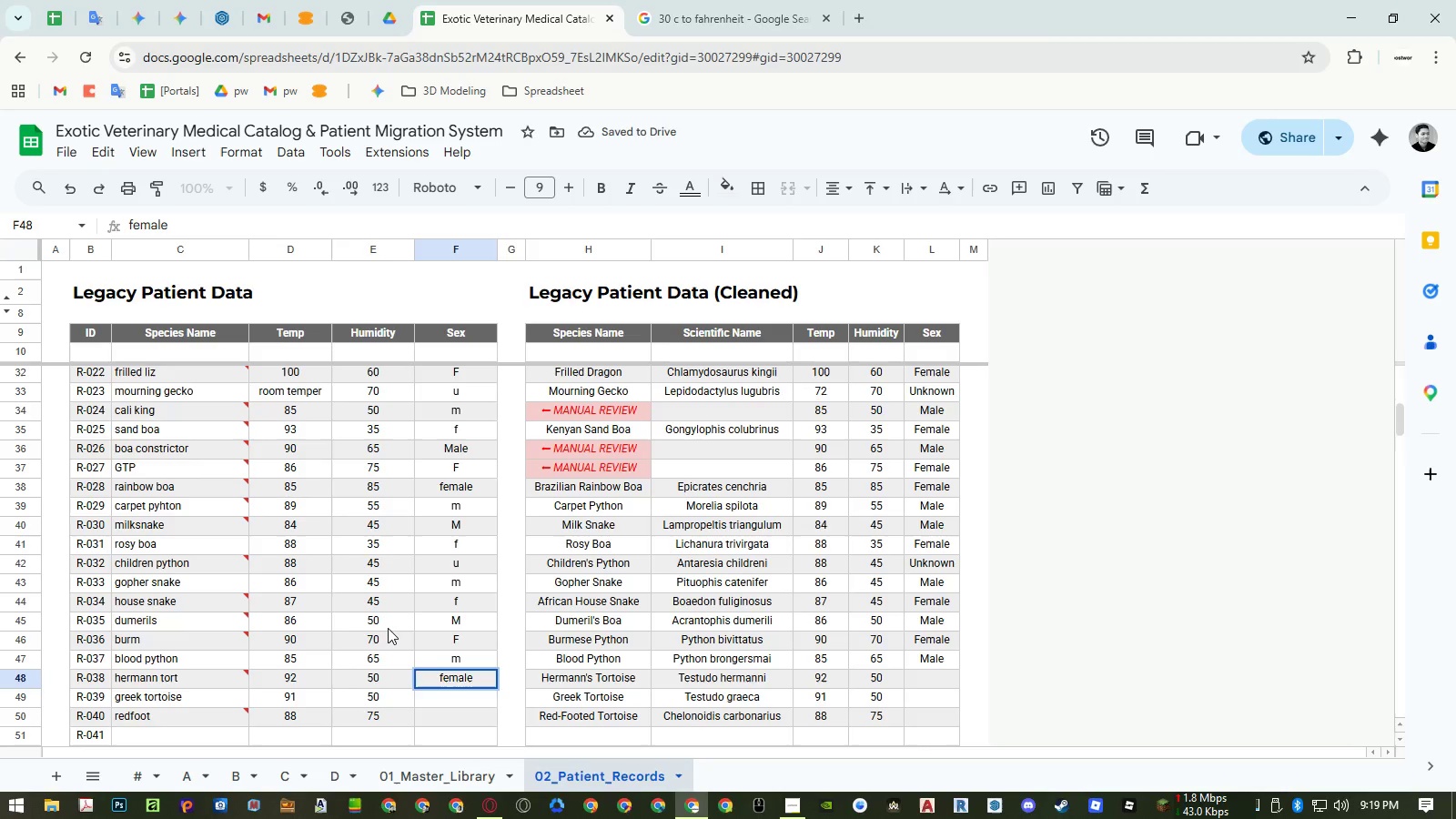 
key(Enter)
 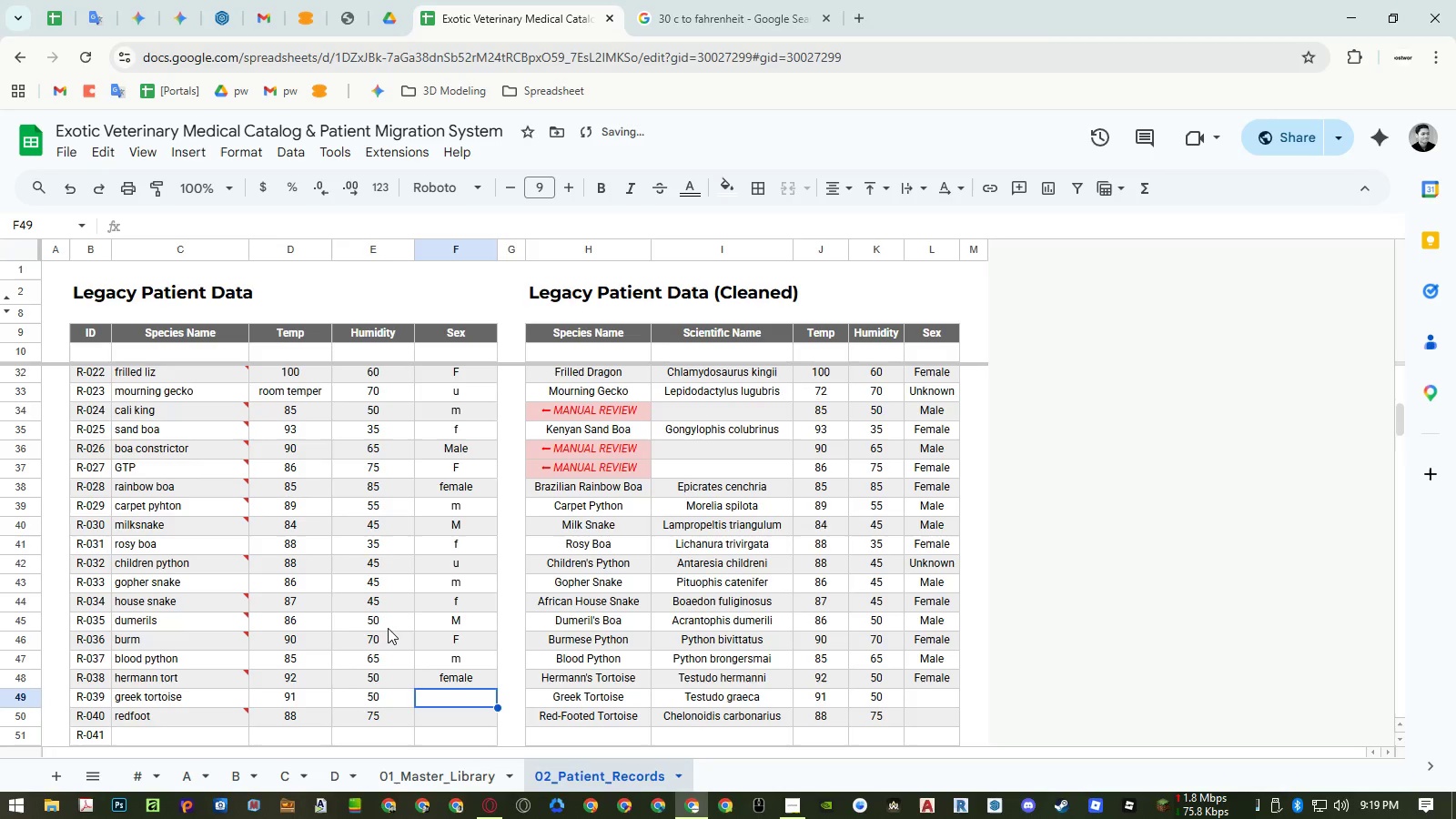 
type(mle)
key(Backspace)
key(Backspace)
type(ale)
 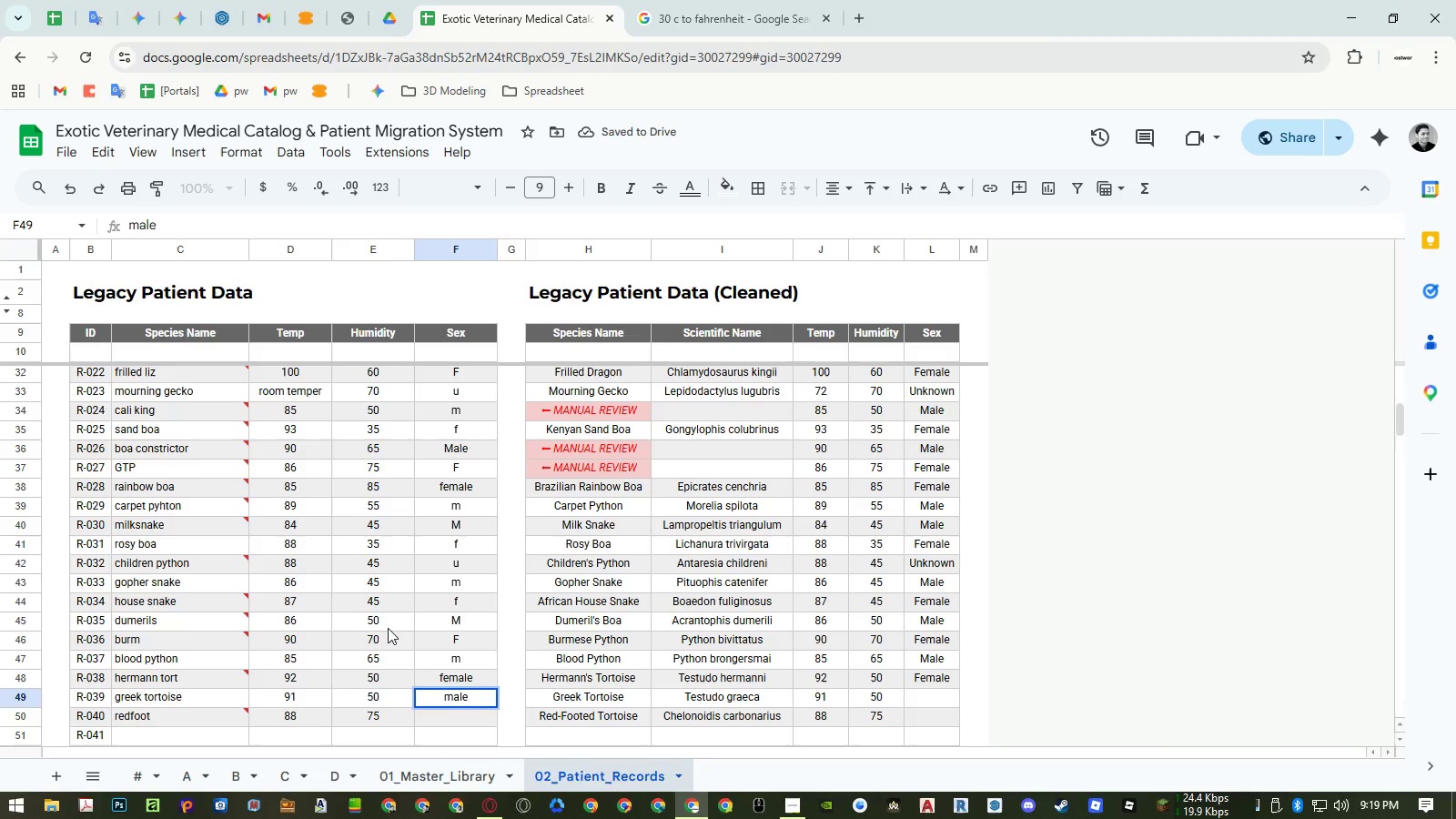 
key(Enter)
 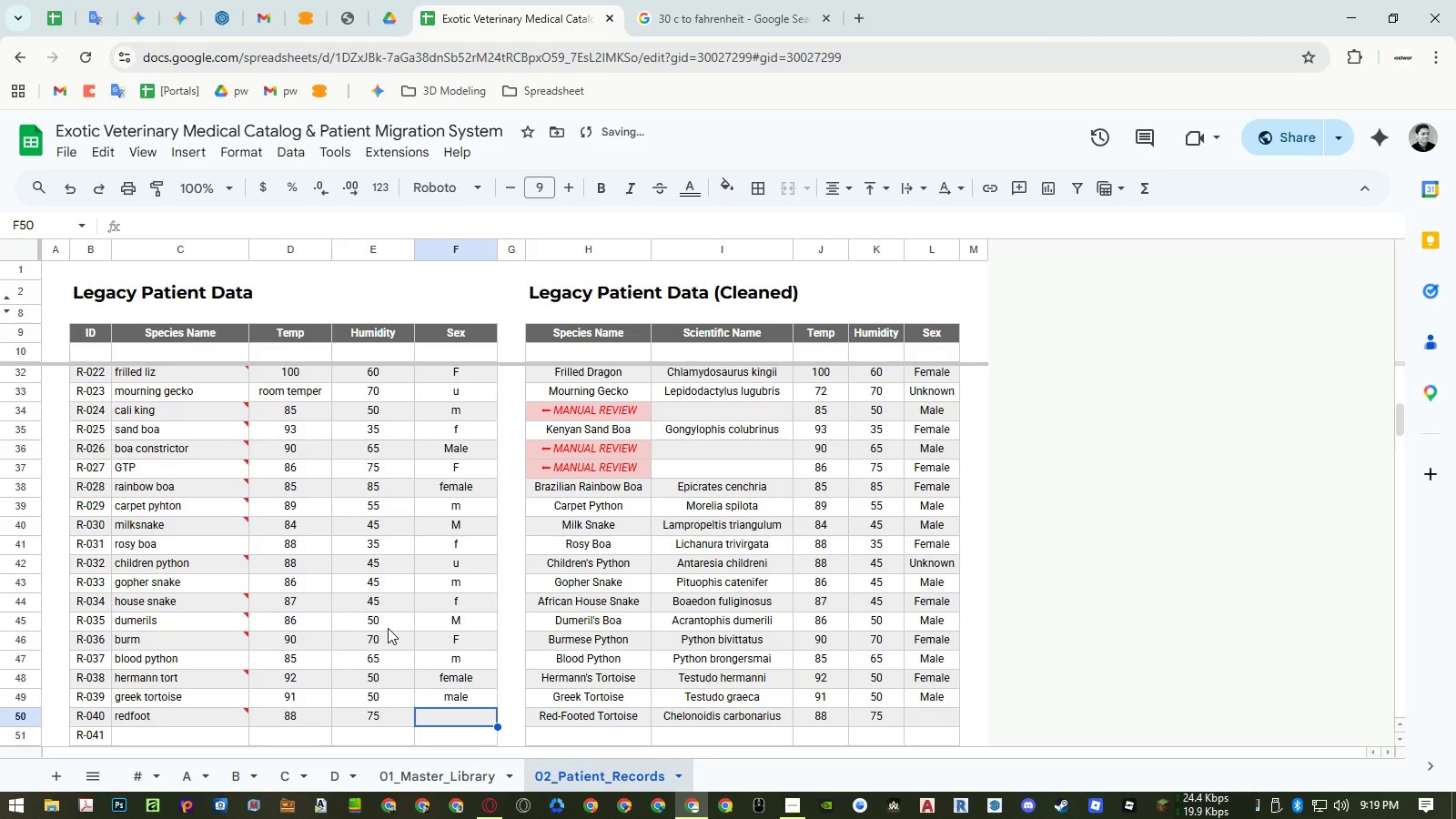 
key(Shift+ShiftLeft)
 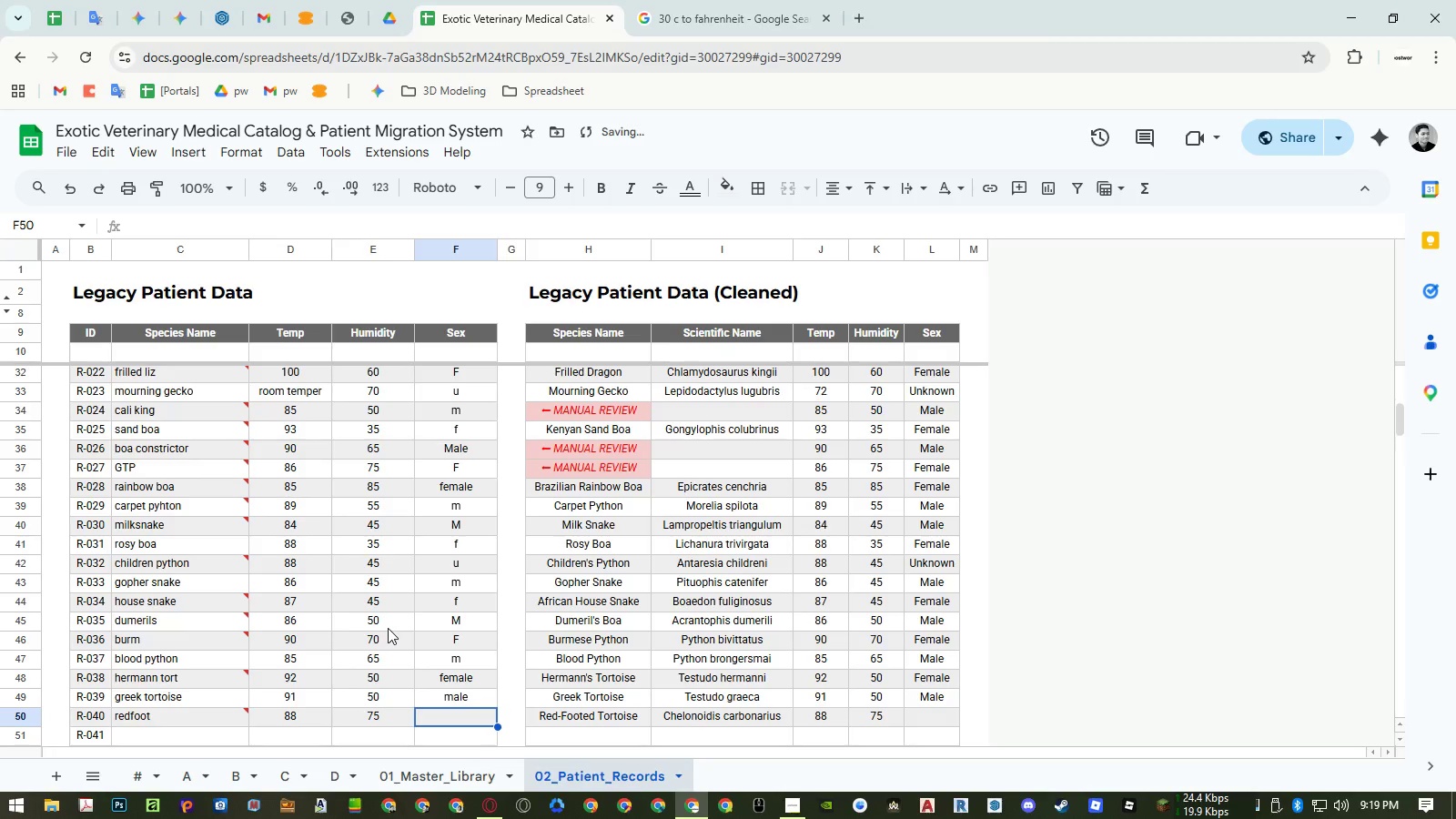 
key(F)
 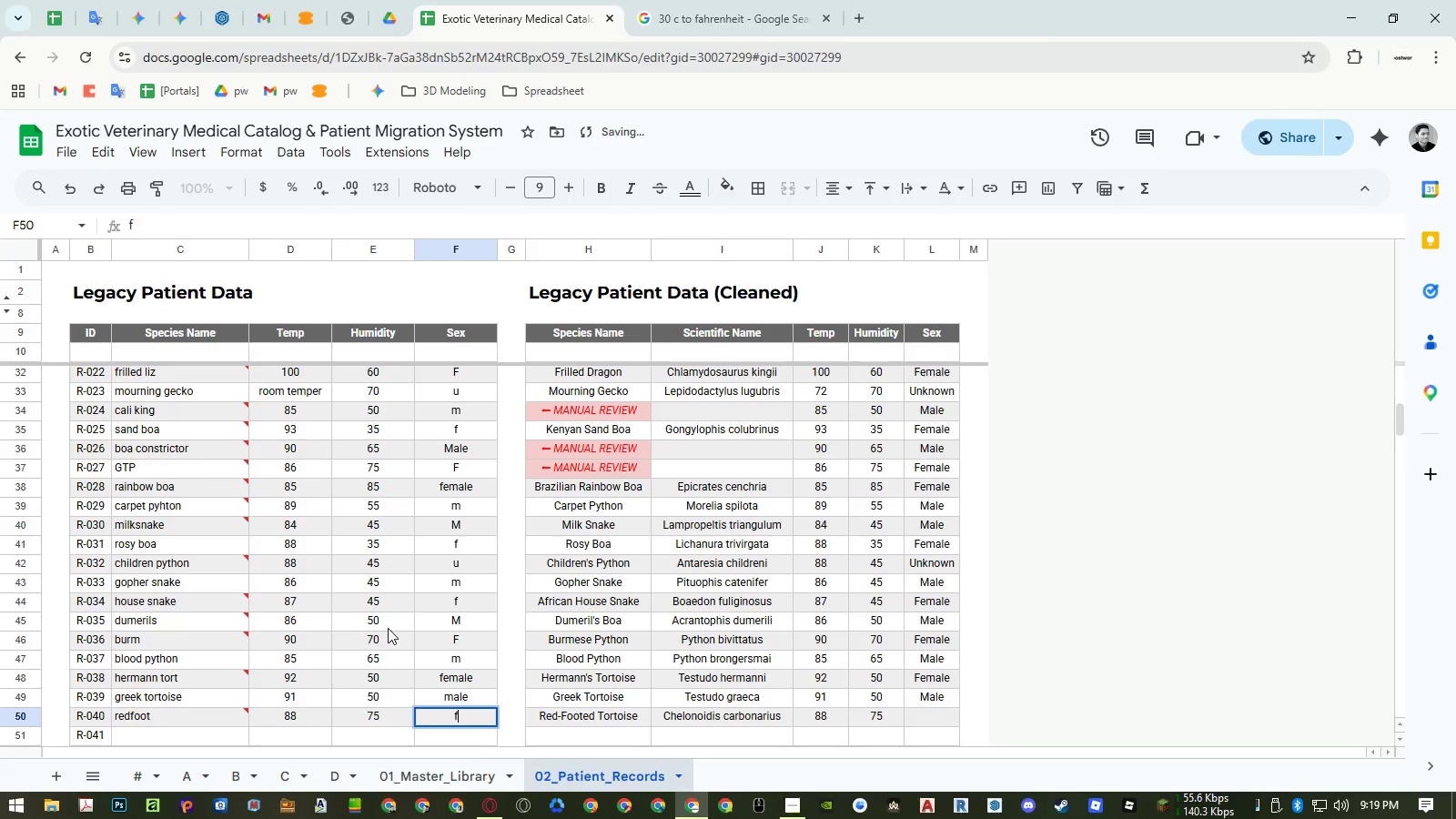 
key(Enter)
 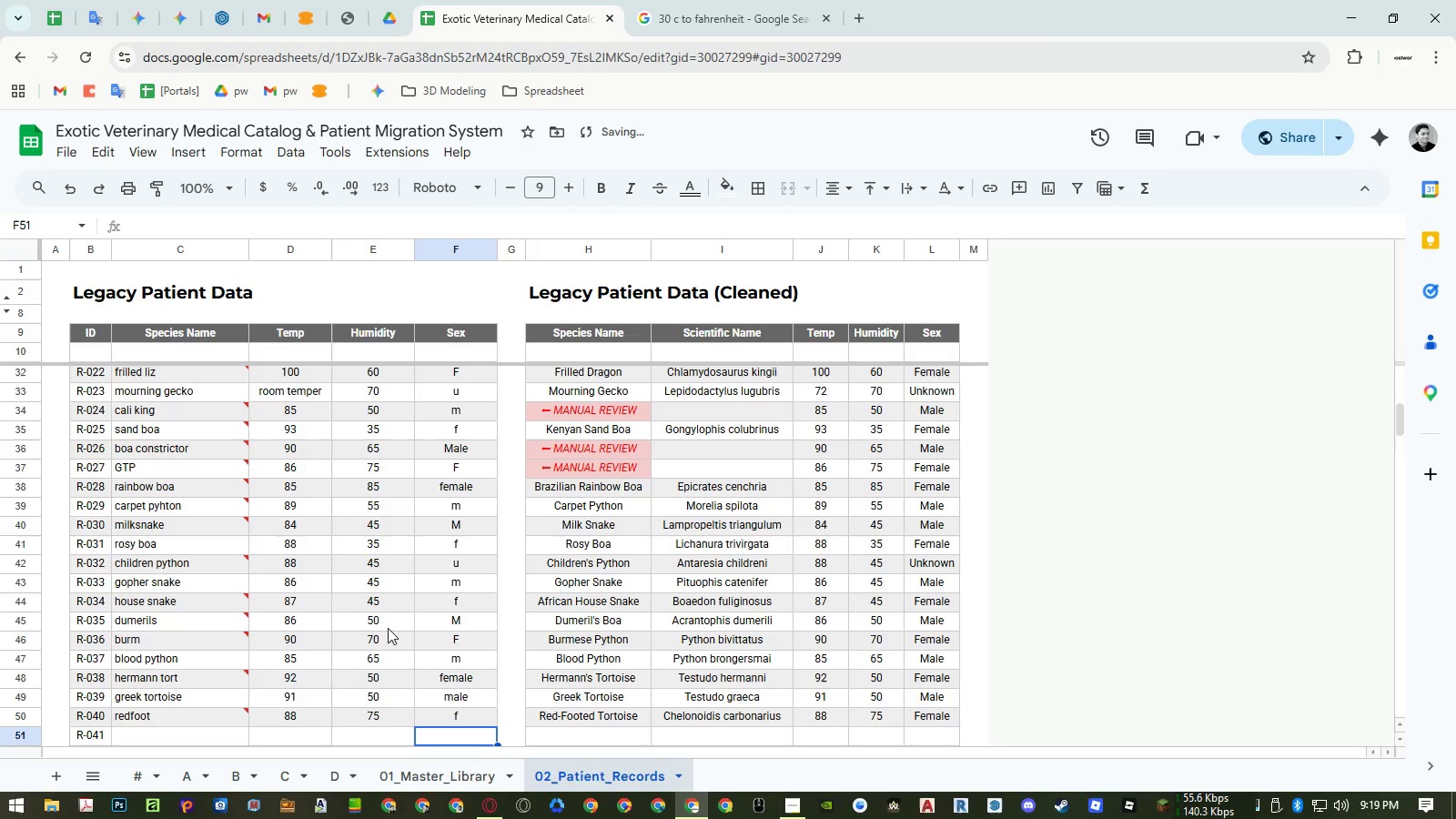 
key(Control+ArrowLeft)
 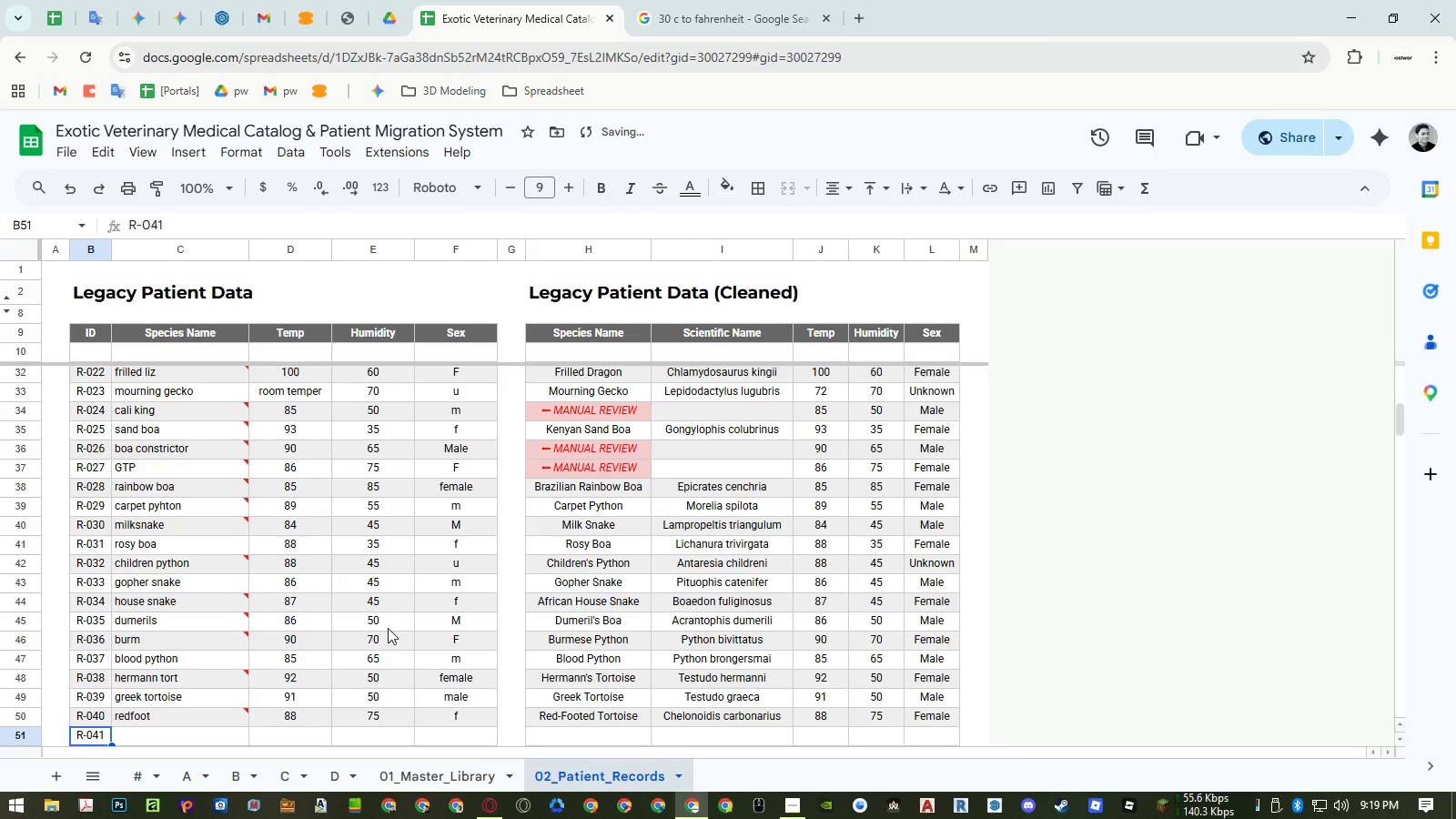 
key(ArrowDown)
 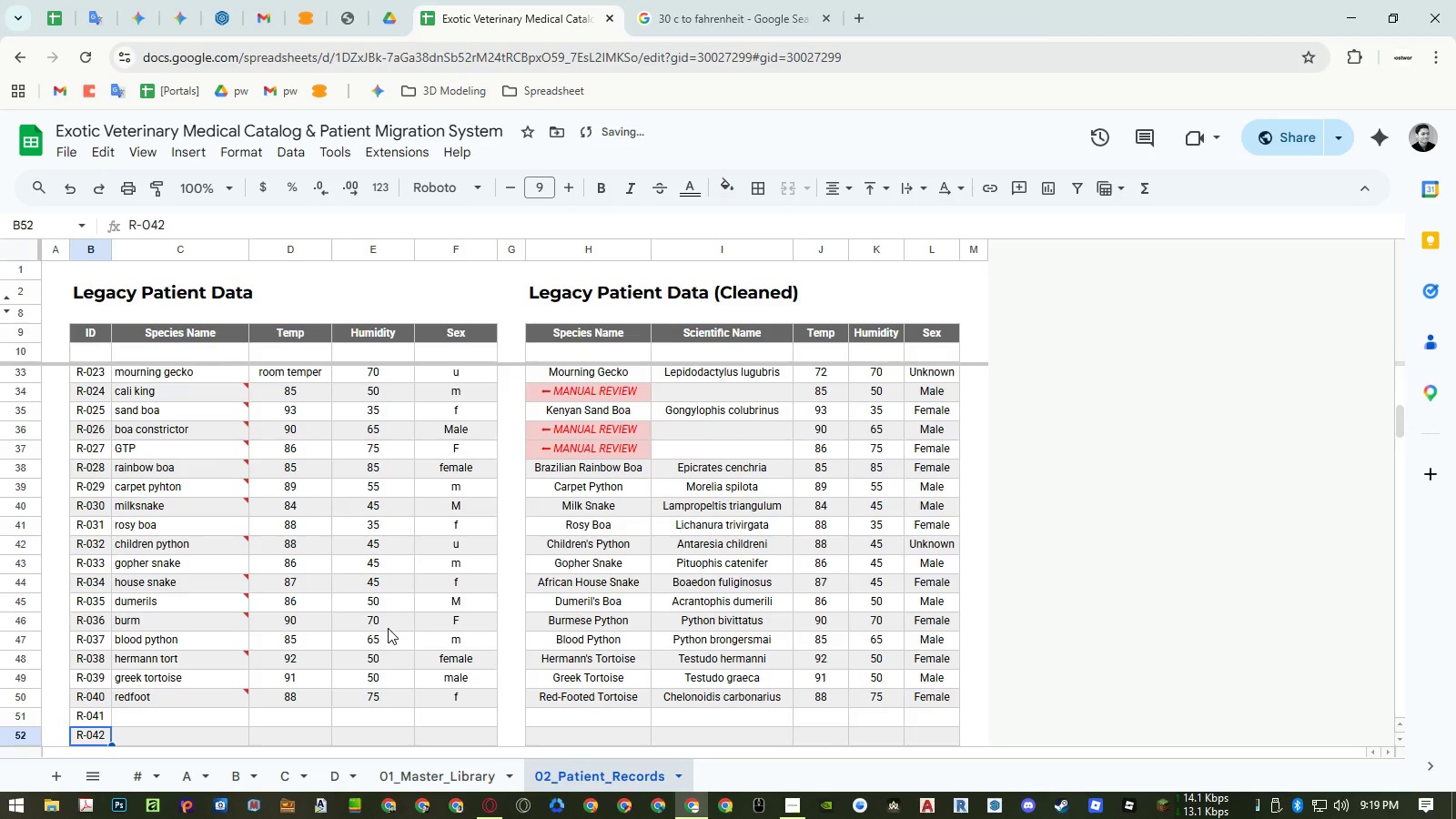 
key(ArrowUp)
 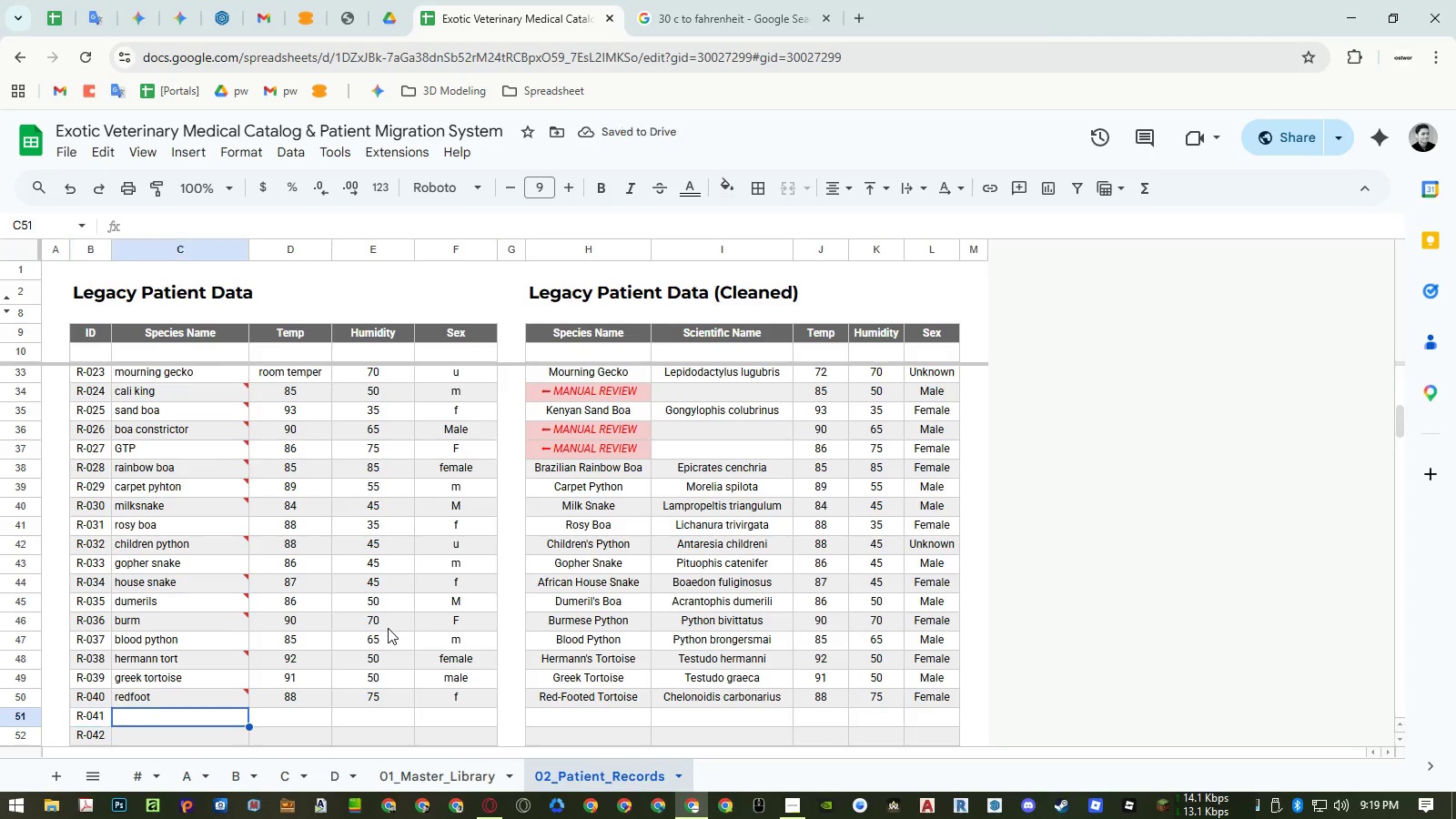 
key(ArrowRight)
 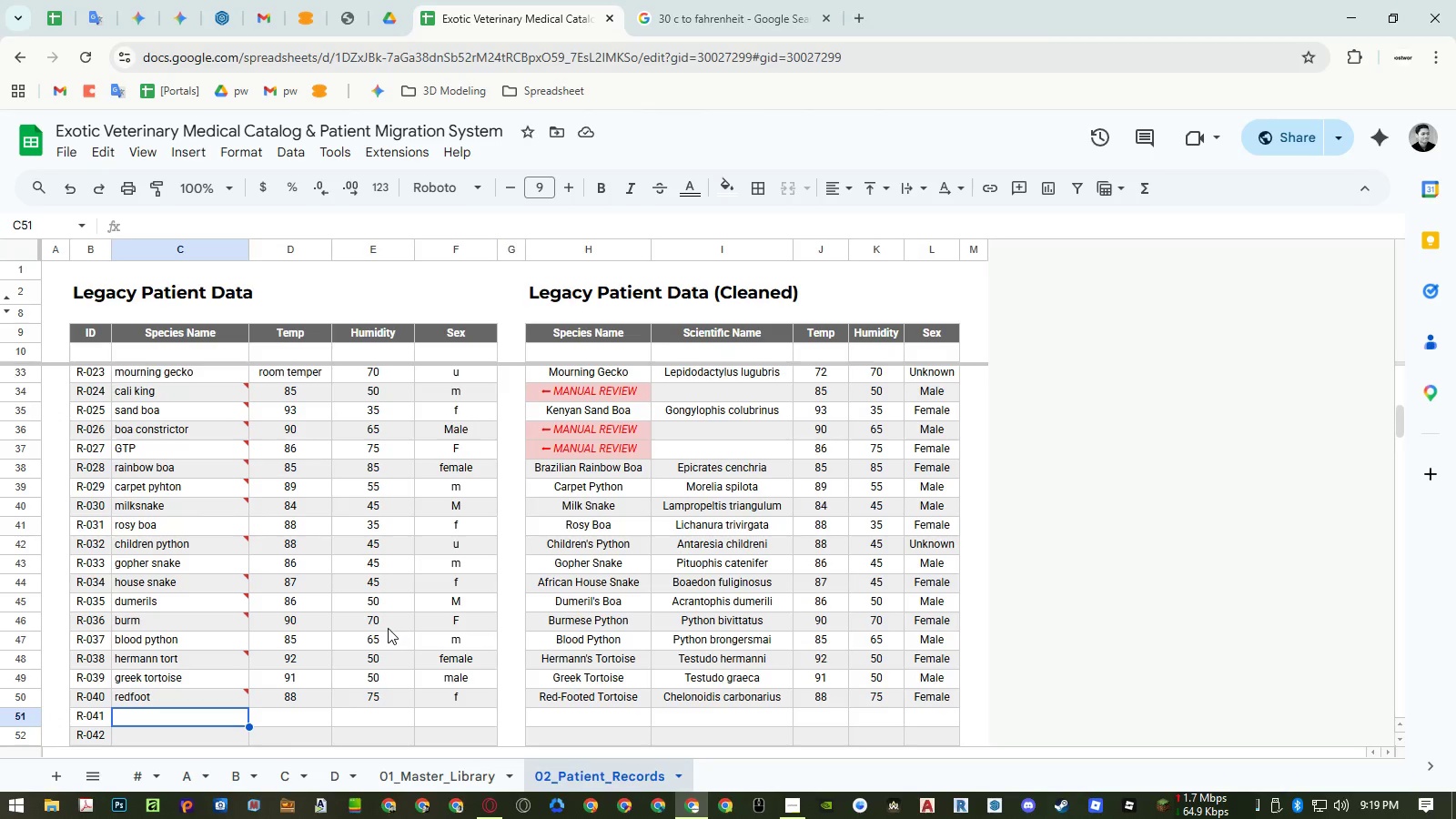 
type(leopard tort)
 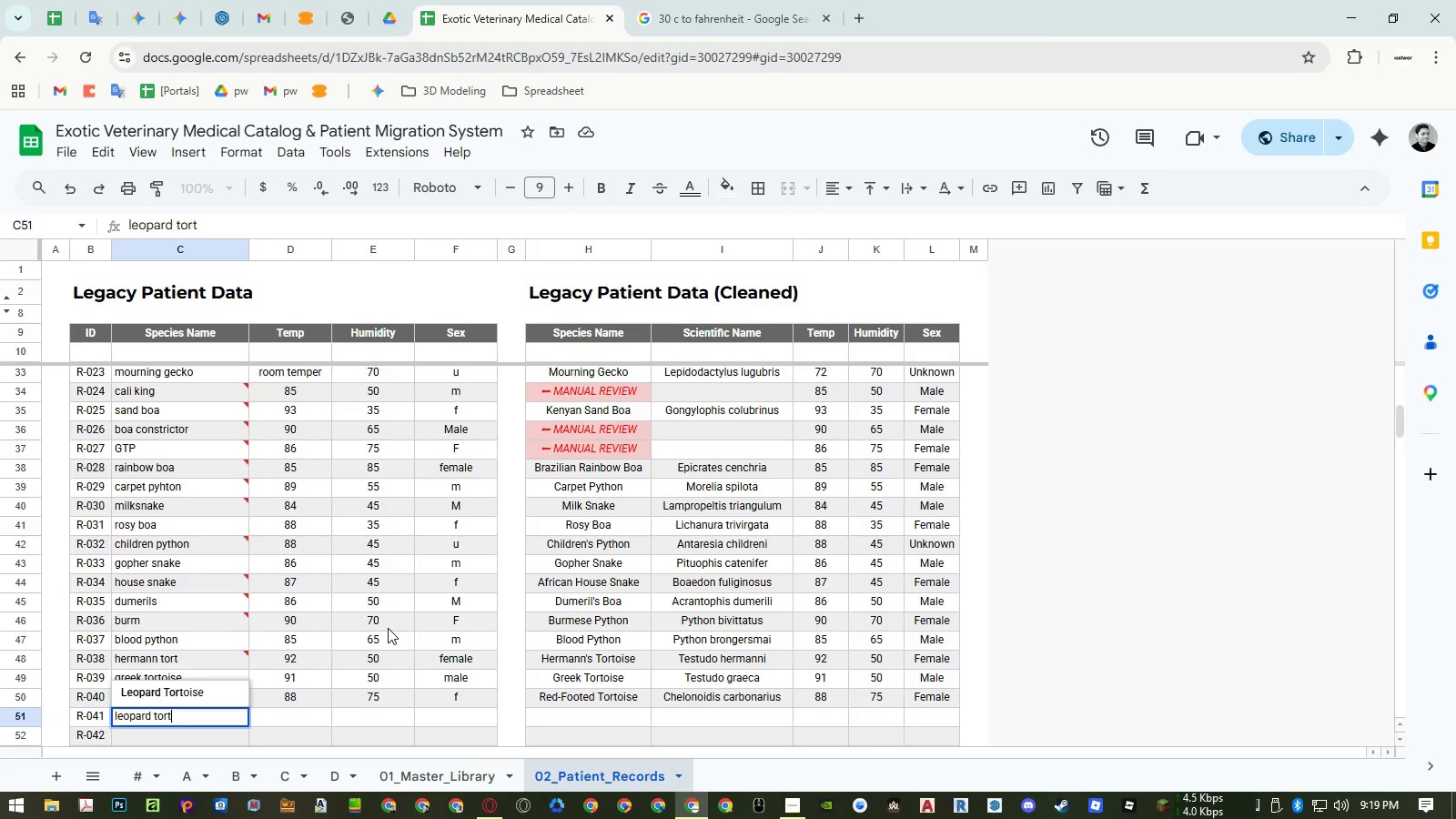 
key(Enter)
 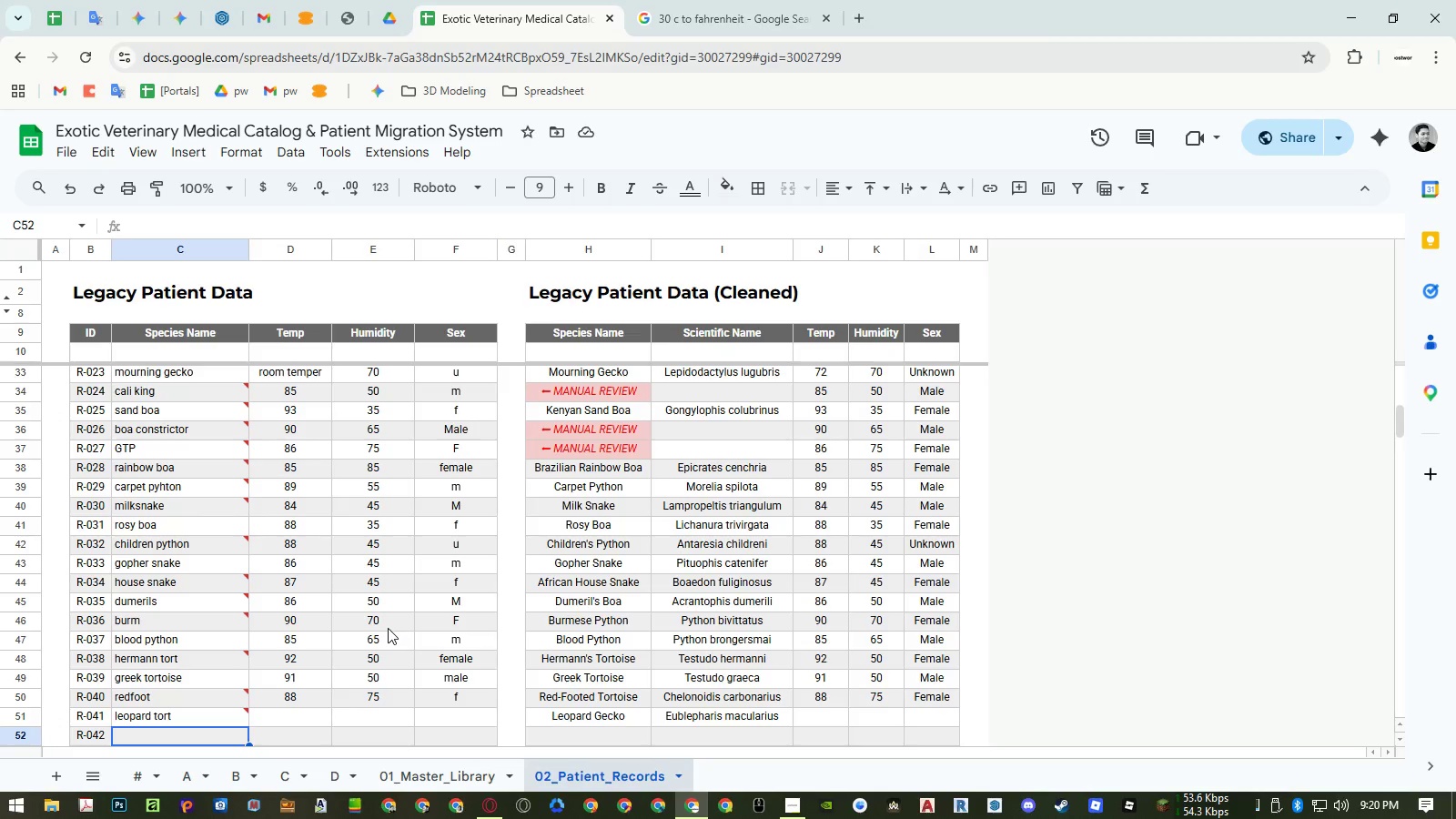 
wait(36.86)
 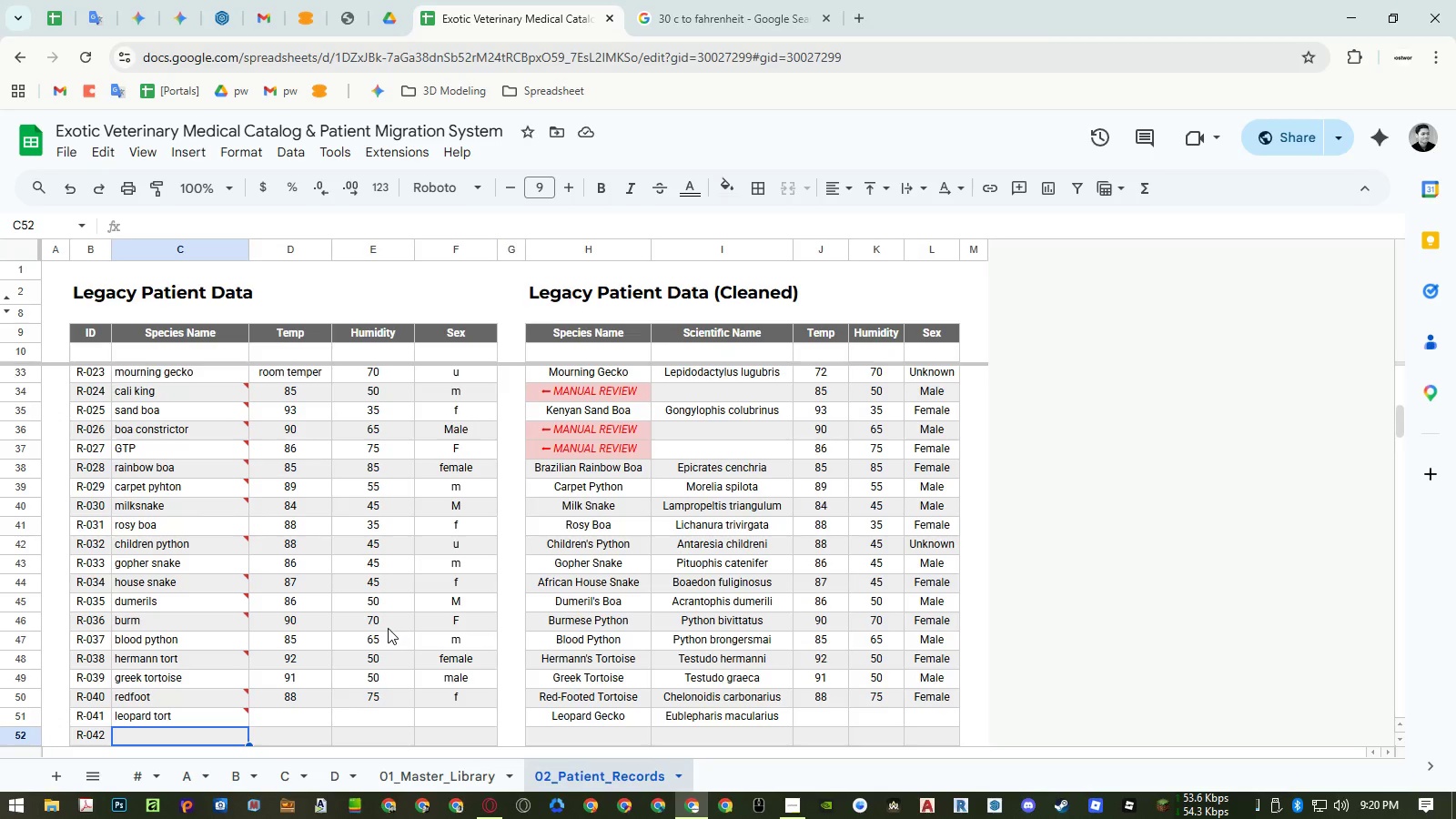 
double_click([207, 720])
 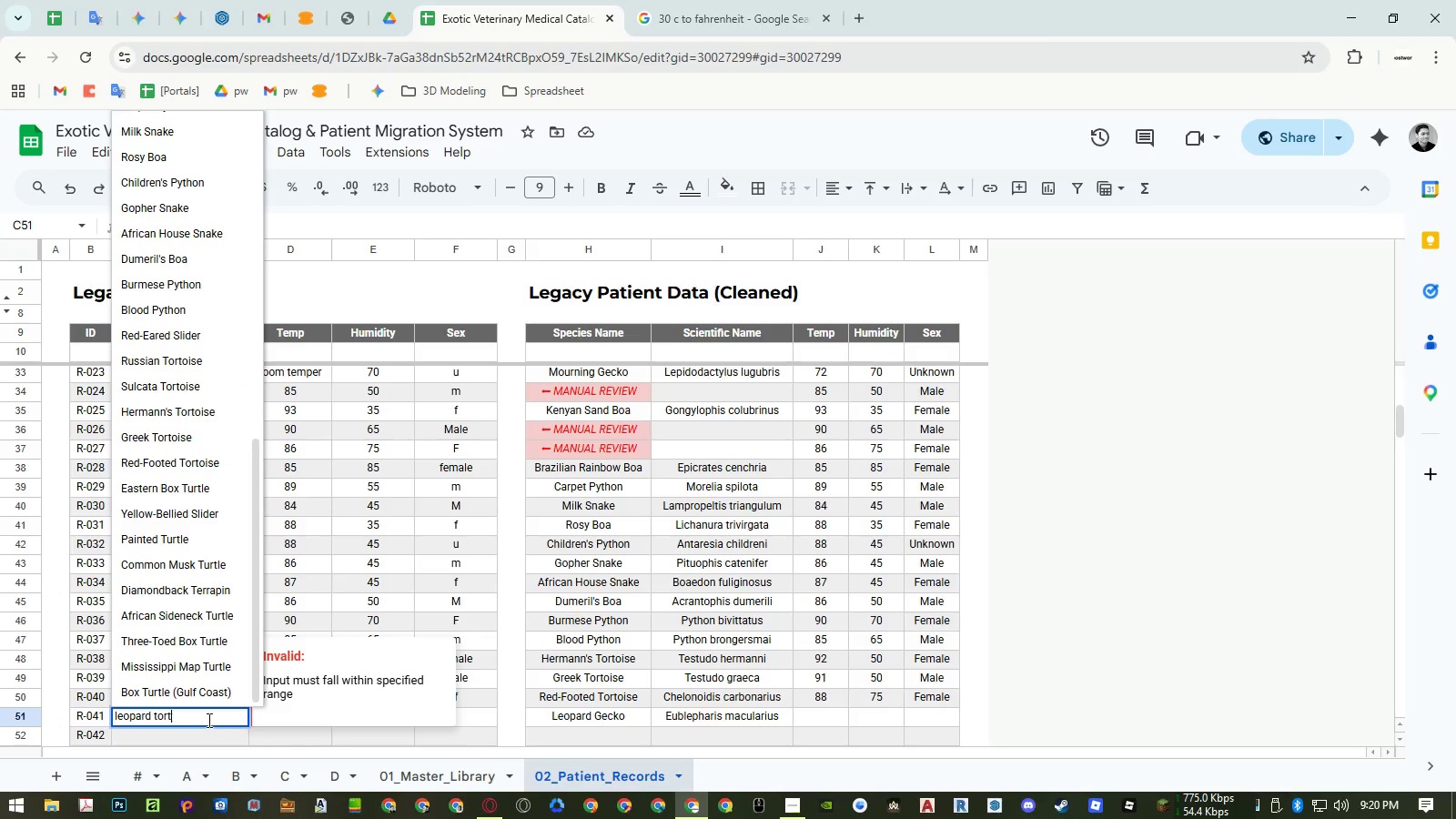 
type(oi)
 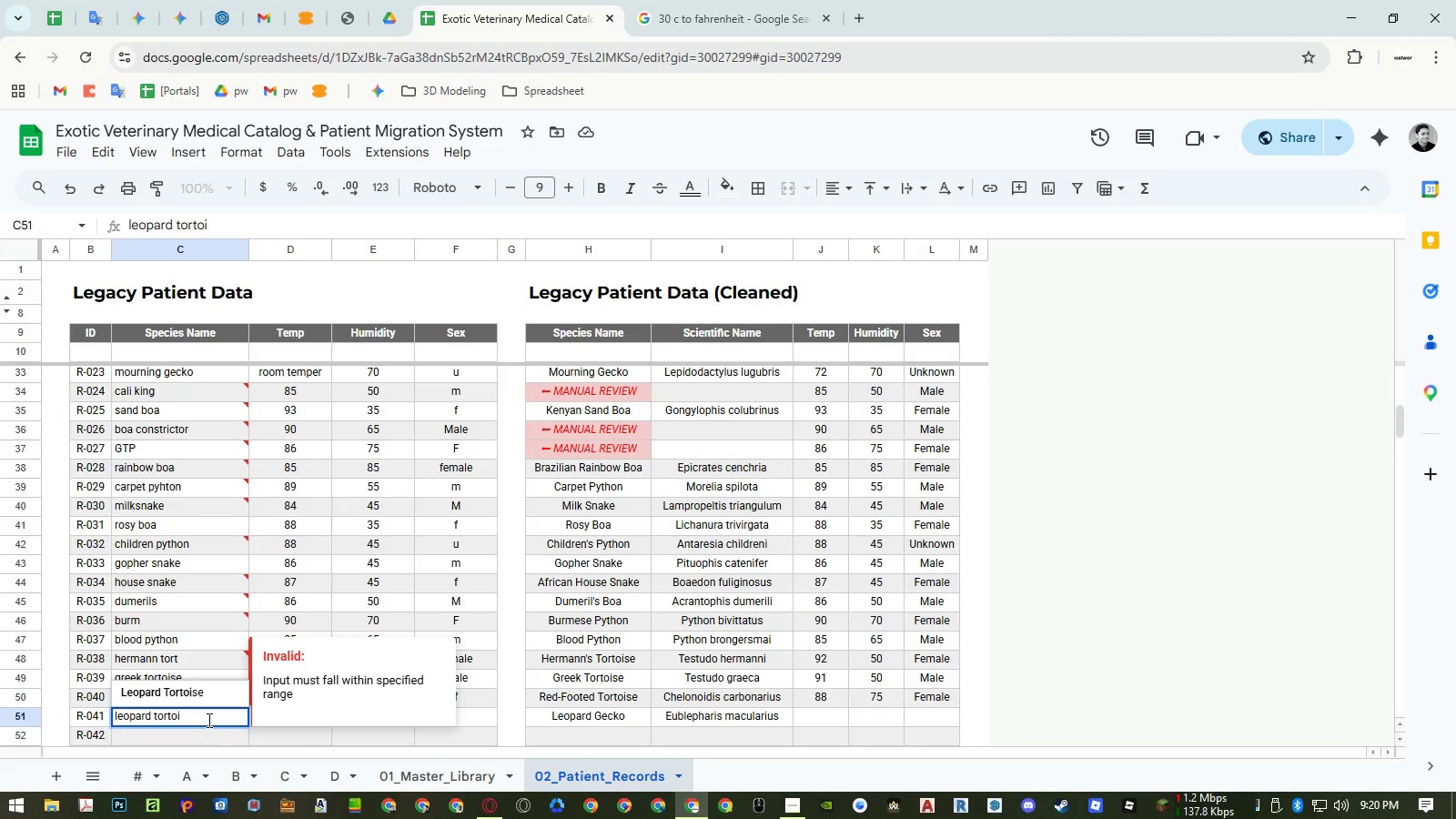 
key(Enter)
 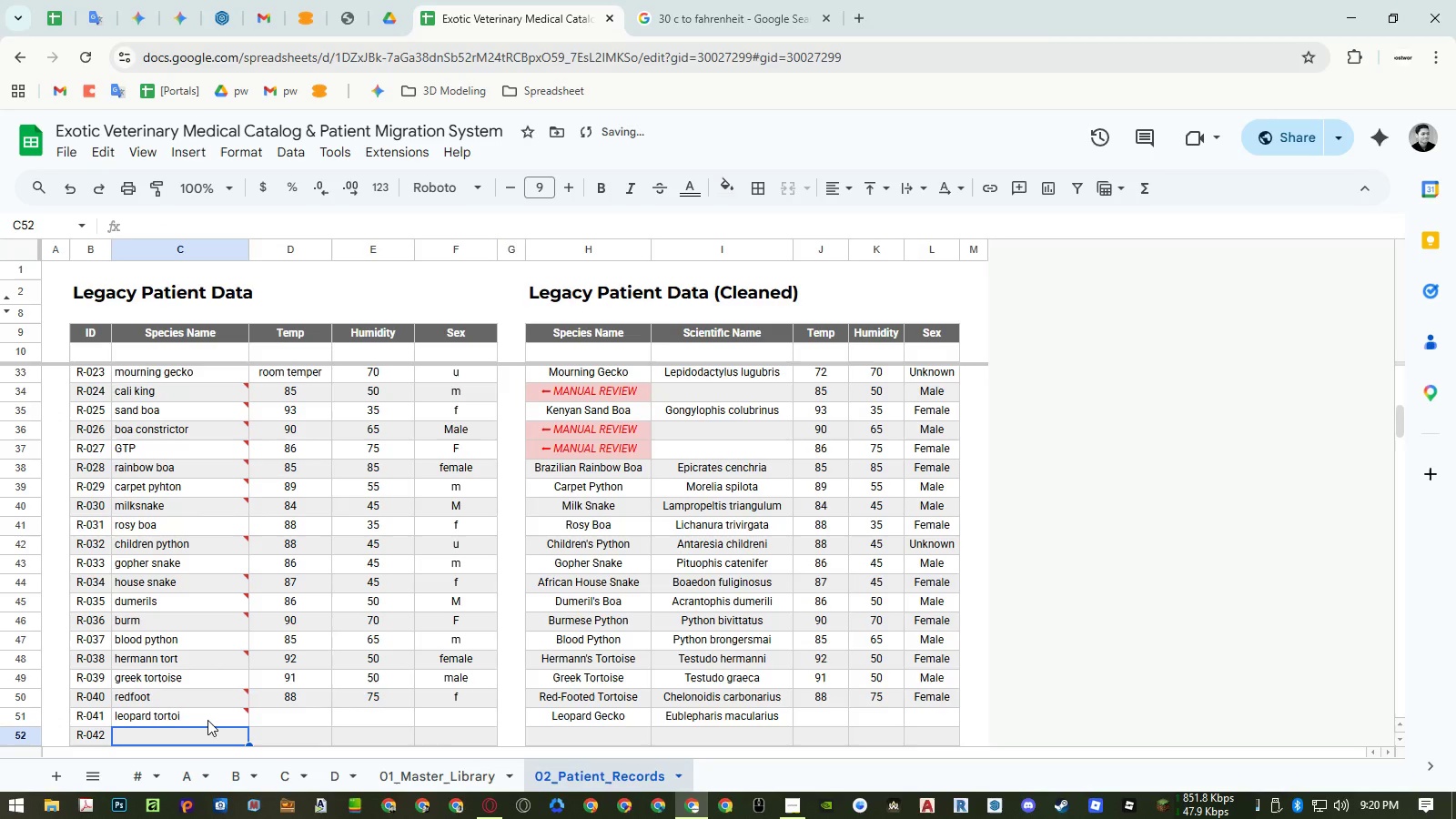 
left_click([207, 720])
 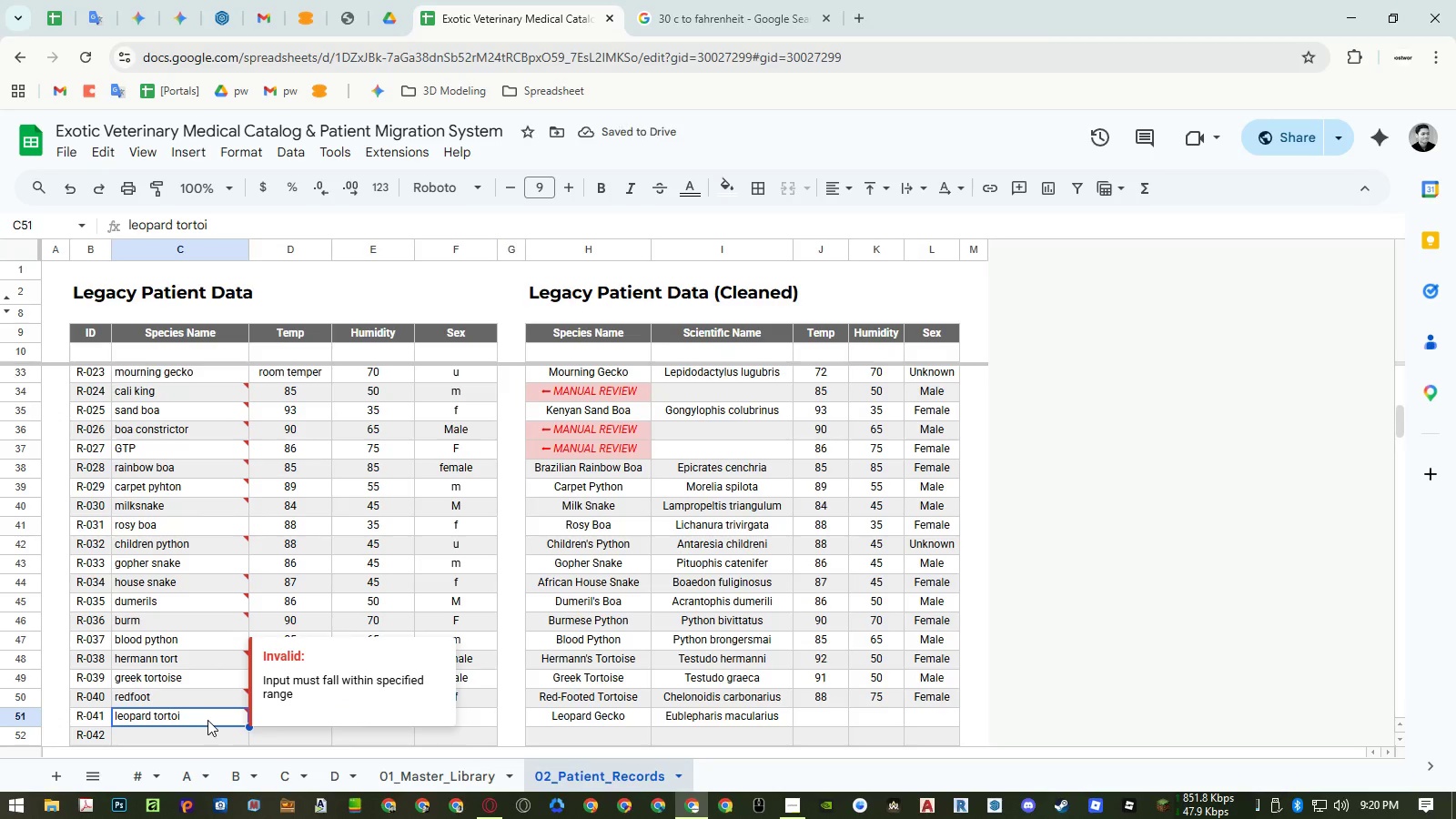 
double_click([207, 720])
 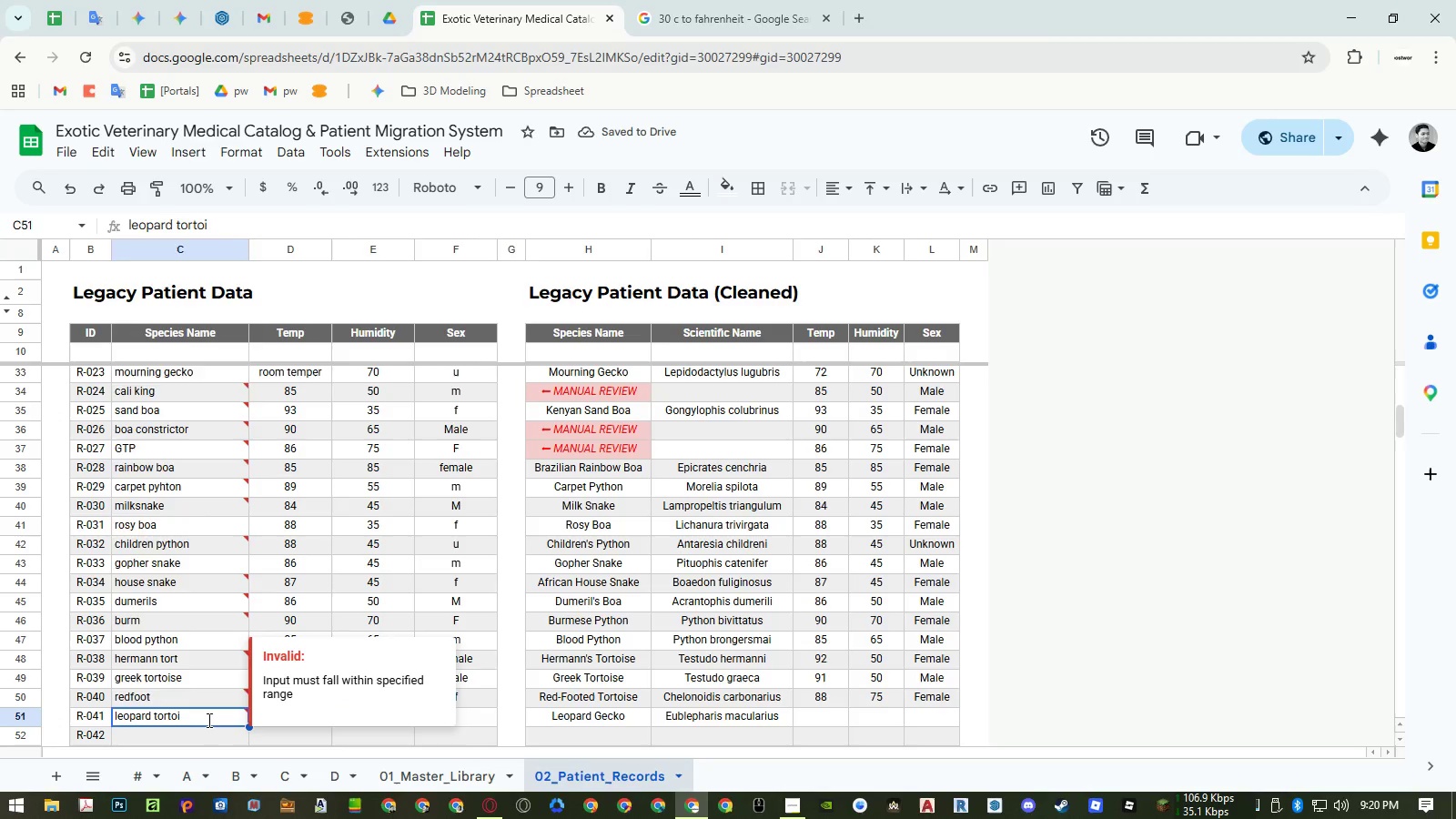 
type(se)
 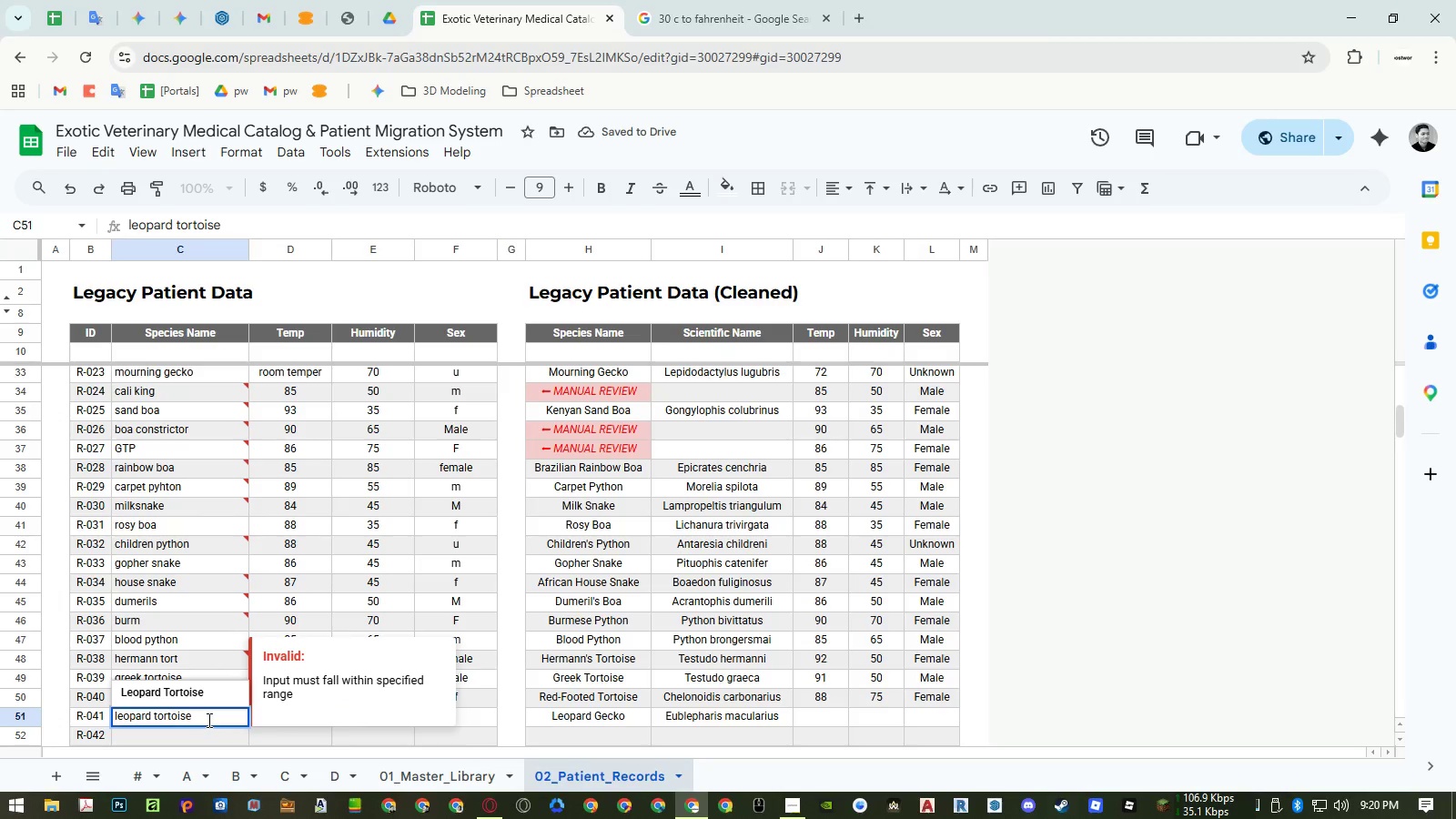 
key(Enter)
 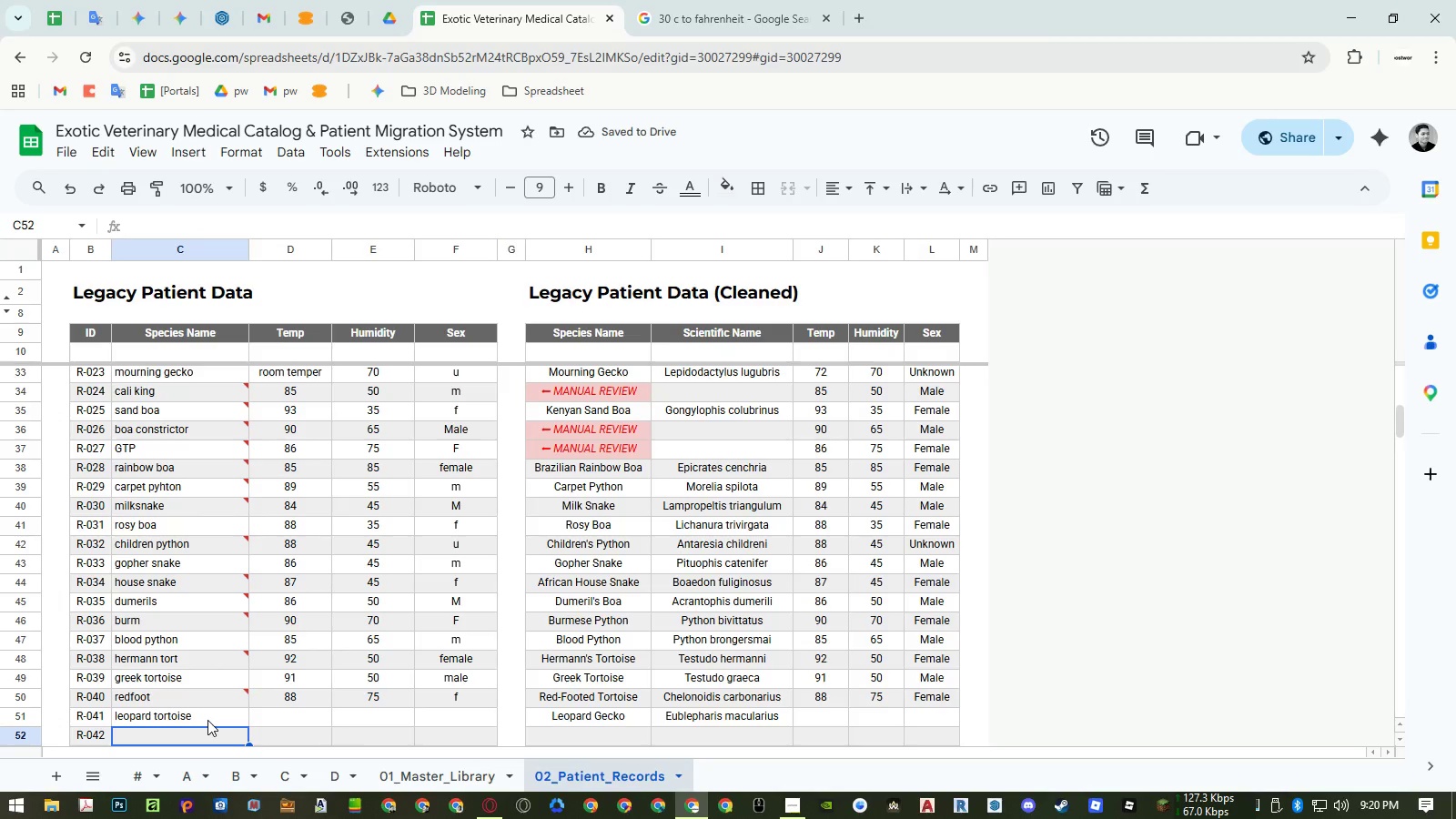 
key(Control+Z)
 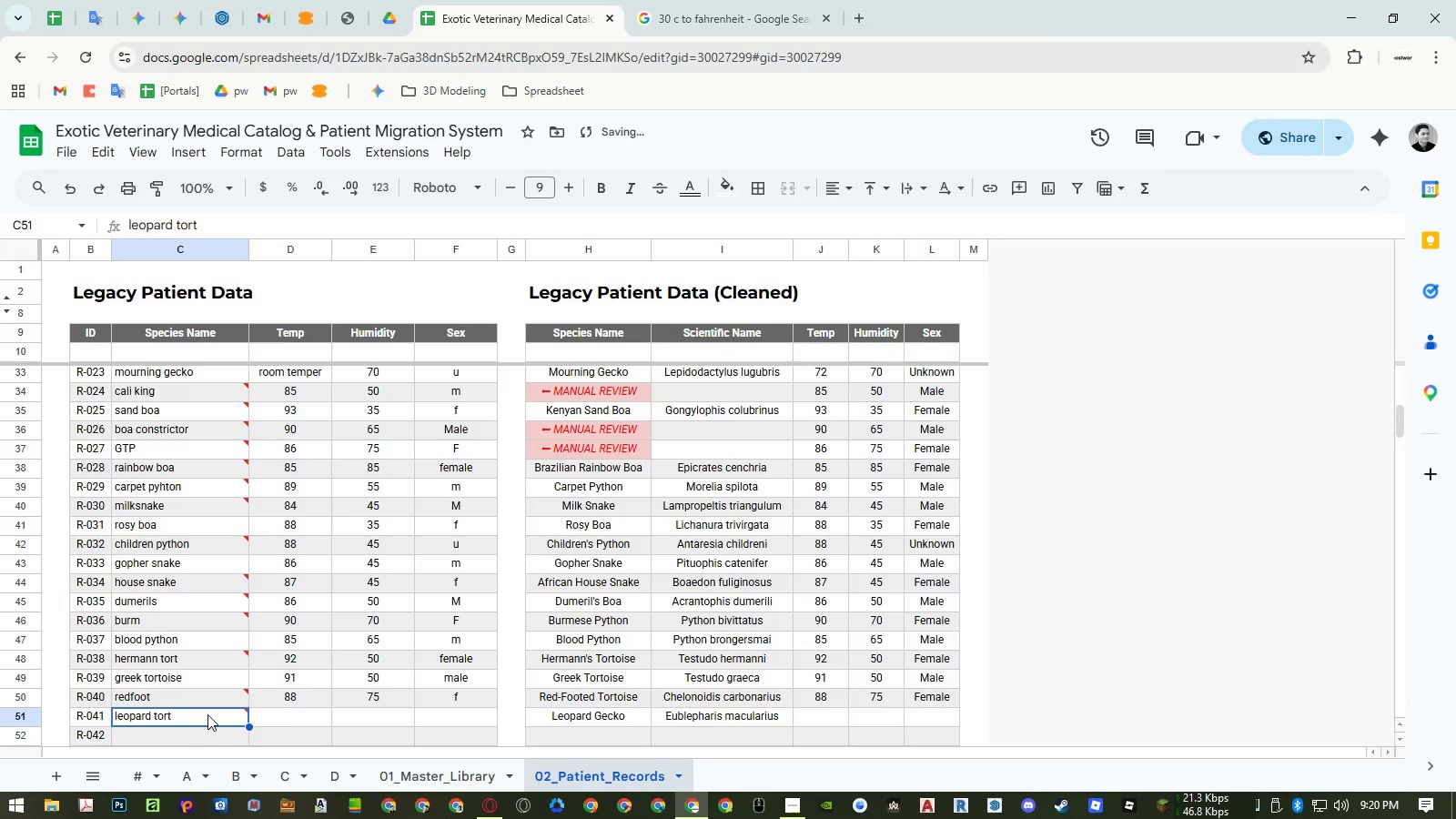 
key(Control+Z)
 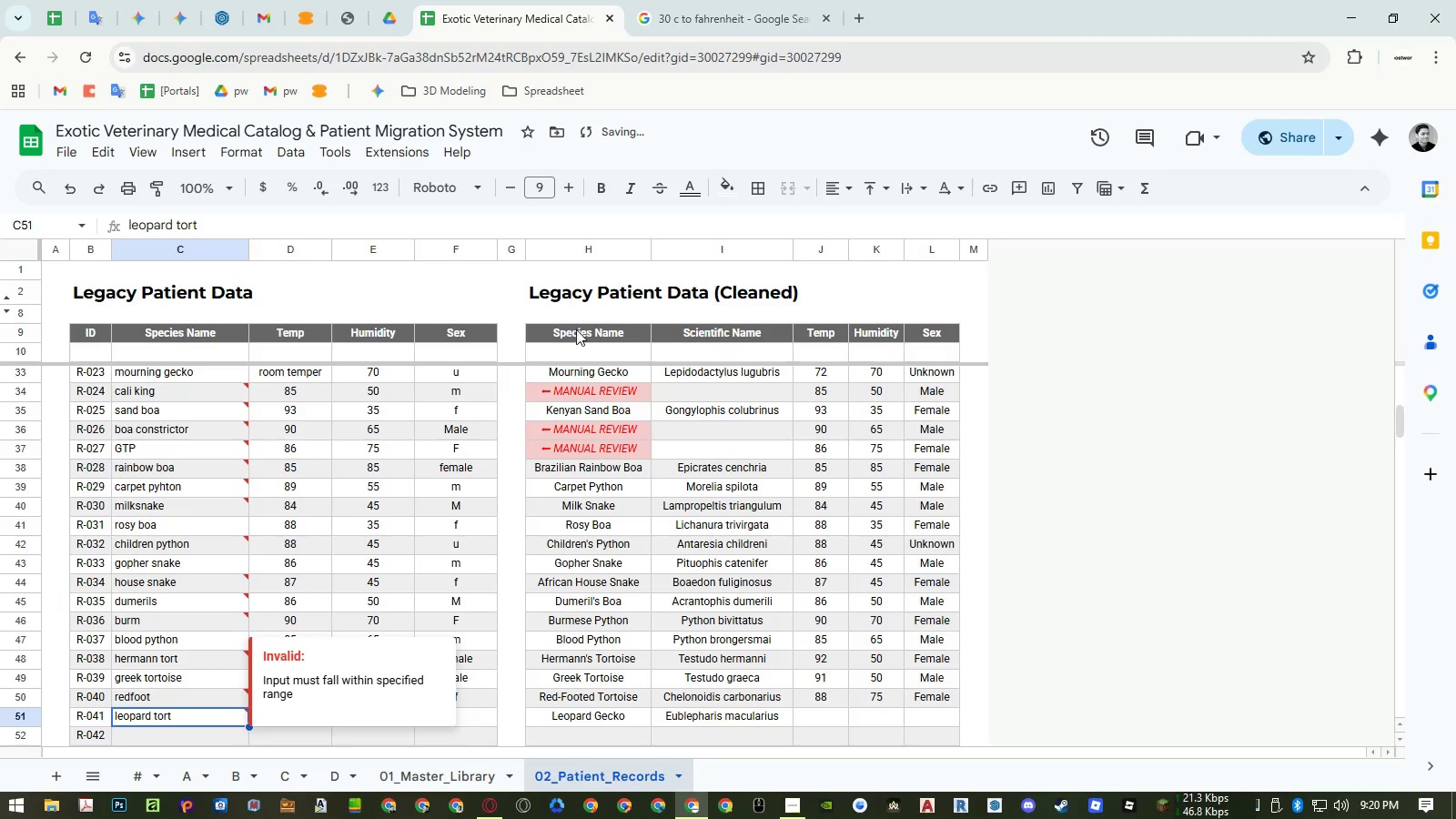 
left_click([581, 352])
 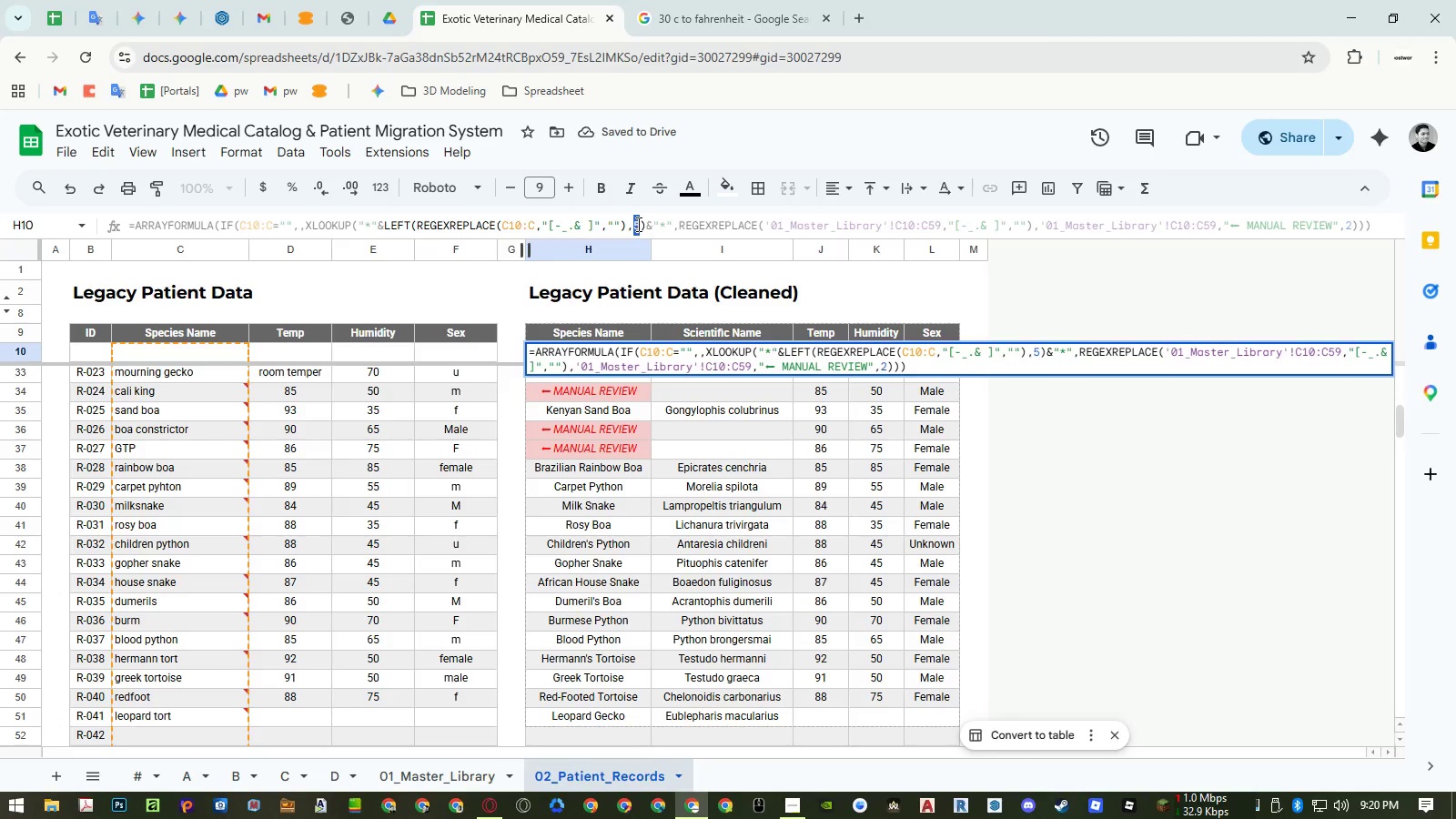 
key(Numpad7)
 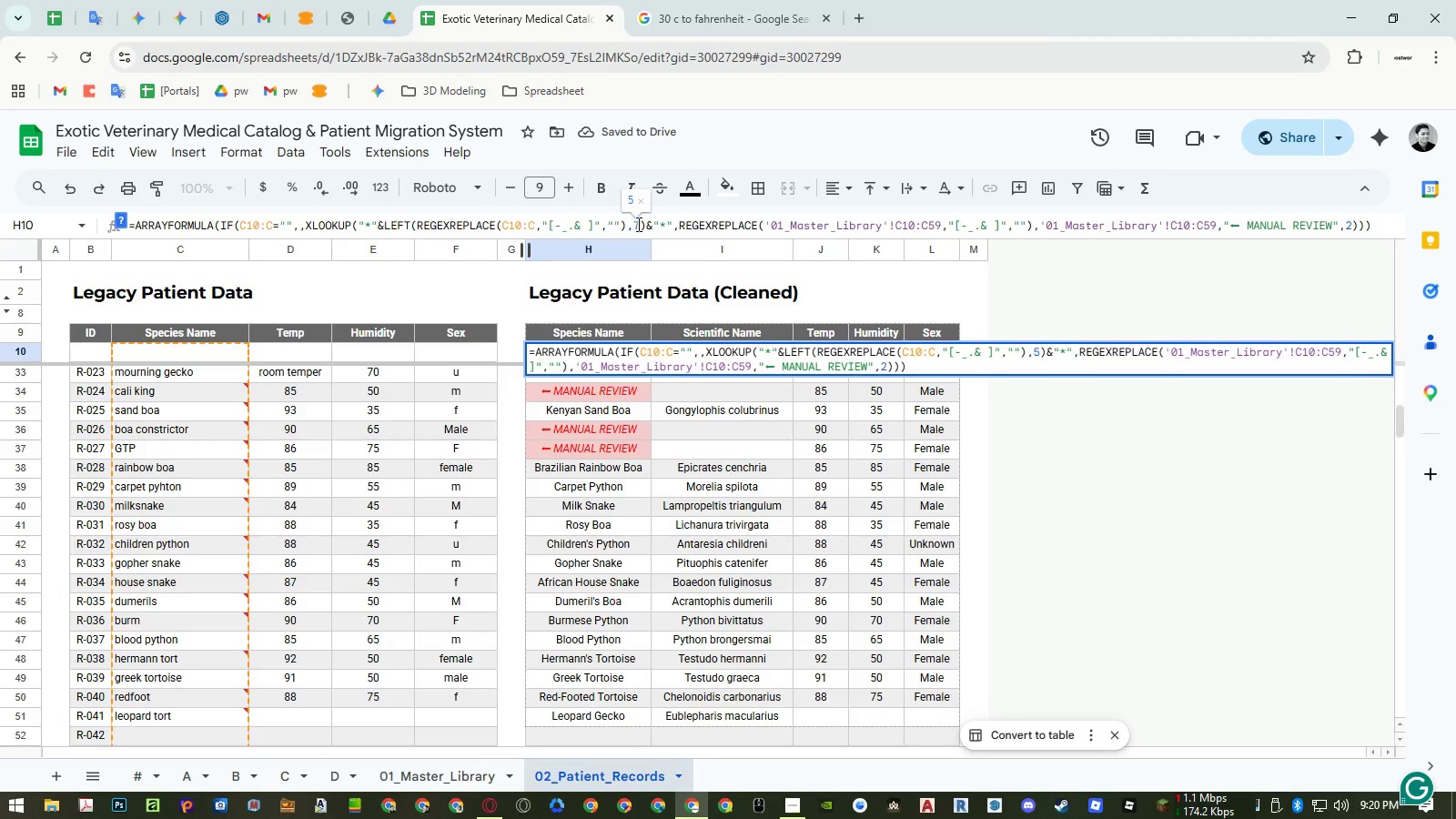 
key(NumpadEnter)
 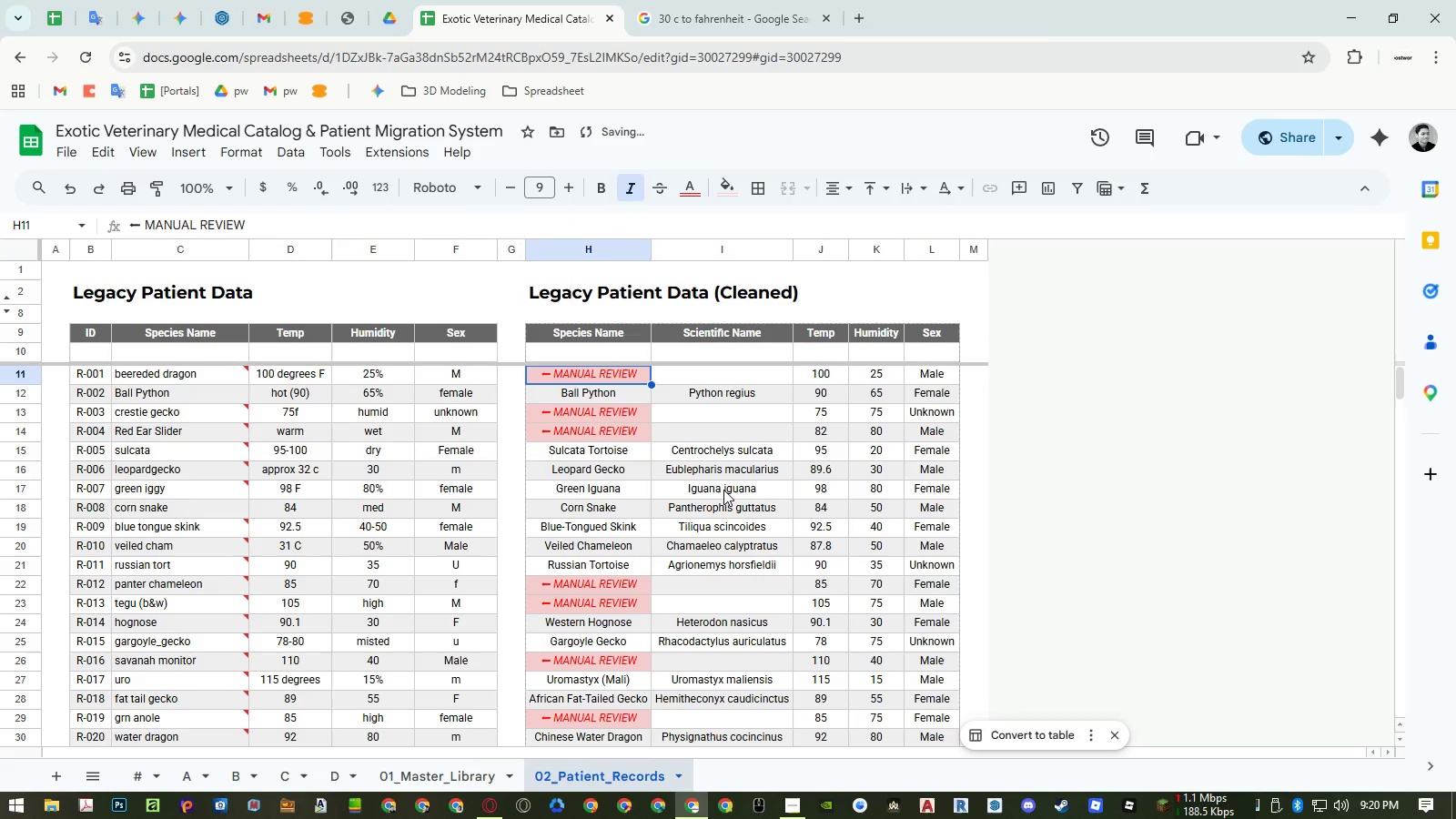 
key(Control+Z)
 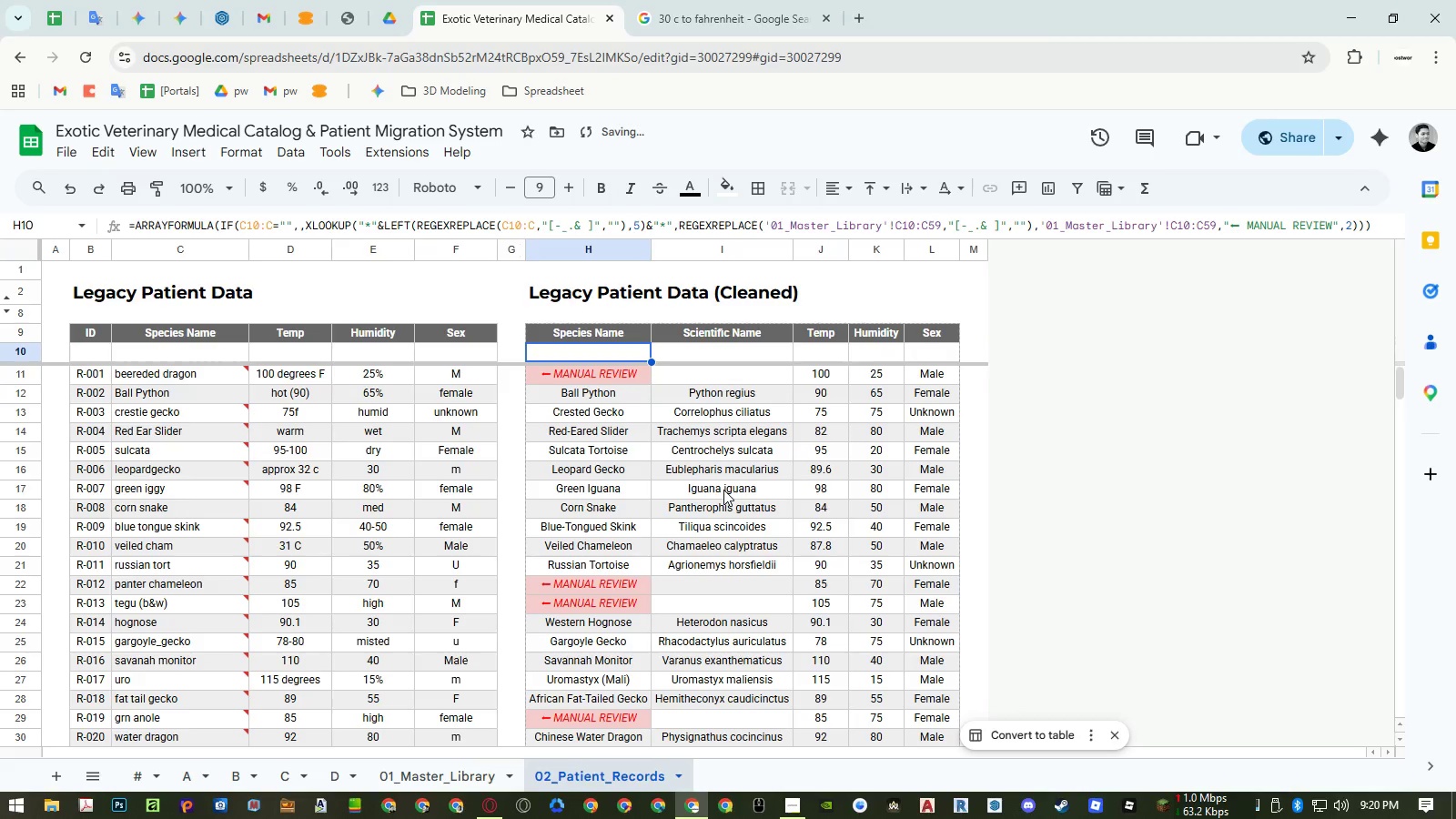 
key(Control+Y)
 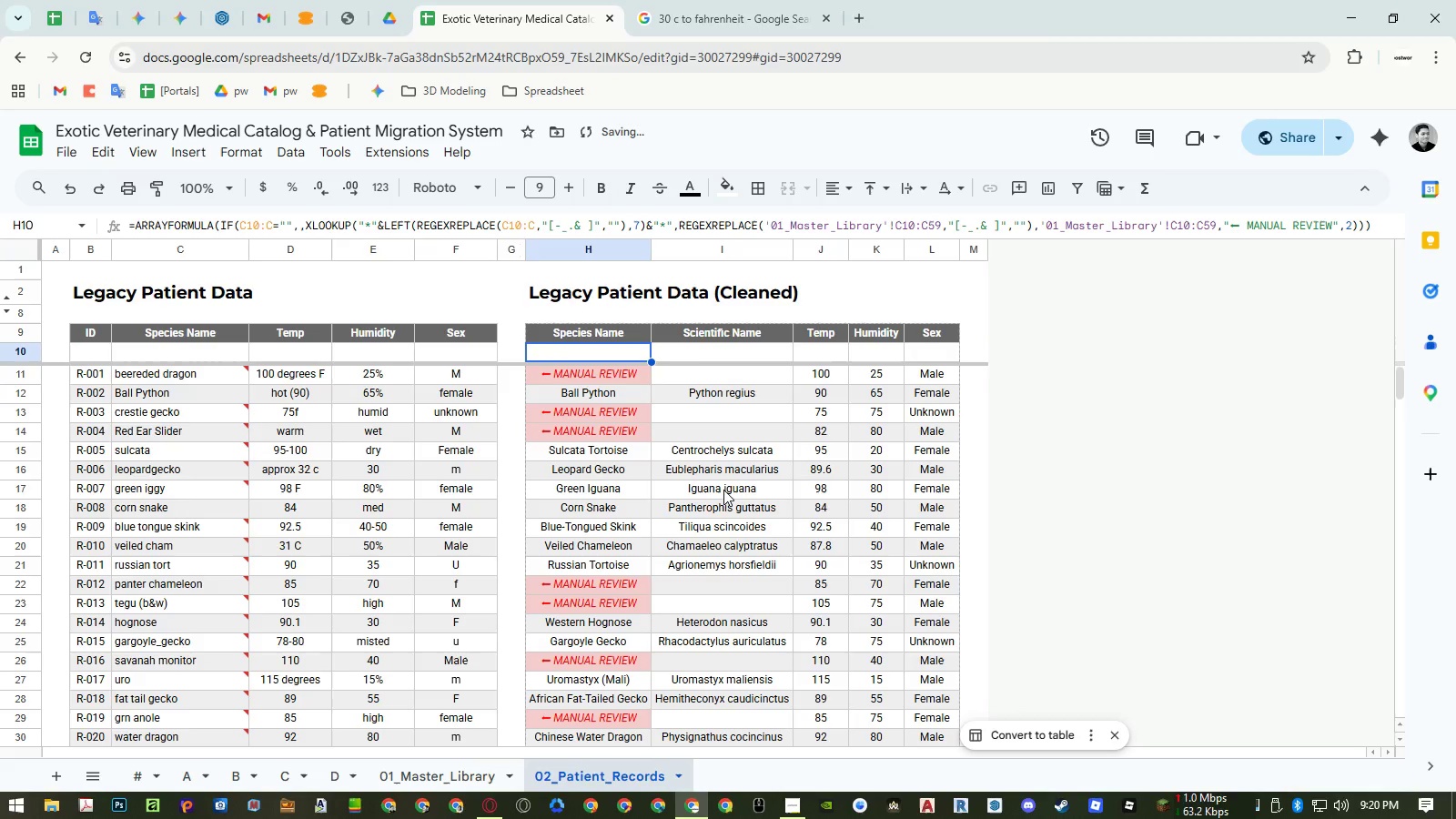 
key(Control+Z)
 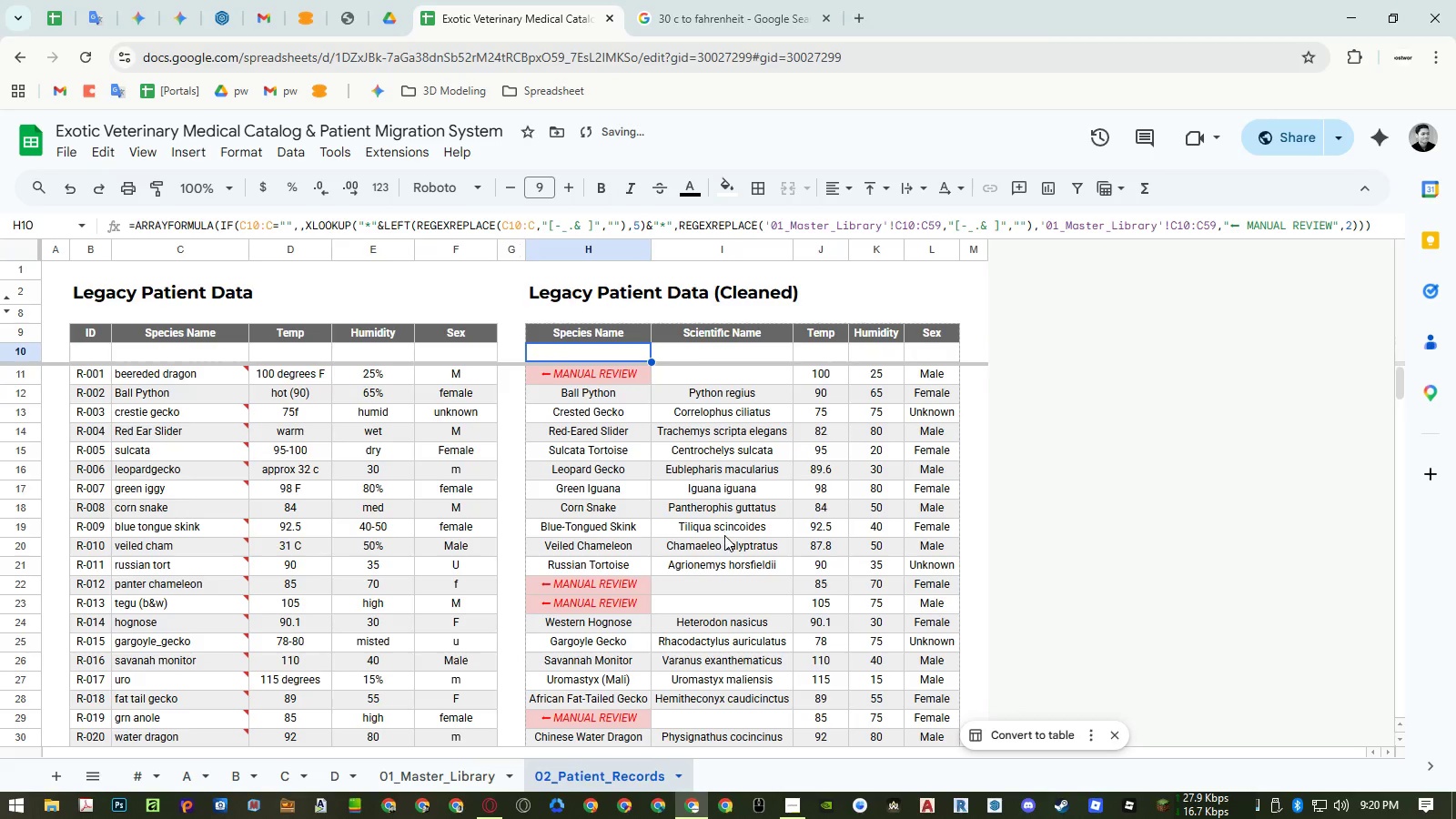 
scroll: coordinate [724, 535], scroll_direction: down, amount: 7.0
 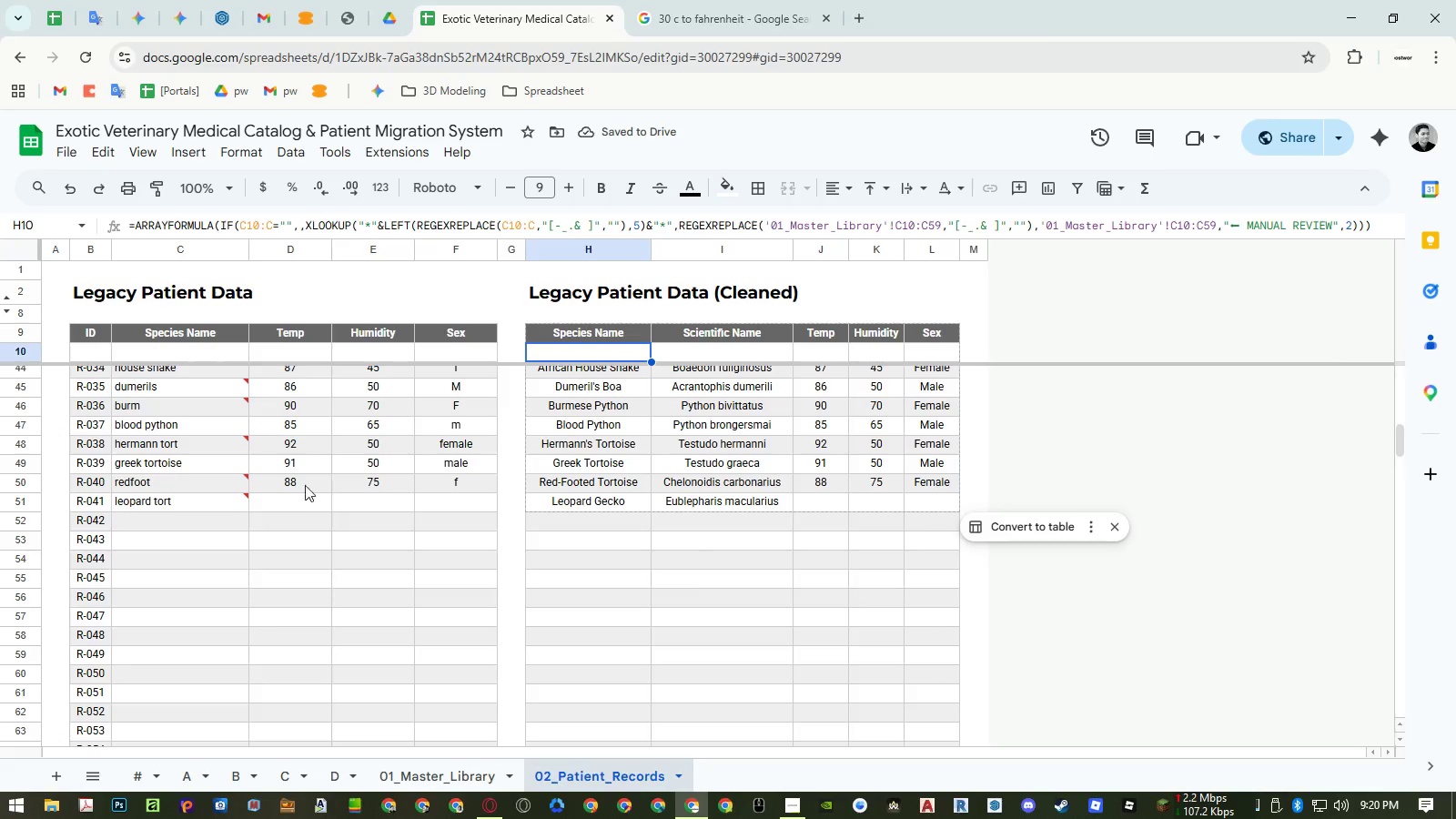 
left_click([217, 502])
 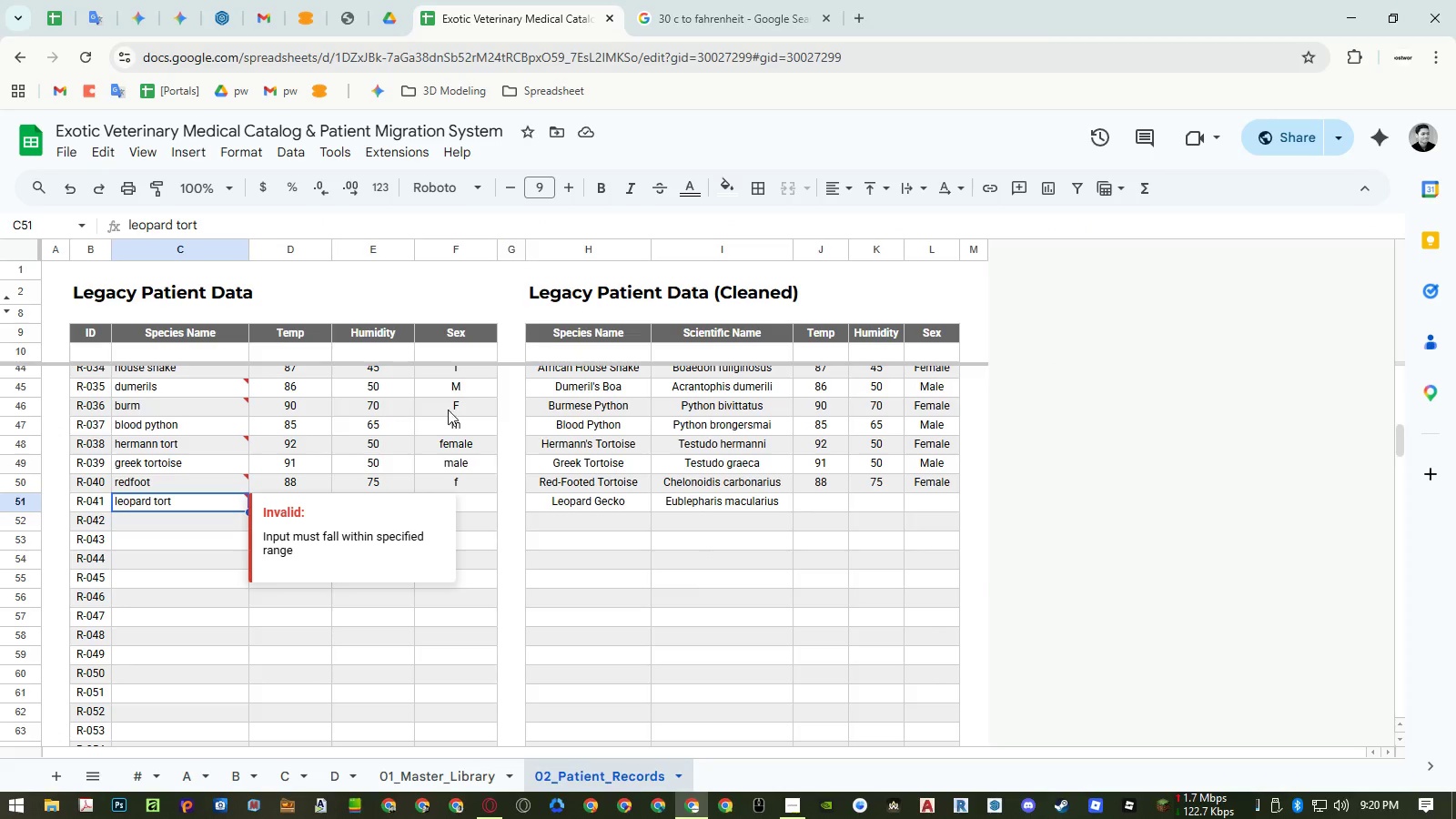 
left_click([555, 351])
 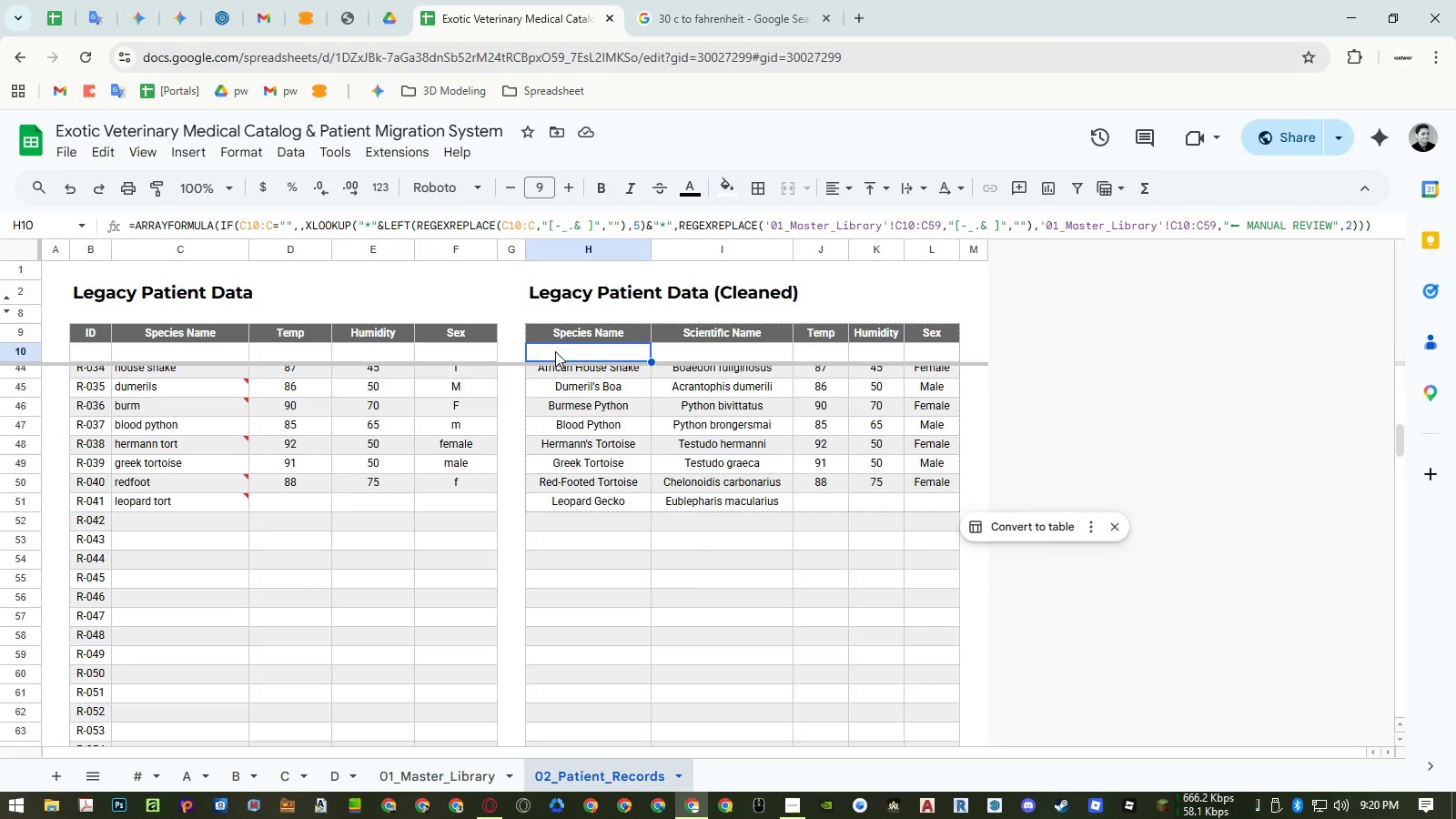 
double_click([555, 351])
 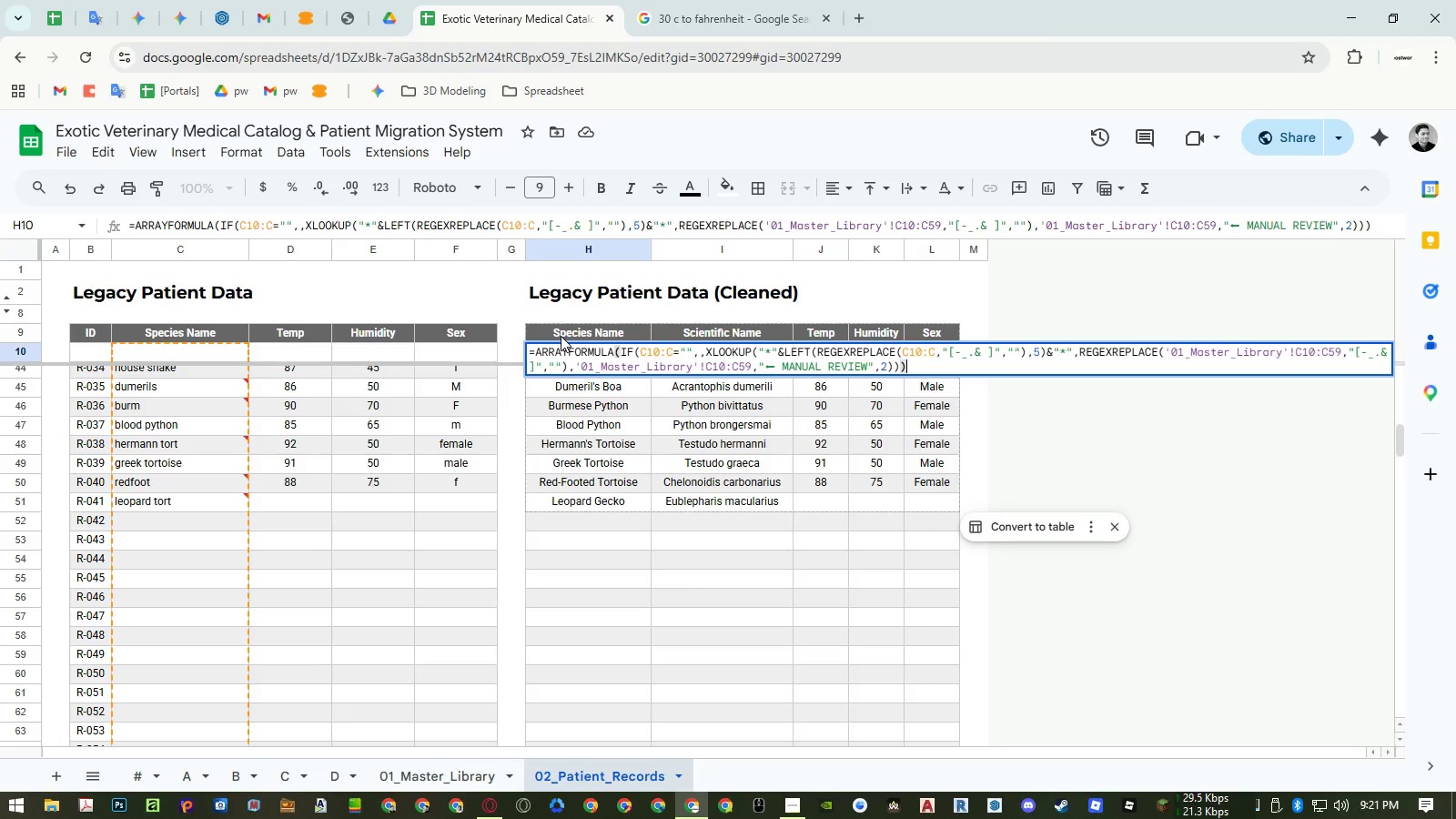 
wait(17.05)
 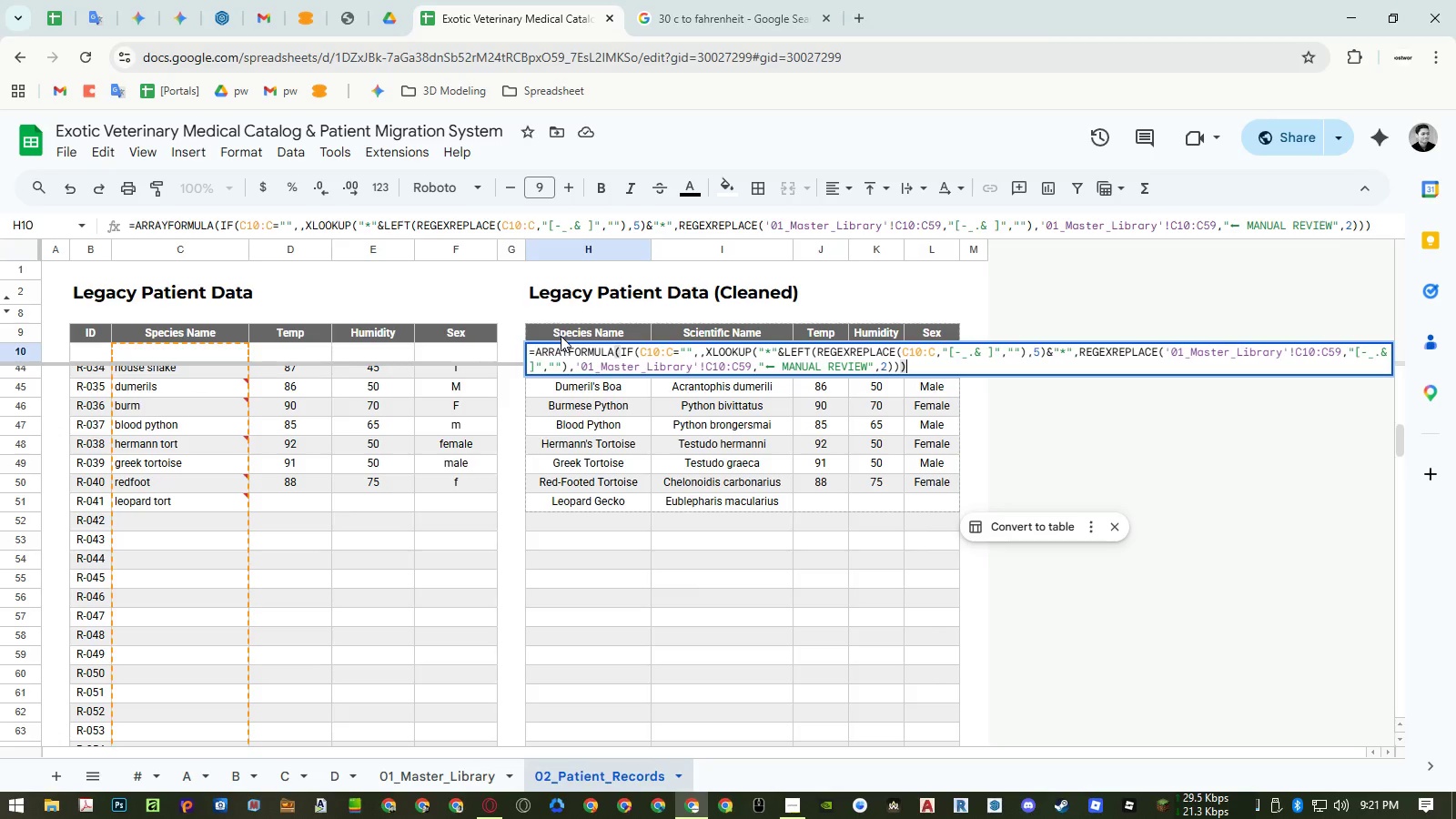 
key(Escape)
 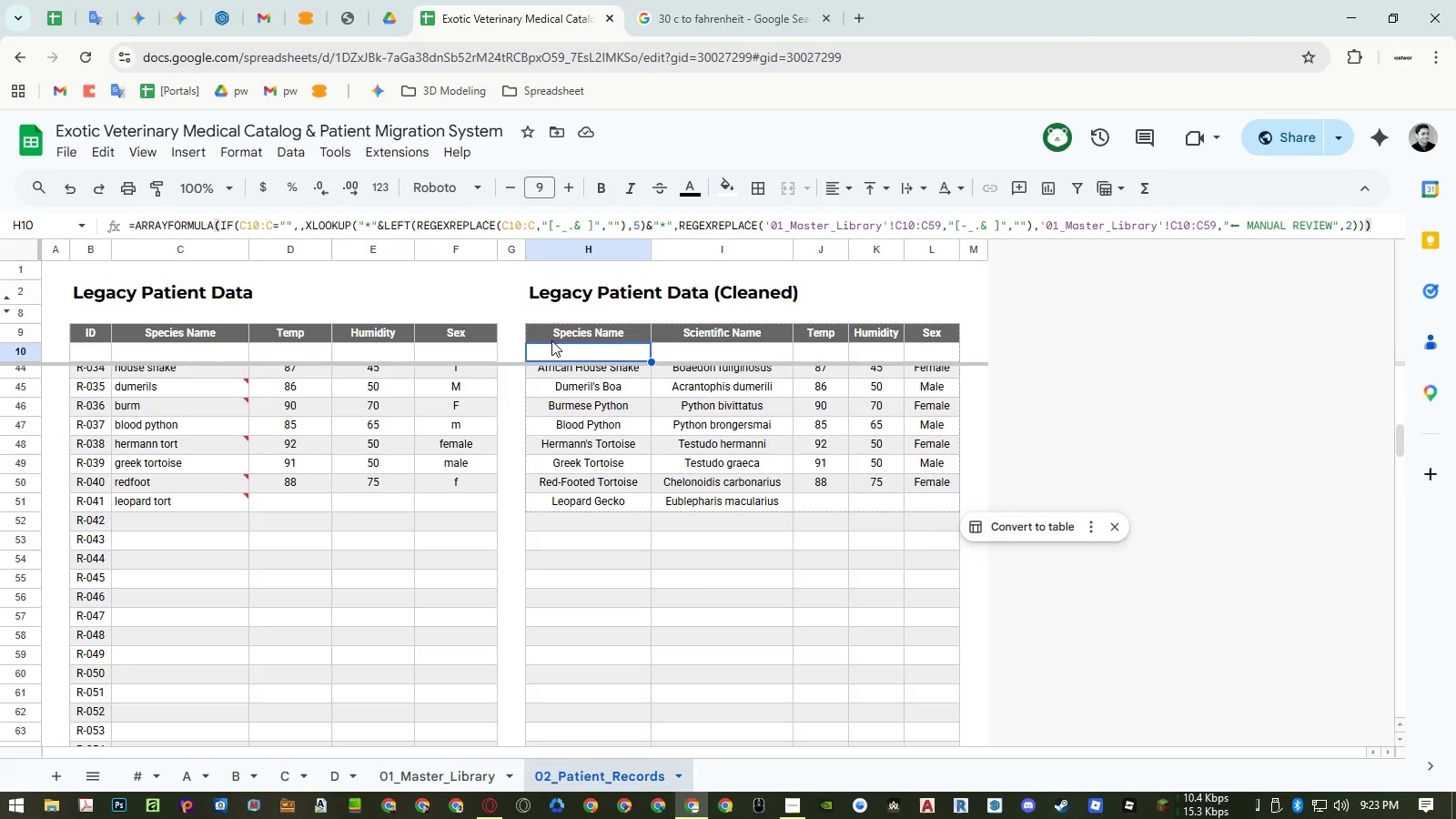 
wait(179.12)
 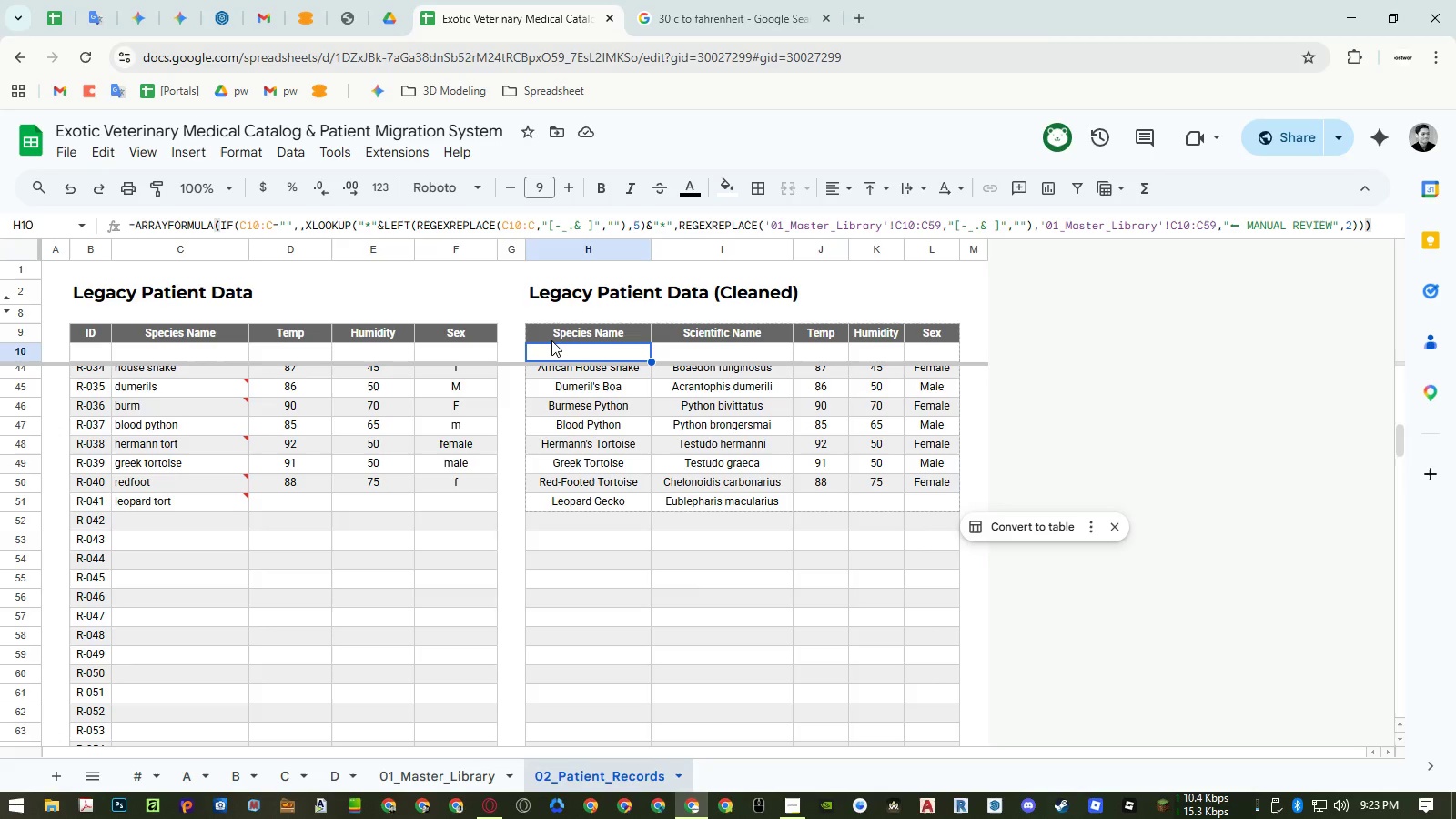 
double_click([592, 351])
 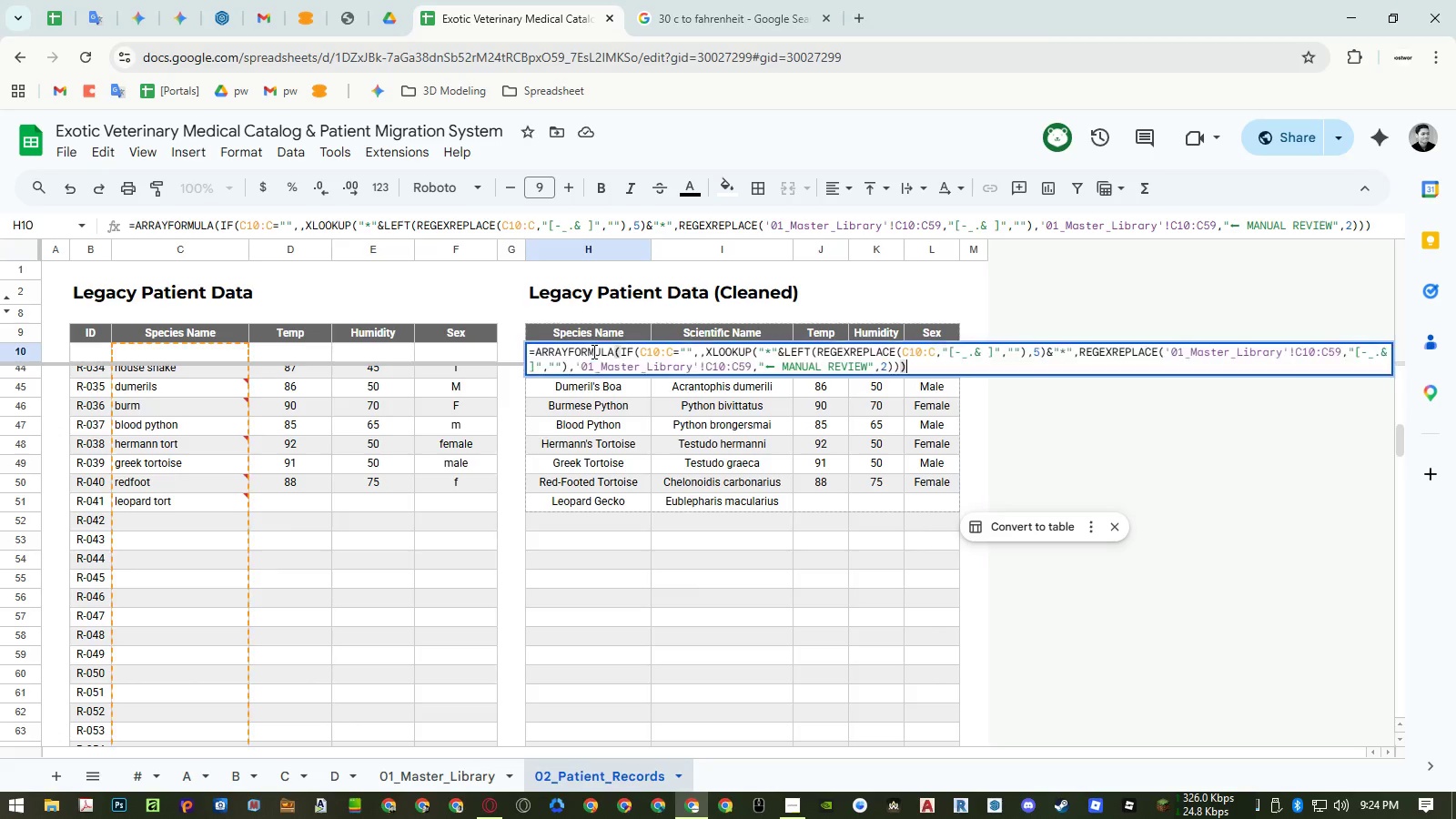 
key(Control+A)
 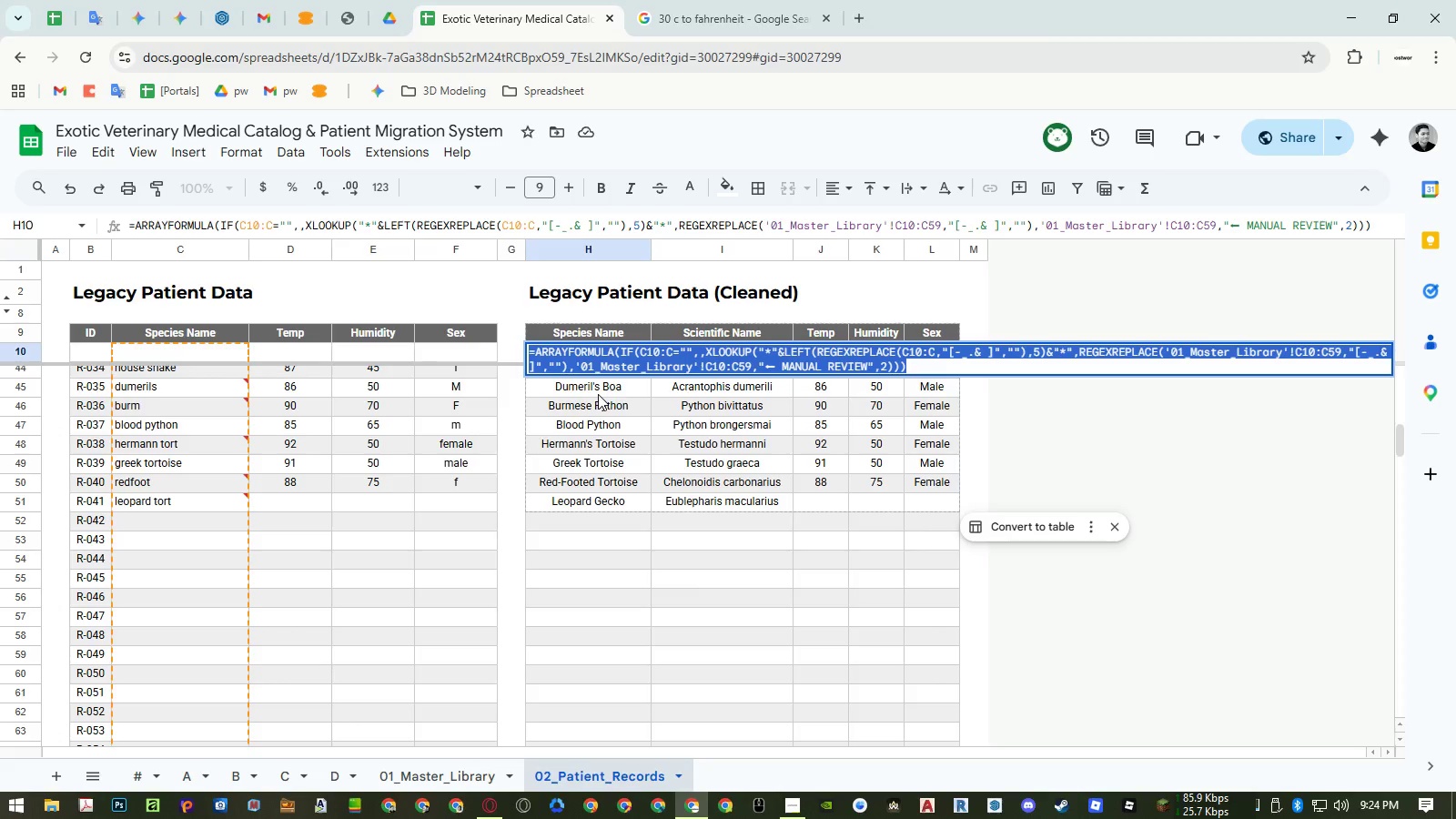 
key(Control+ControlLeft)
 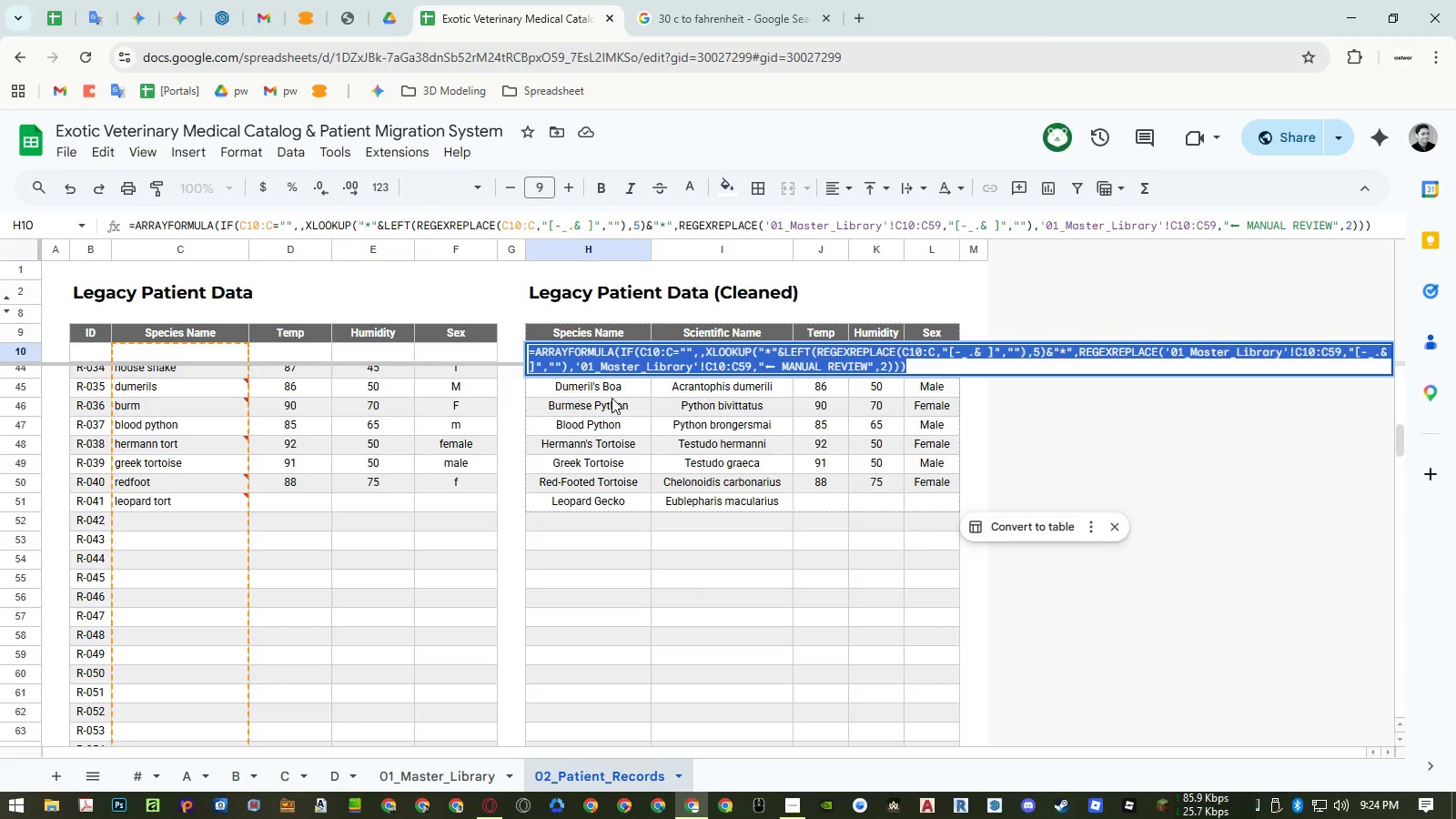 
key(Control+C)
 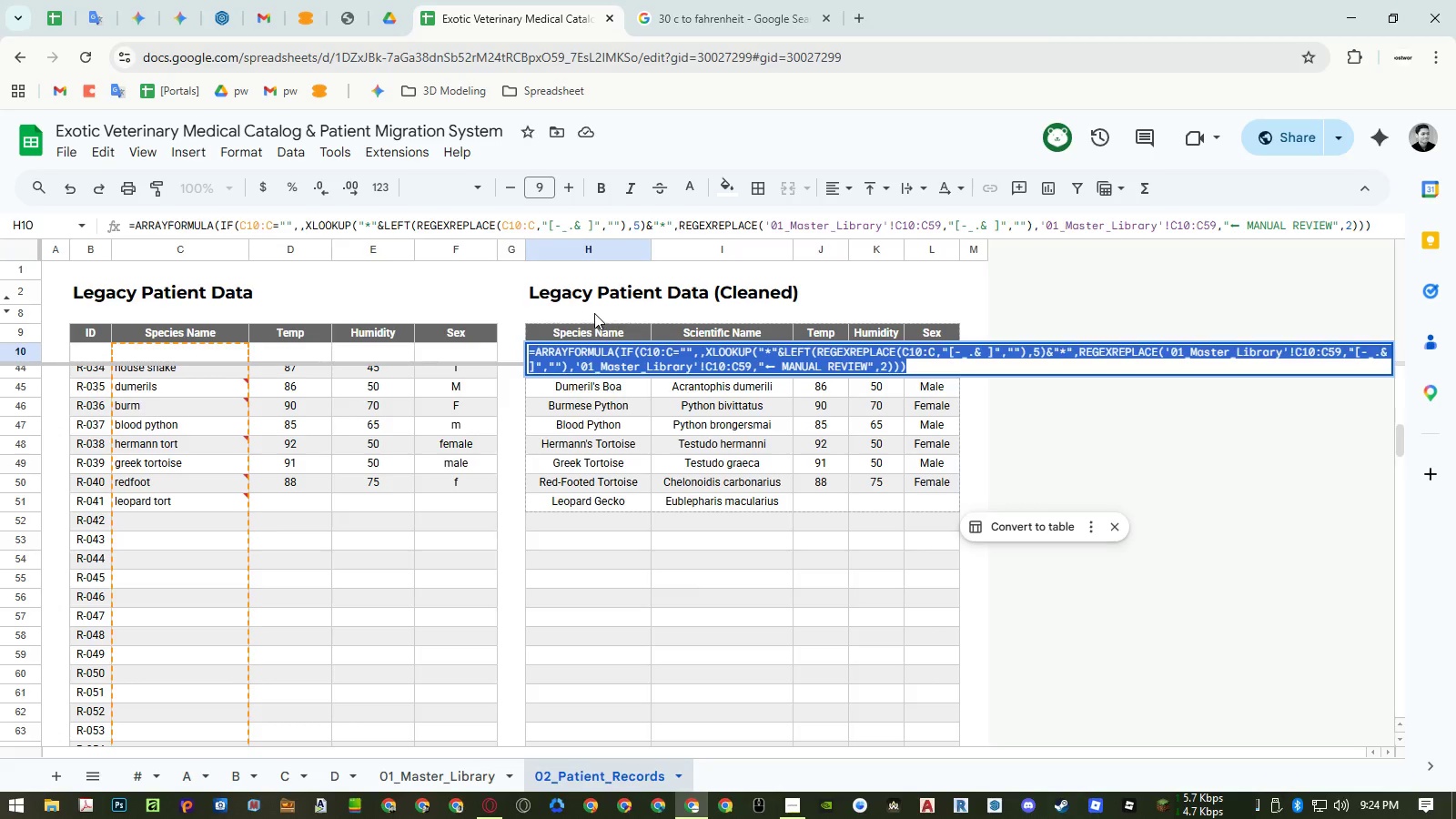 
double_click([594, 312])
 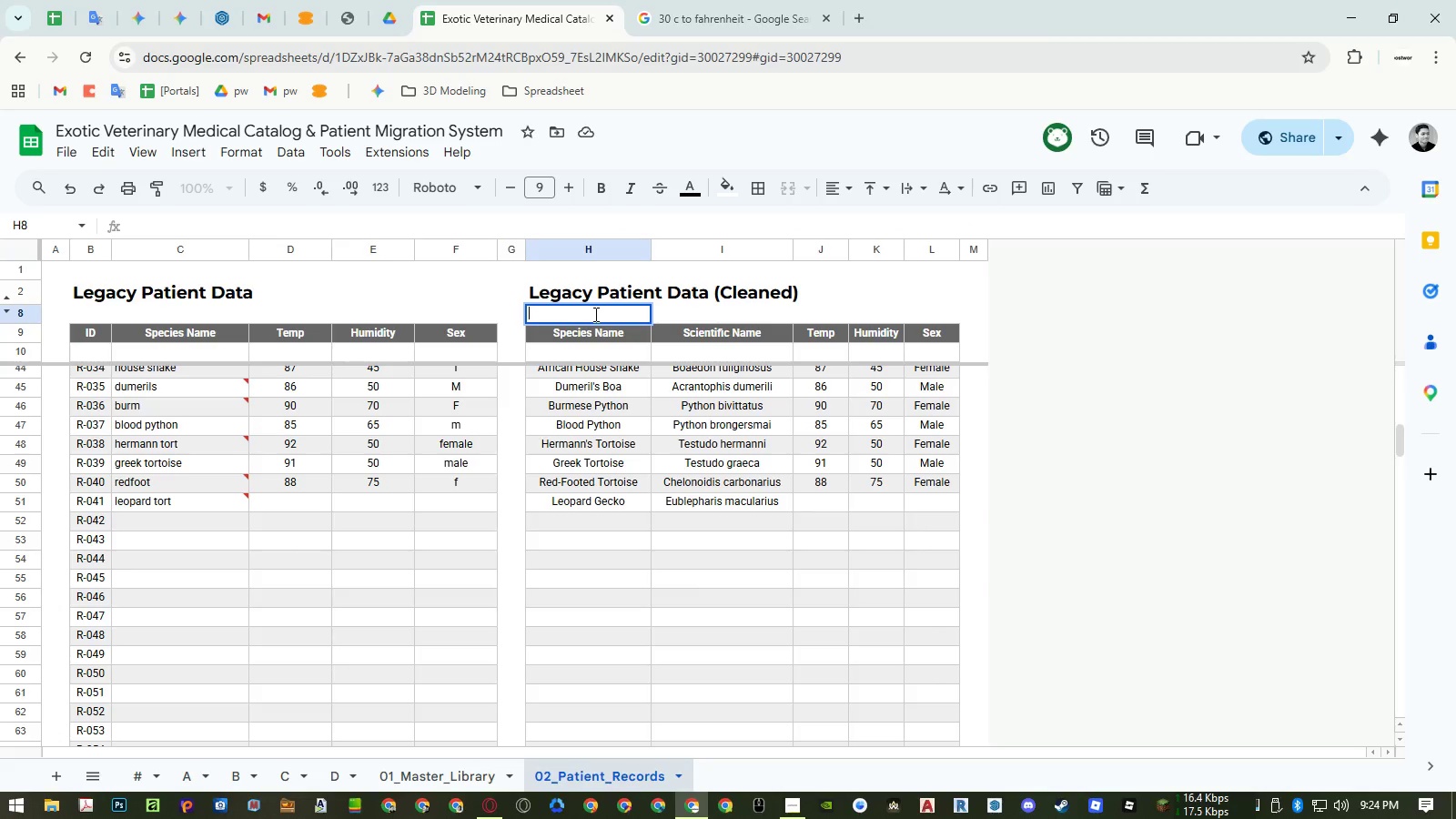 
key(Quote)
 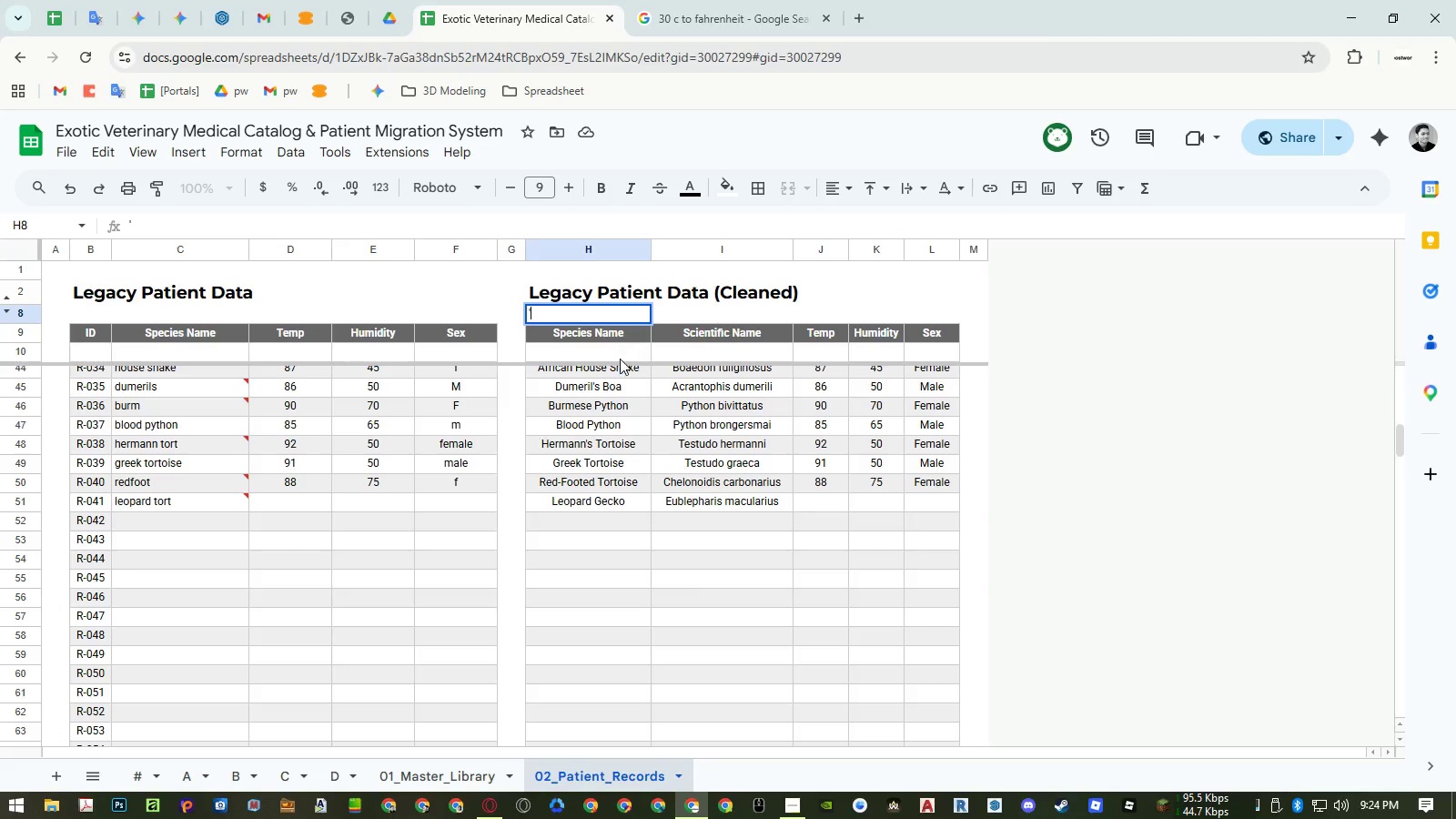 
key(Control+ControlLeft)
 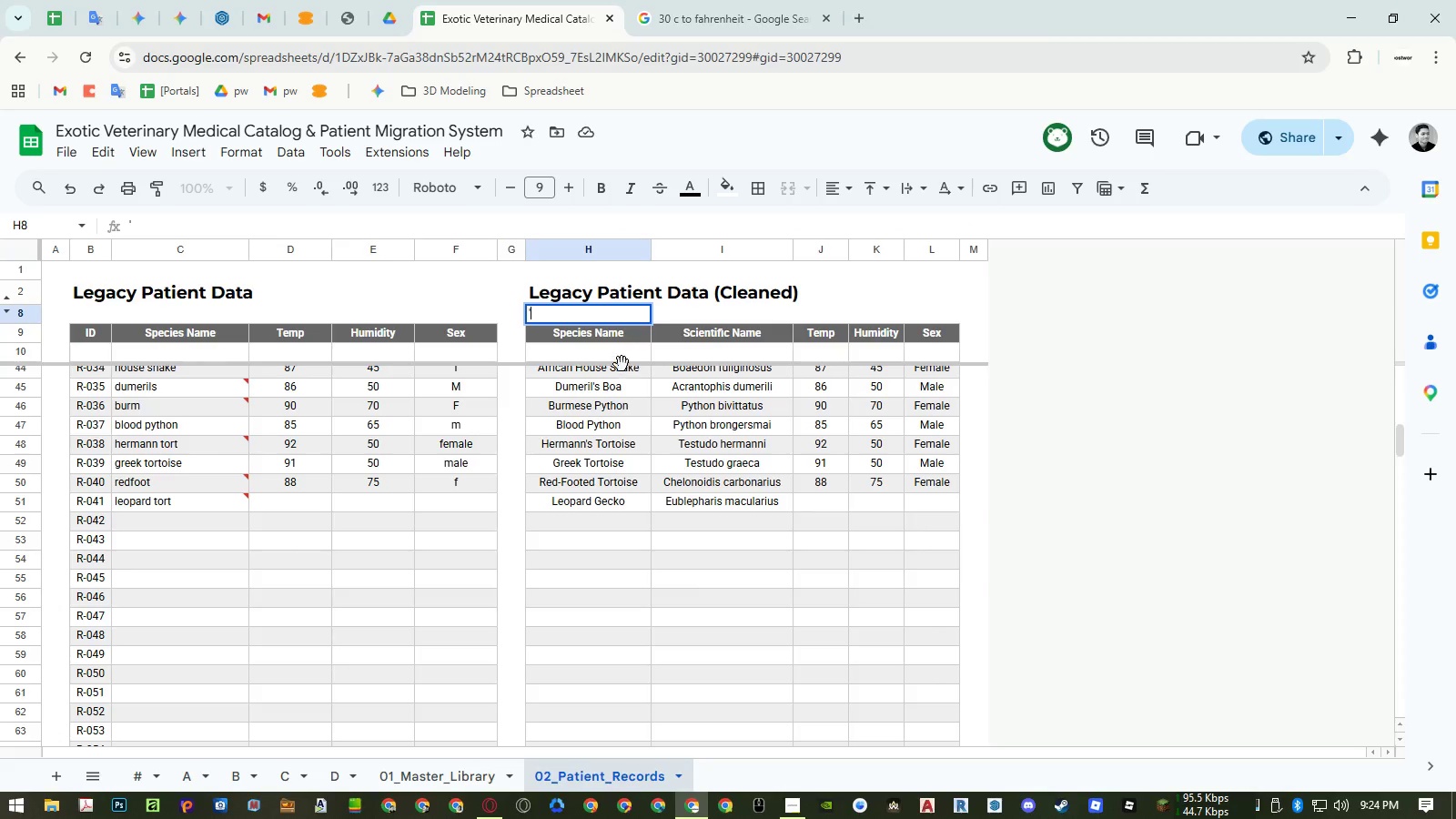 
key(Control+Shift+ShiftLeft)
 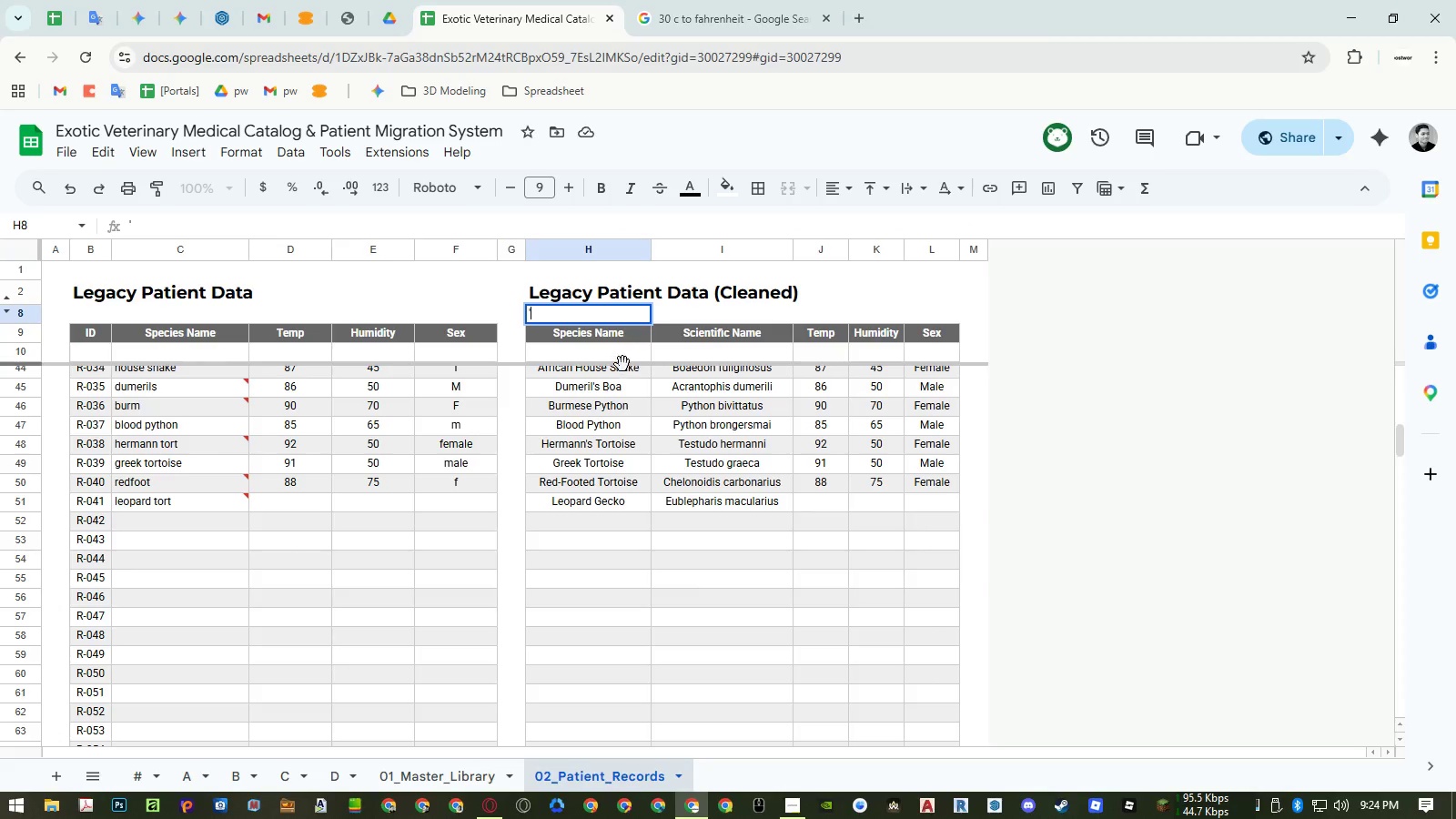 
key(Control+Shift+V)
 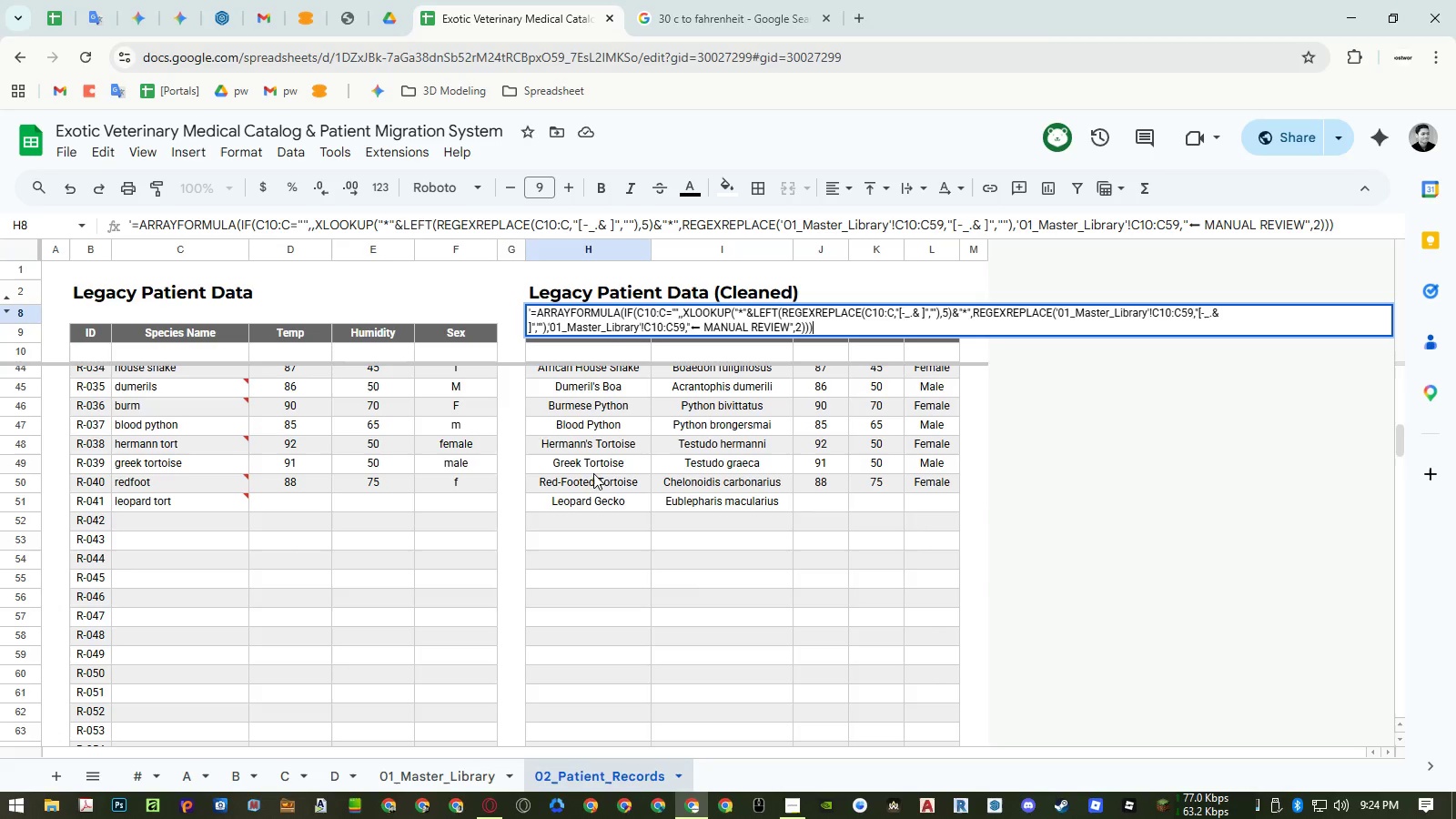 
left_click_drag(start_coordinate=[592, 483], to_coordinate=[559, 351])
 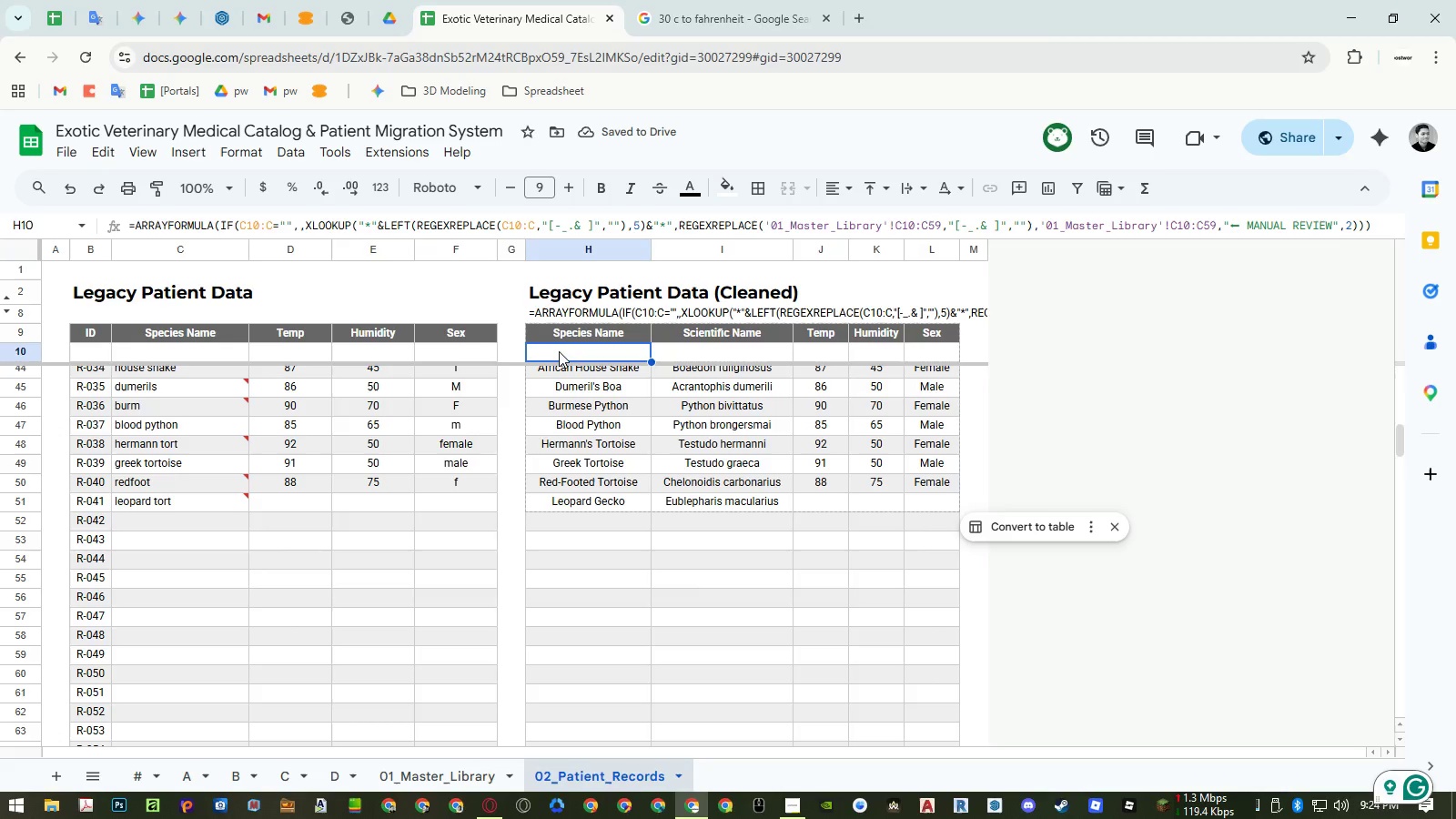 
double_click([559, 351])
 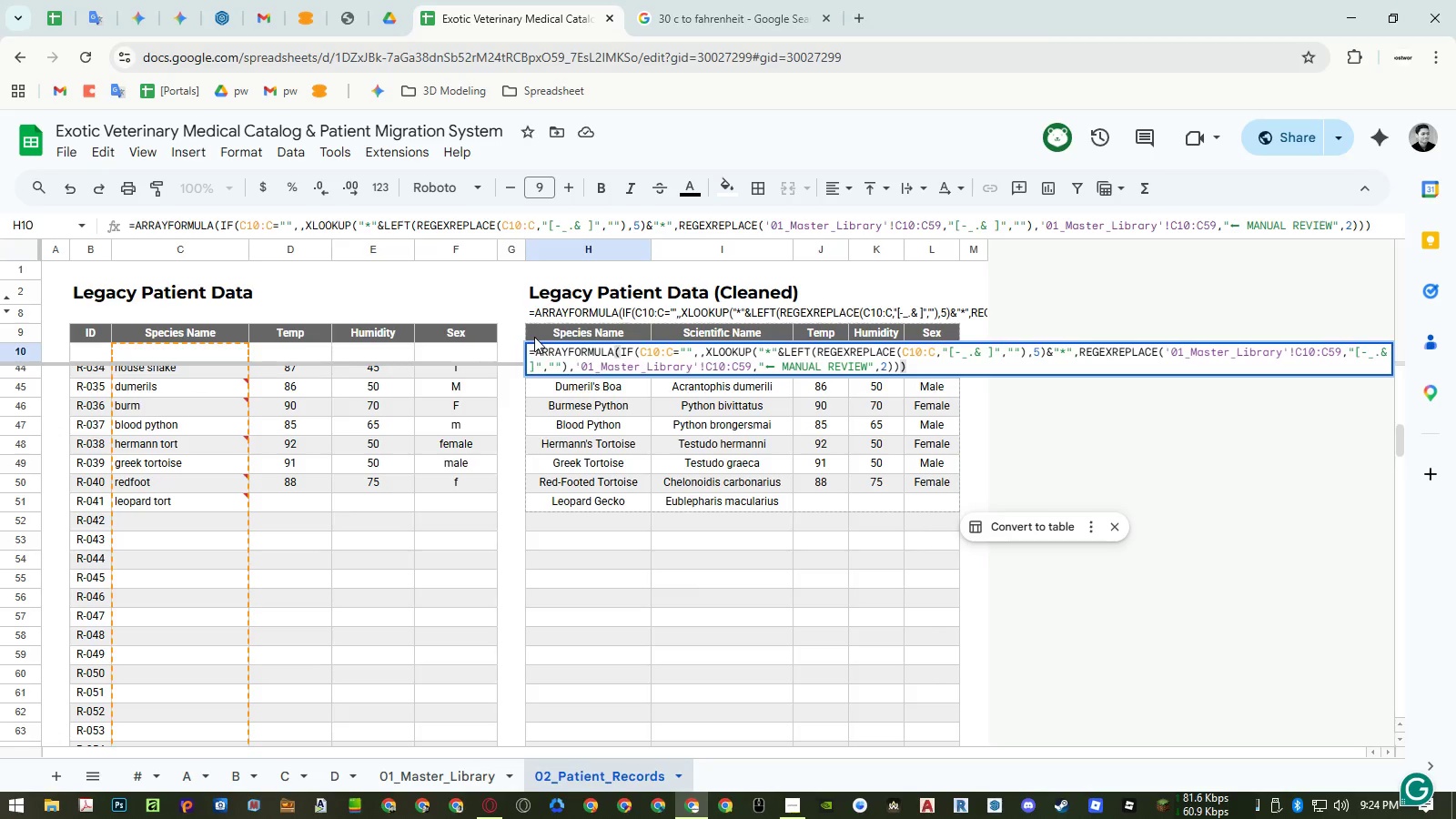 
wait(12.02)
 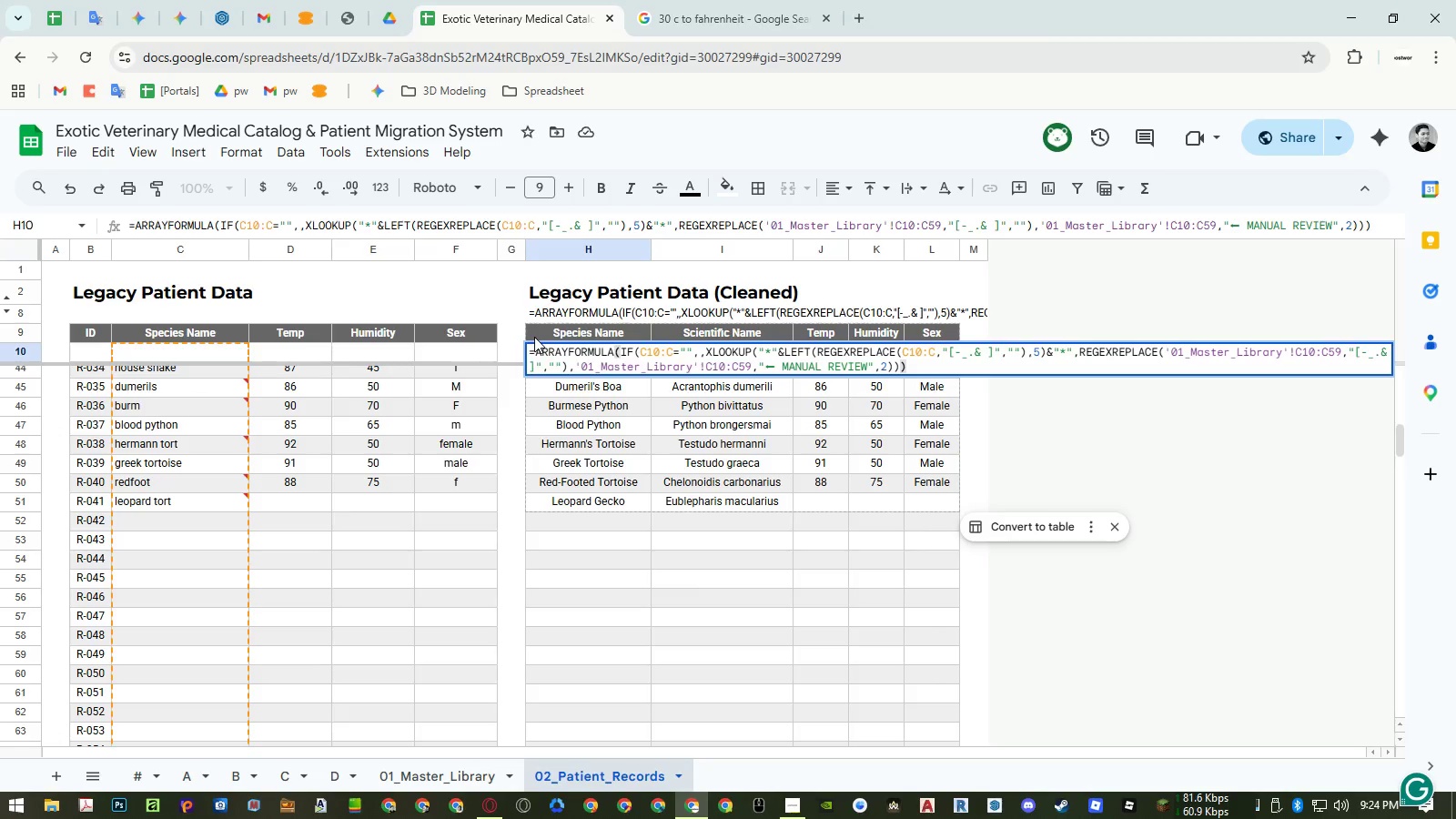 
left_click_drag(start_coordinate=[817, 350], to_coordinate=[783, 347])
 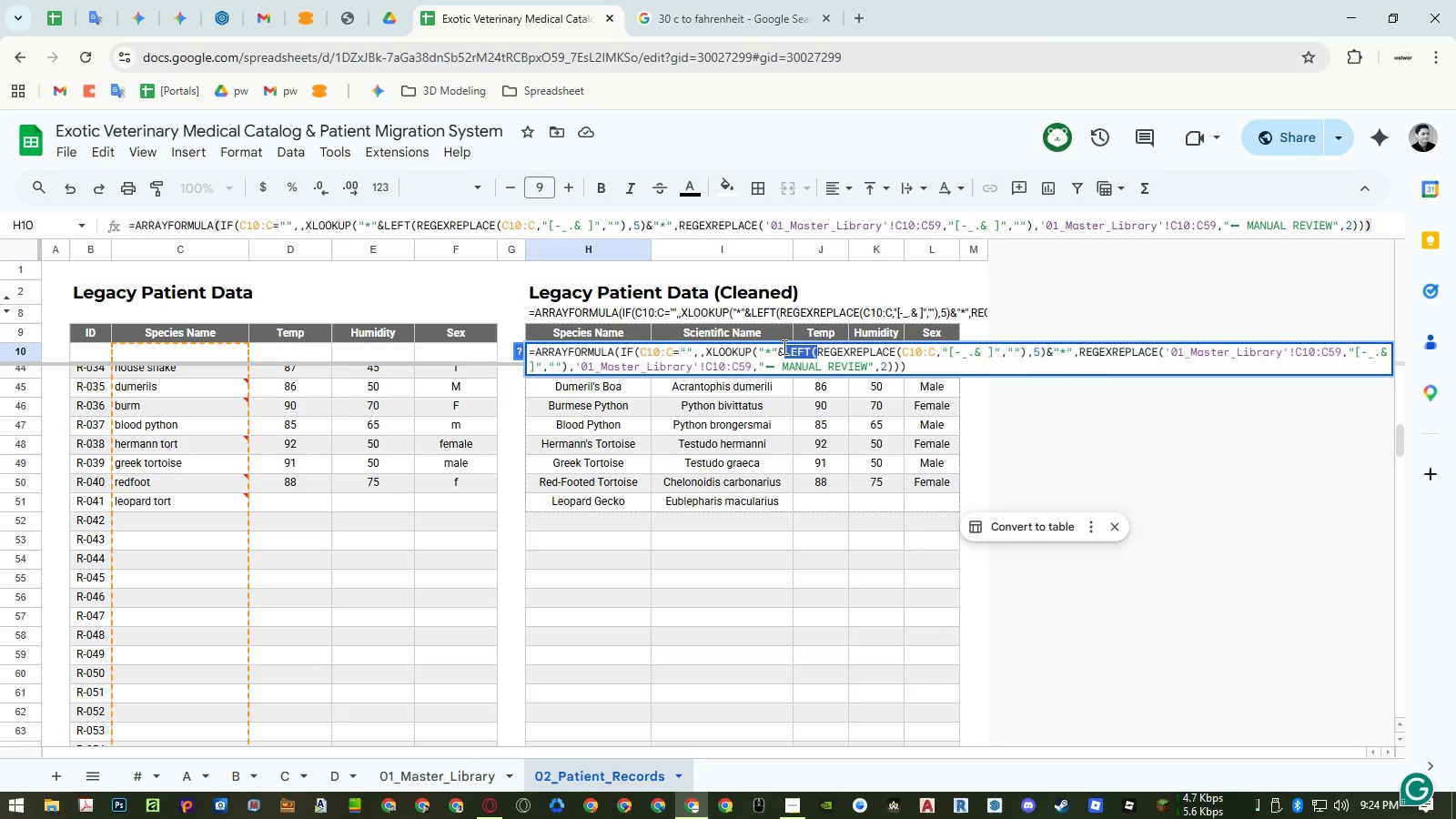 
key(Backspace)
 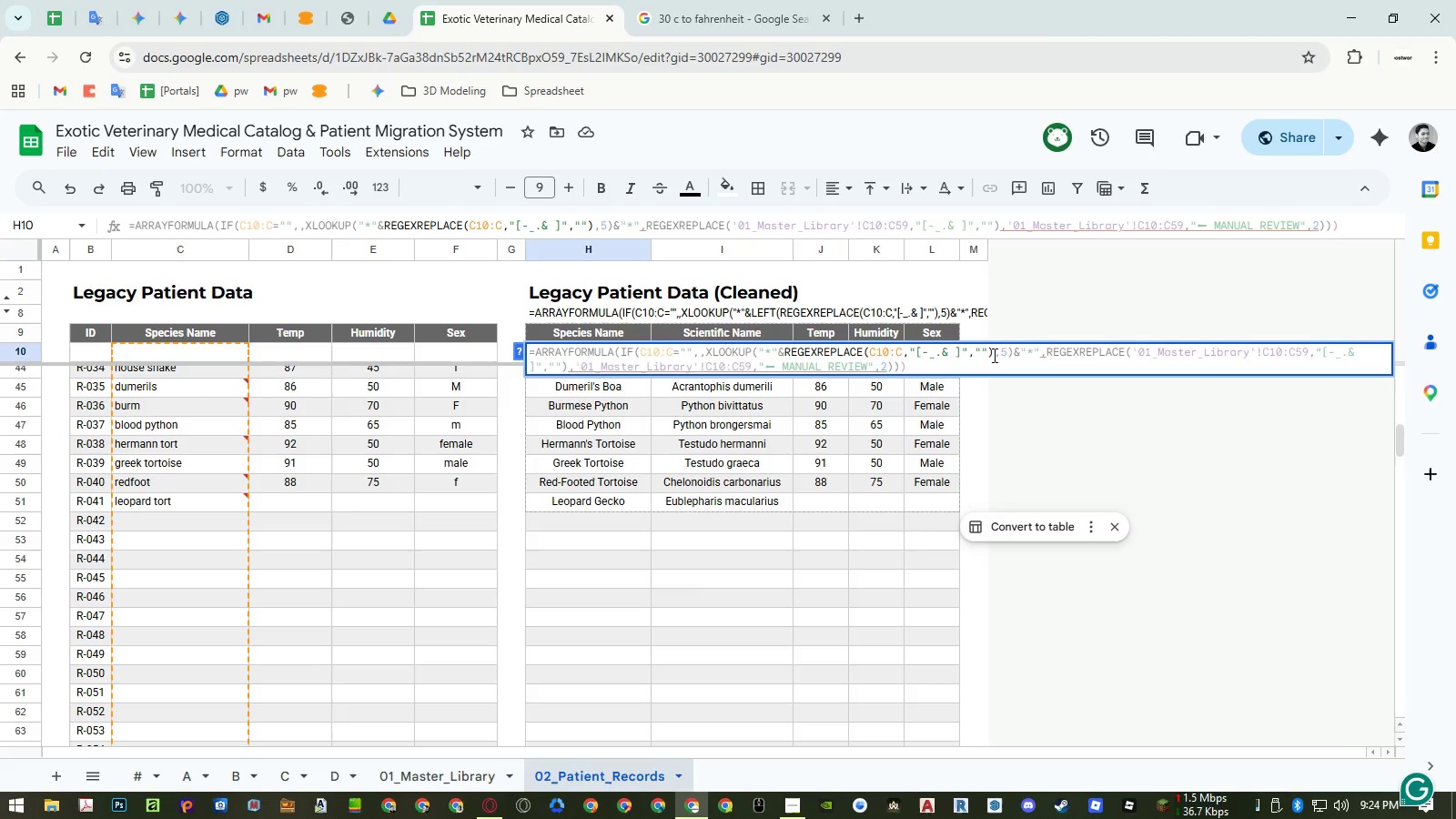 
wait(10.02)
 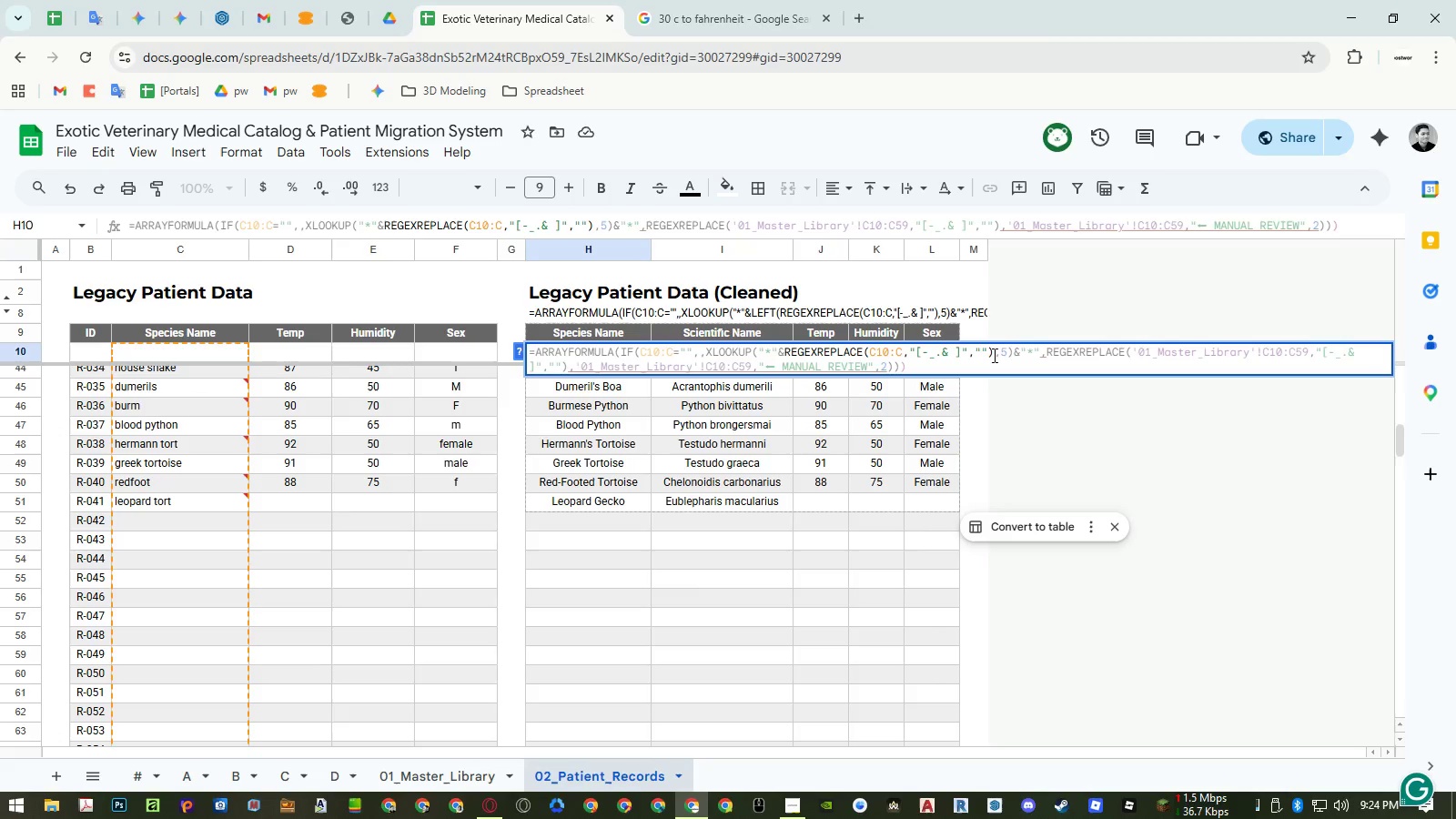 
left_click_drag(start_coordinate=[1011, 355], to_coordinate=[996, 355])
 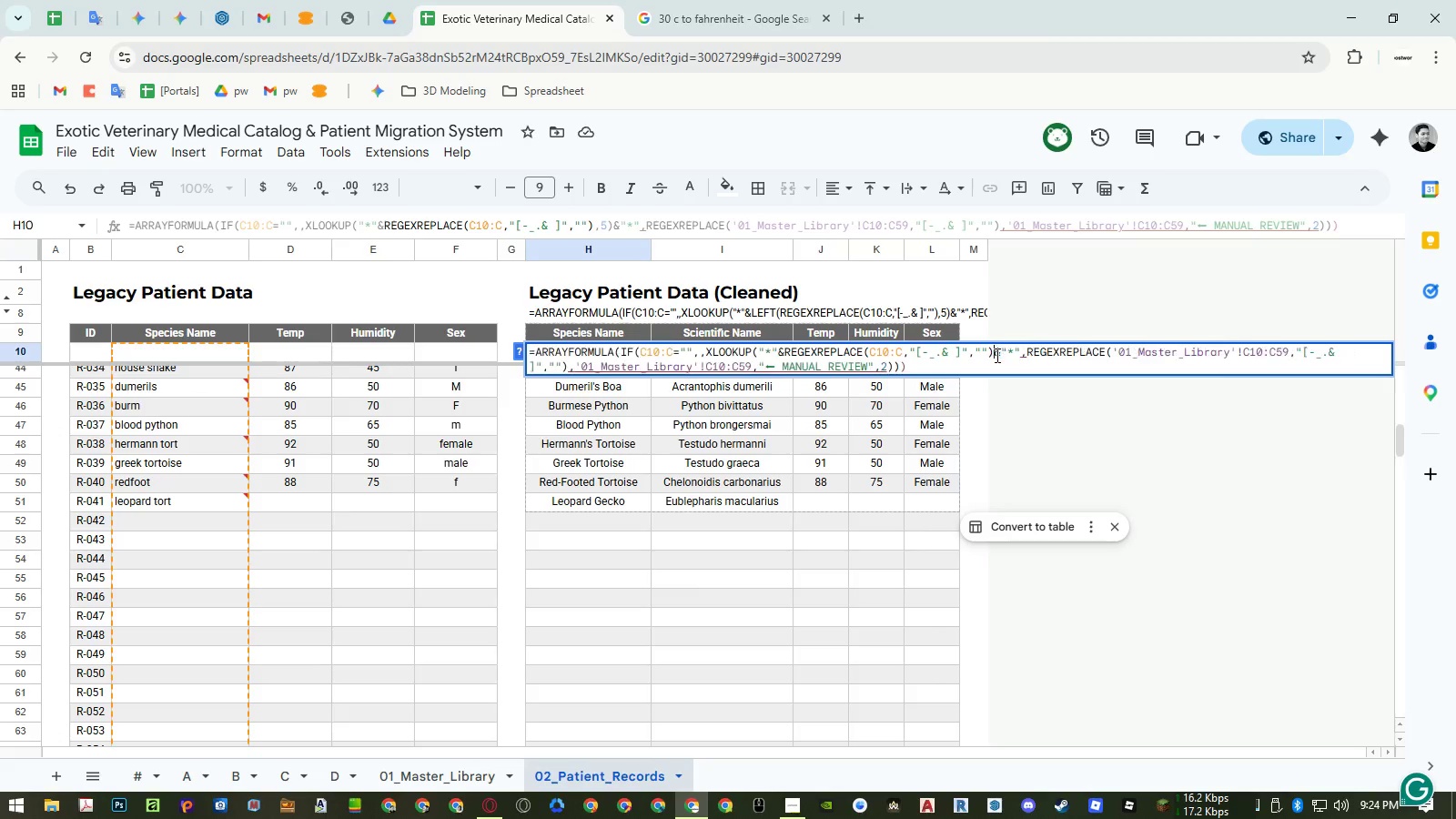 
key(Backspace)
 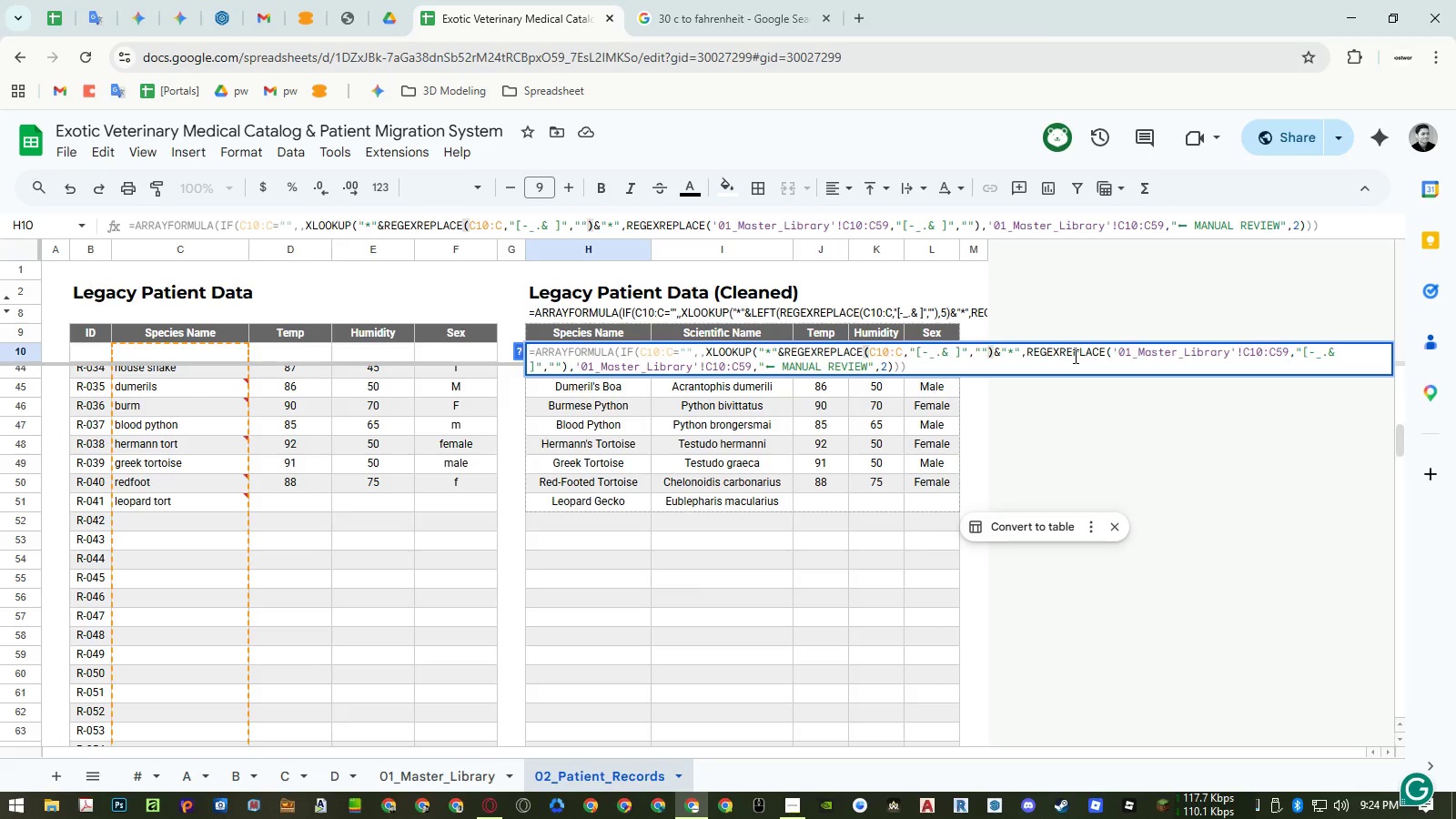 
wait(17.72)
 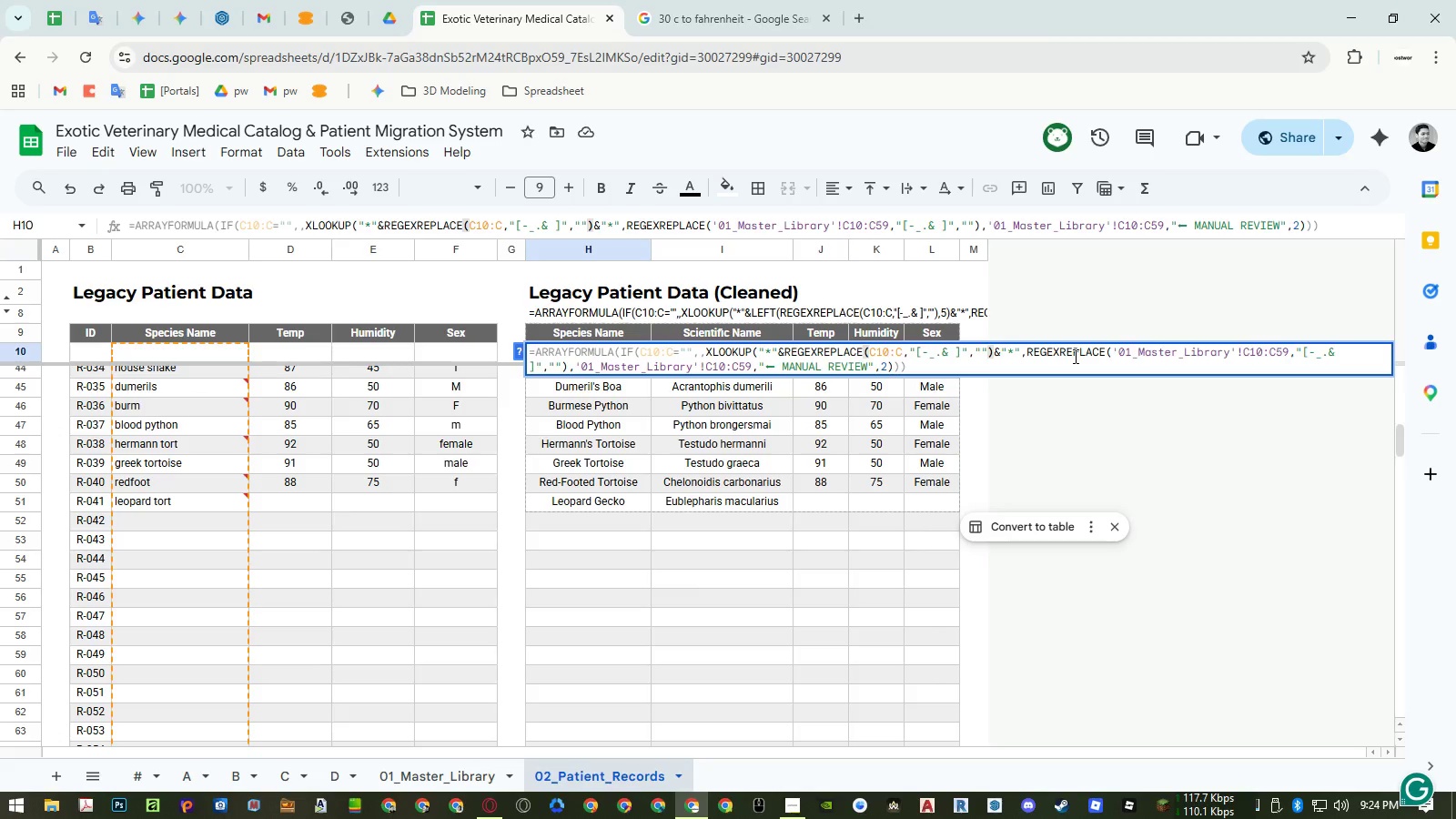 
left_click_drag(start_coordinate=[751, 362], to_coordinate=[741, 362])
 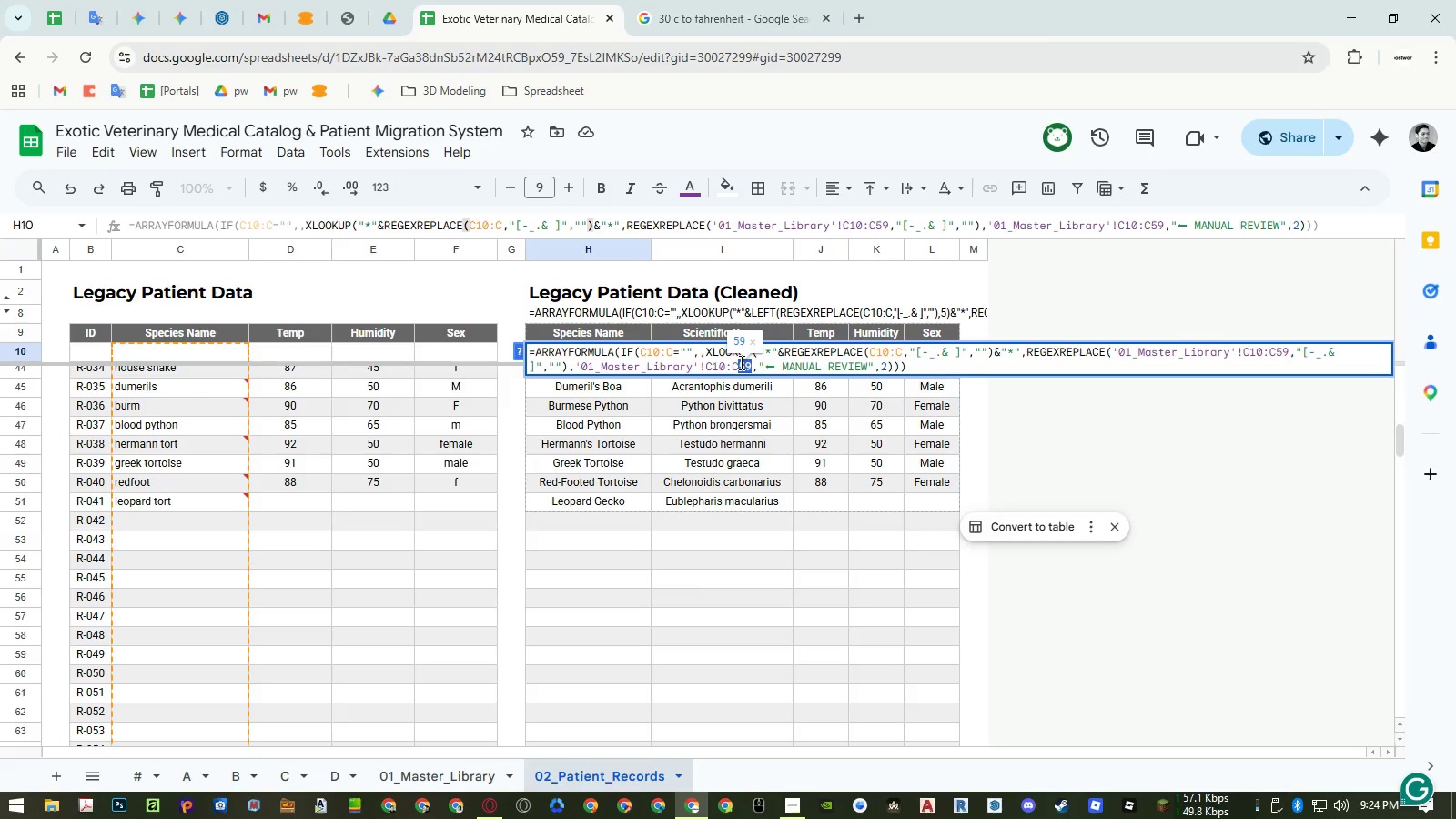 
key(Numpad6)
 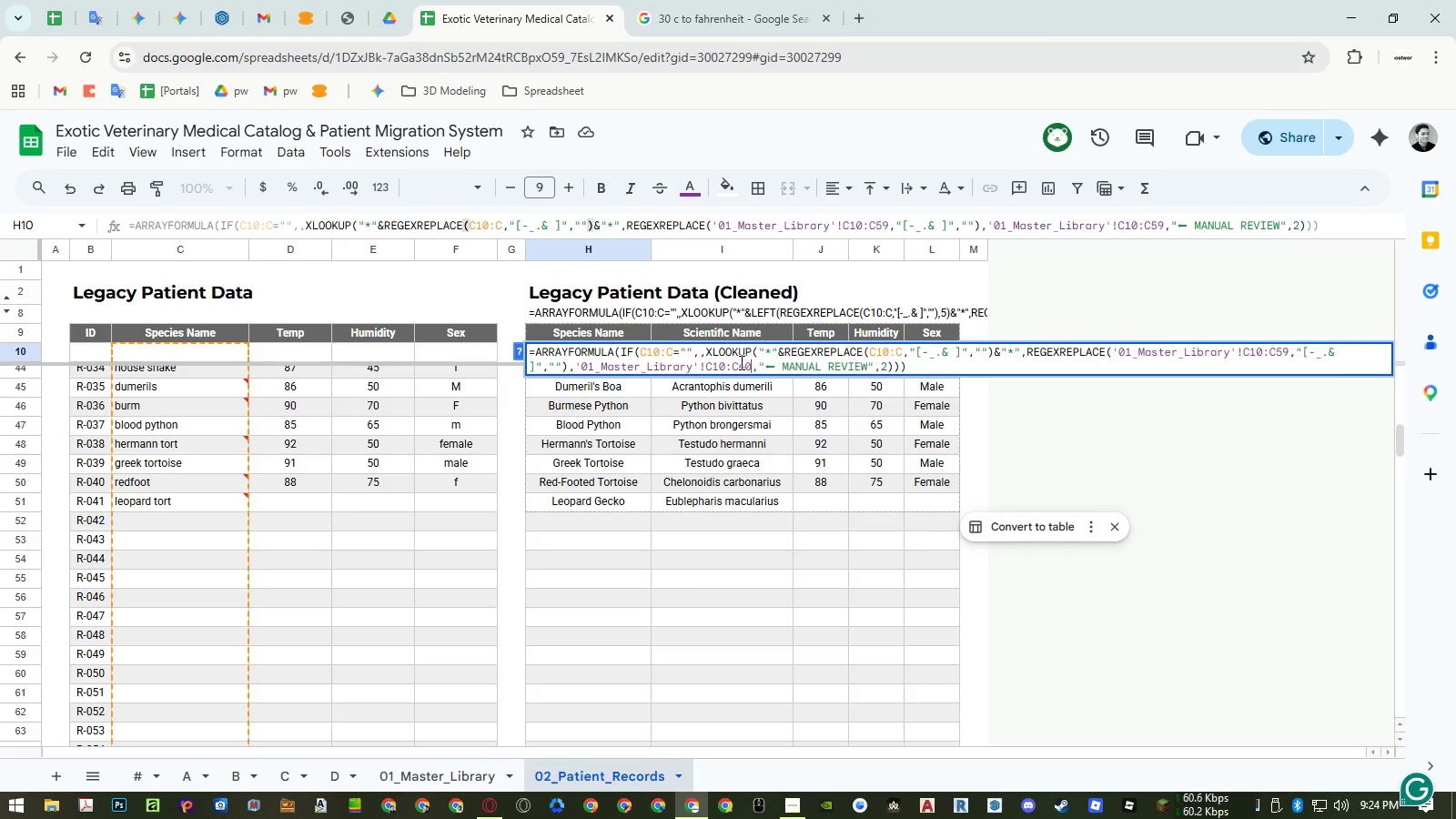 
key(Numpad0)
 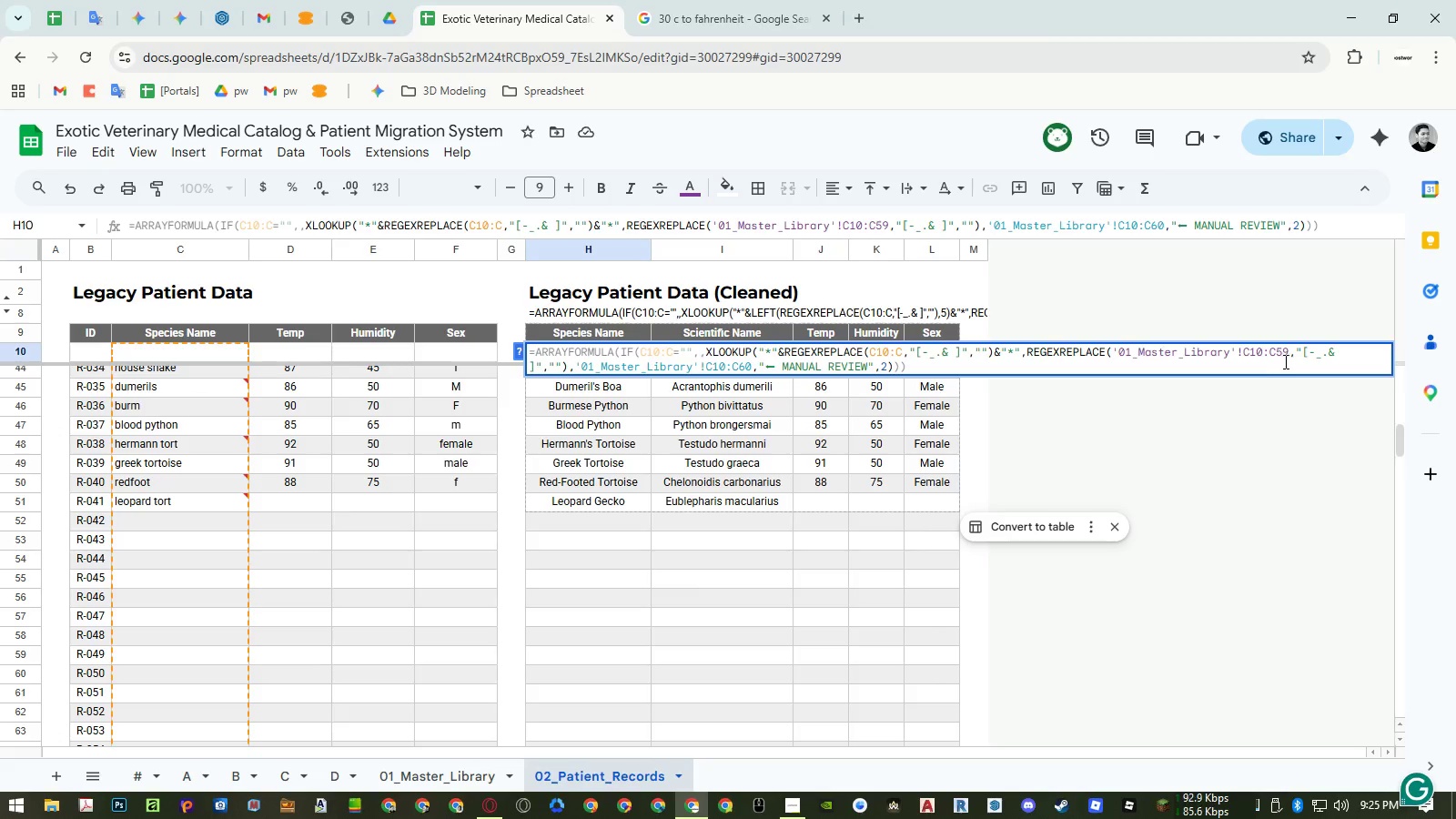 
left_click_drag(start_coordinate=[1289, 354], to_coordinate=[1277, 353])
 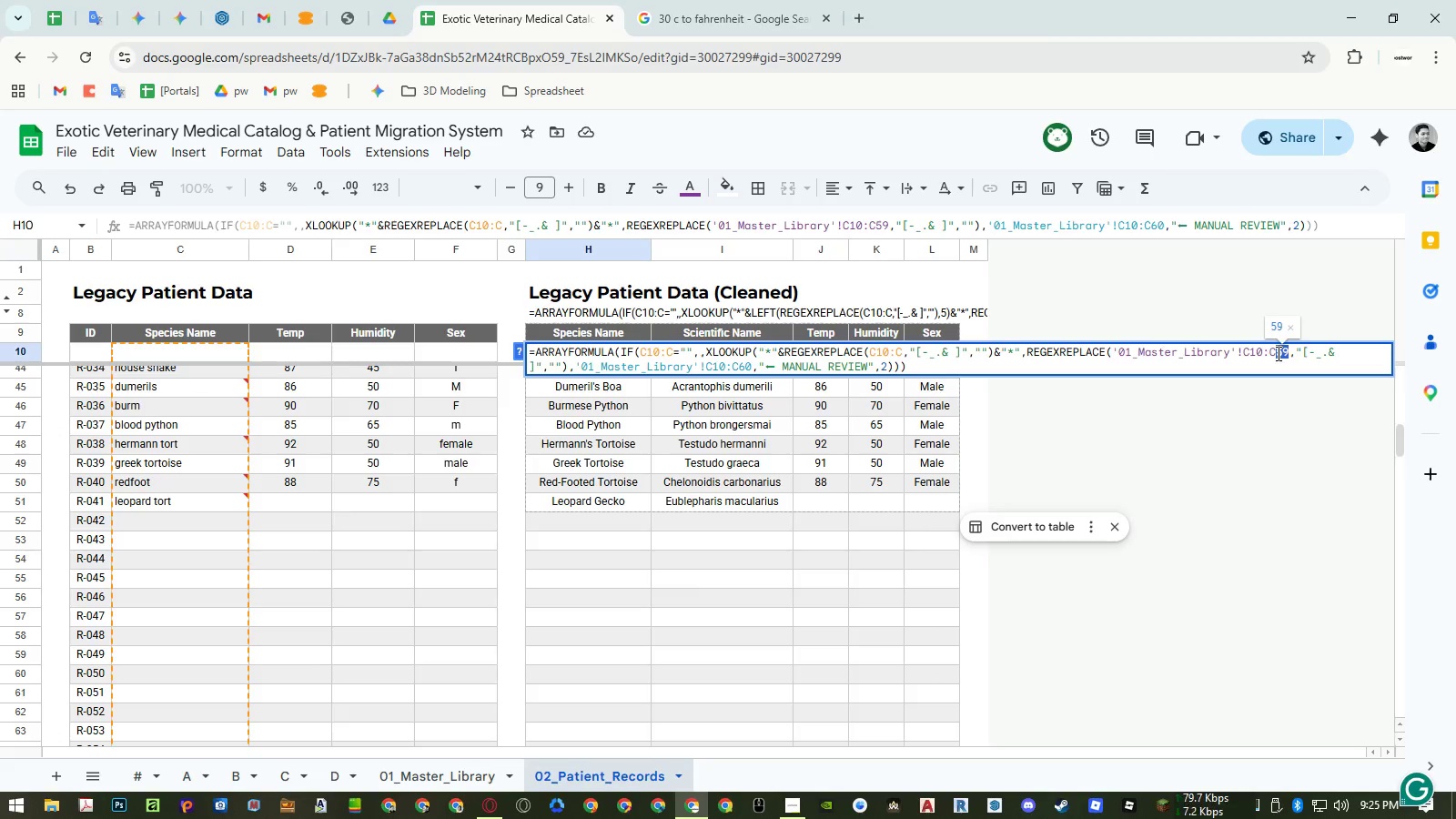 
key(Numpad6)
 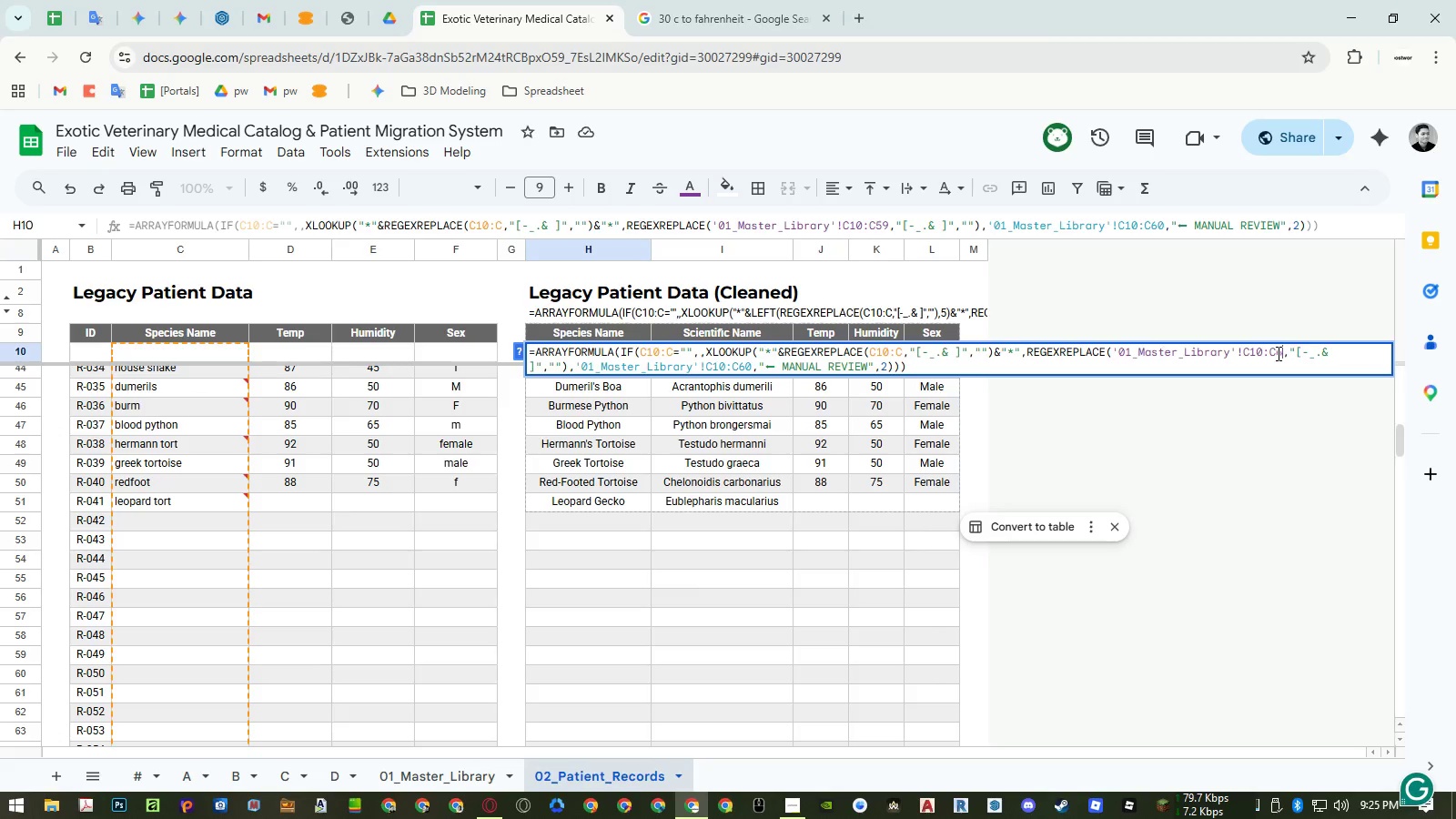 
key(Numpad0)
 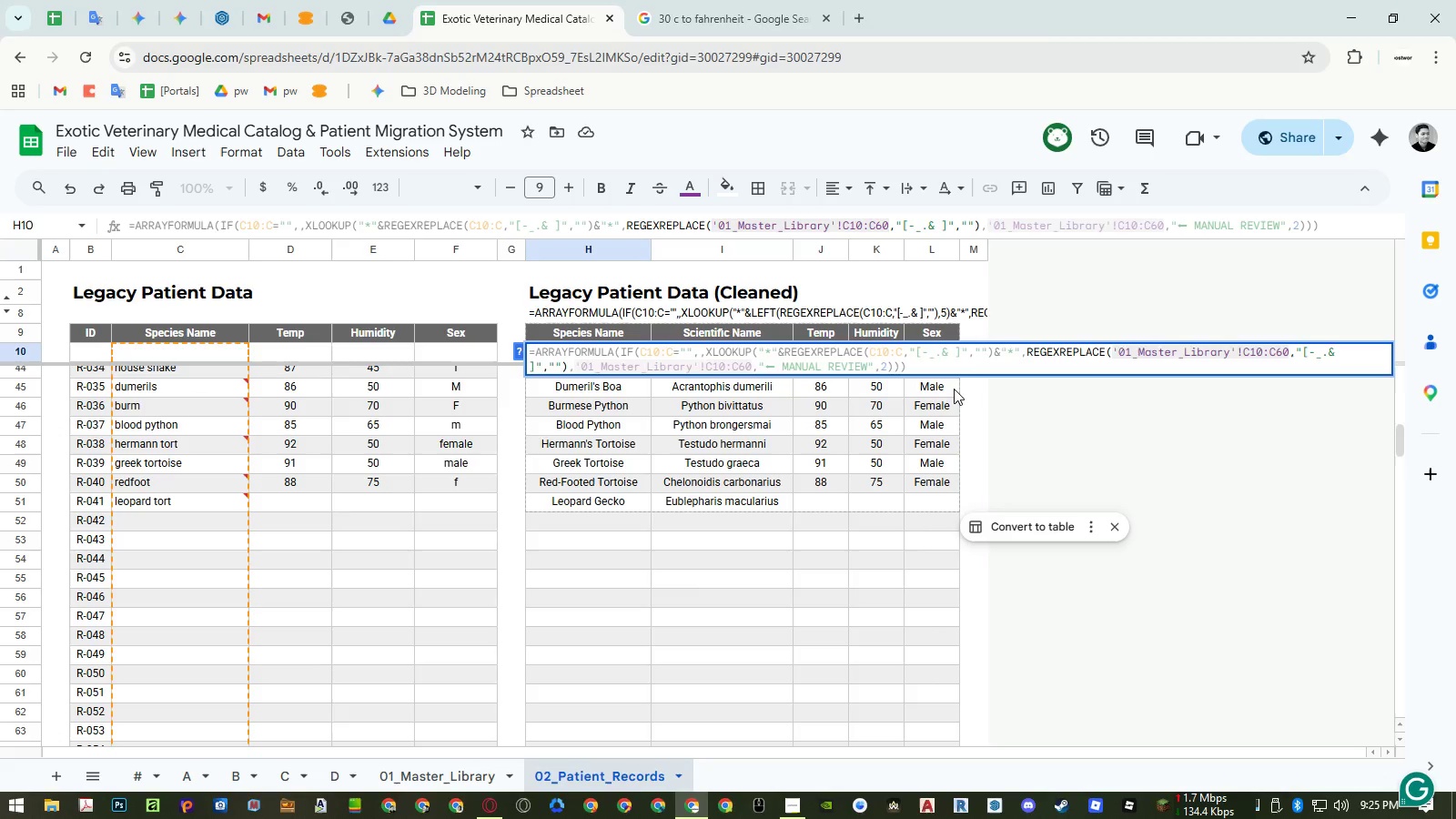 
wait(5.78)
 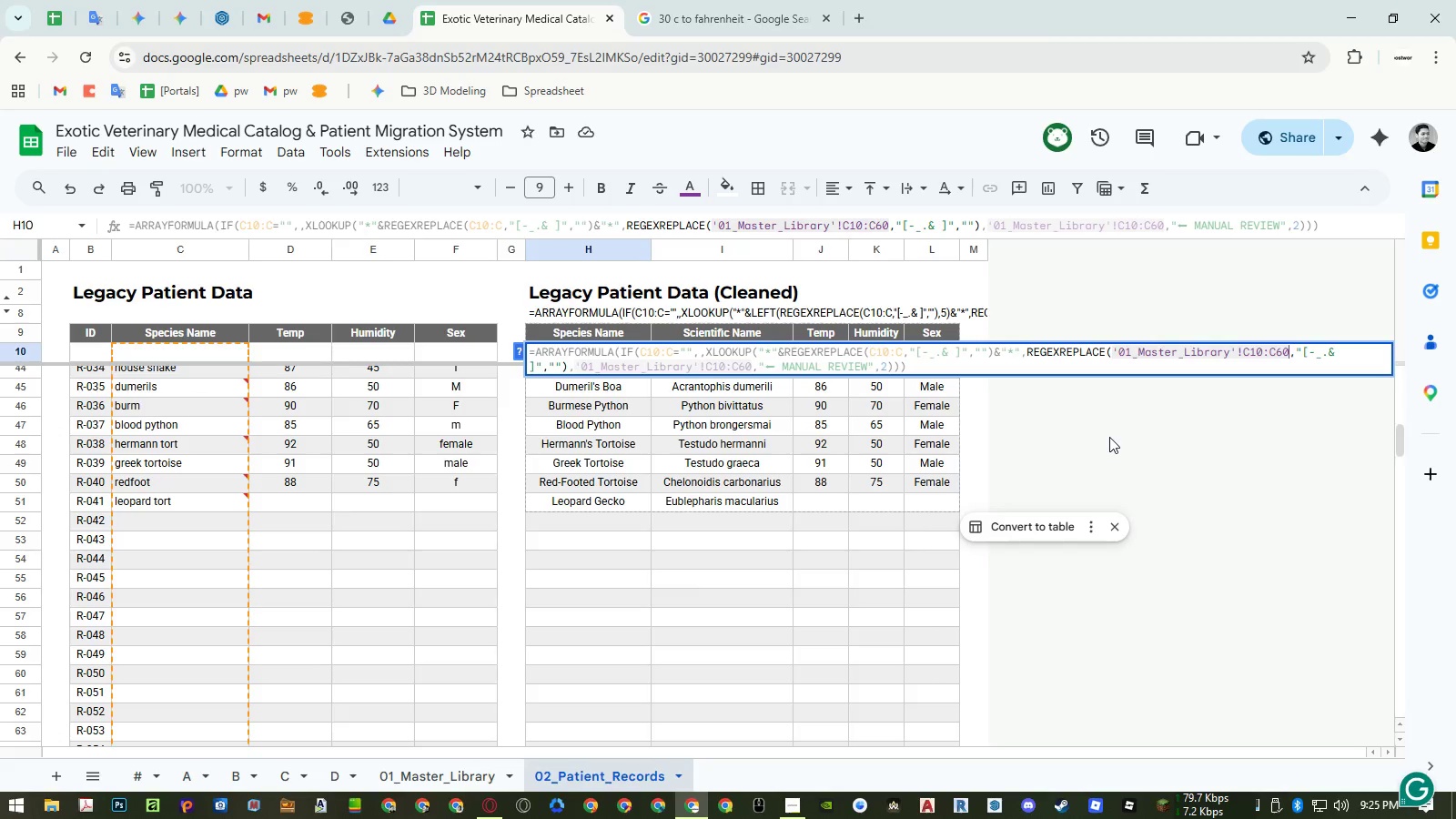 
left_click([919, 365])
 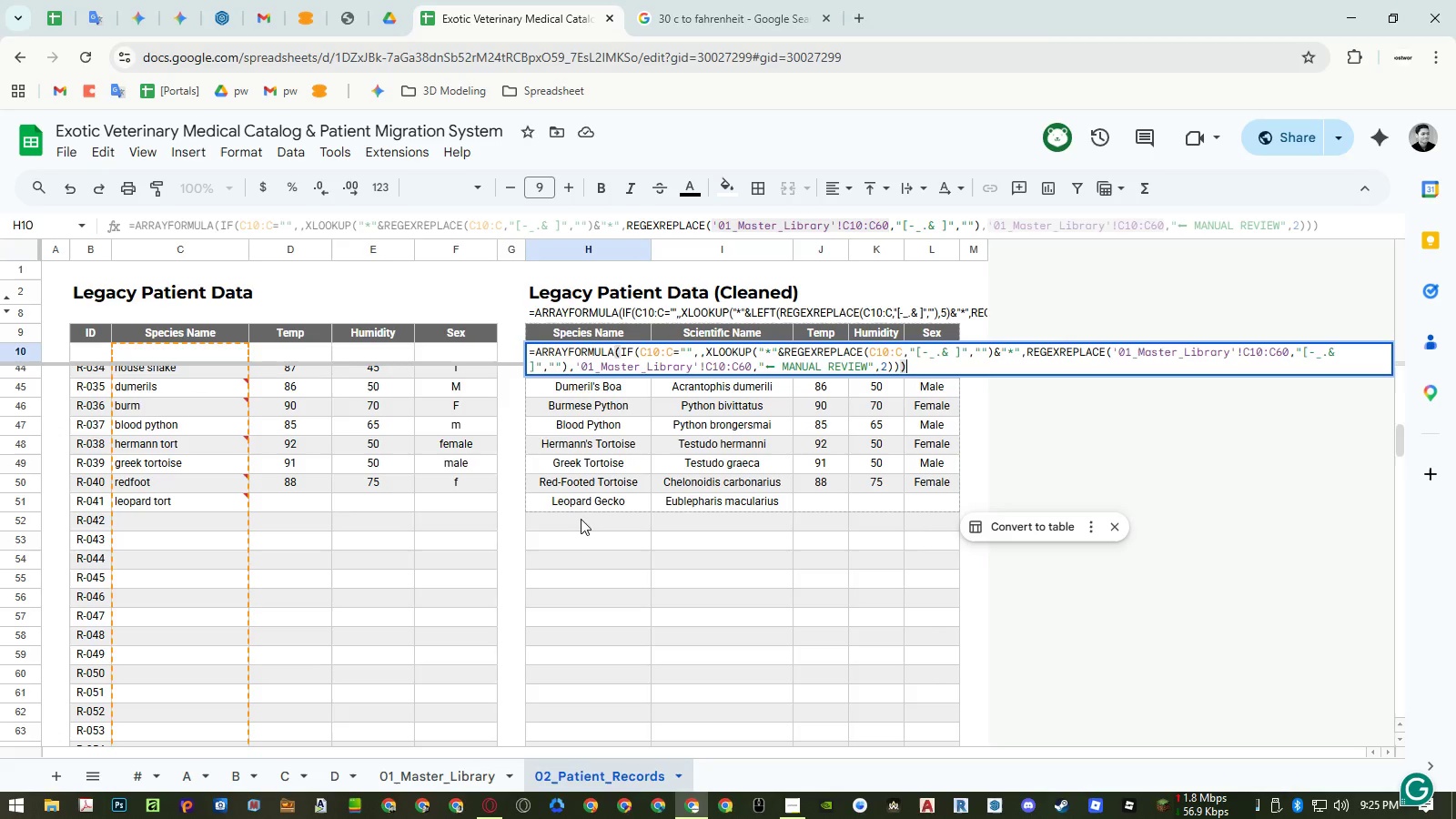 
left_click_drag(start_coordinate=[570, 528], to_coordinate=[713, 356])
 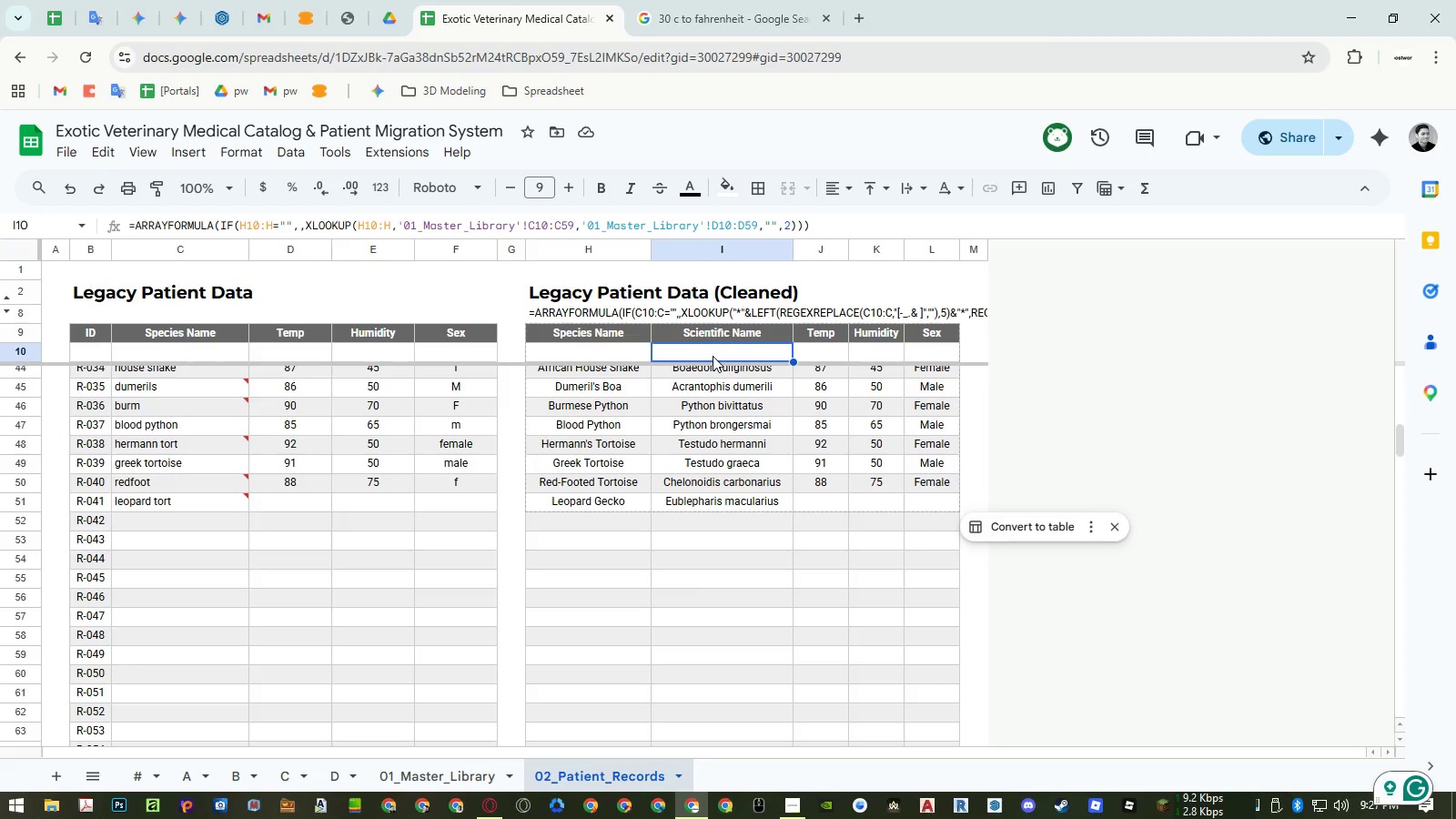 
scroll: coordinate [592, 520], scroll_direction: up, amount: 8.0
 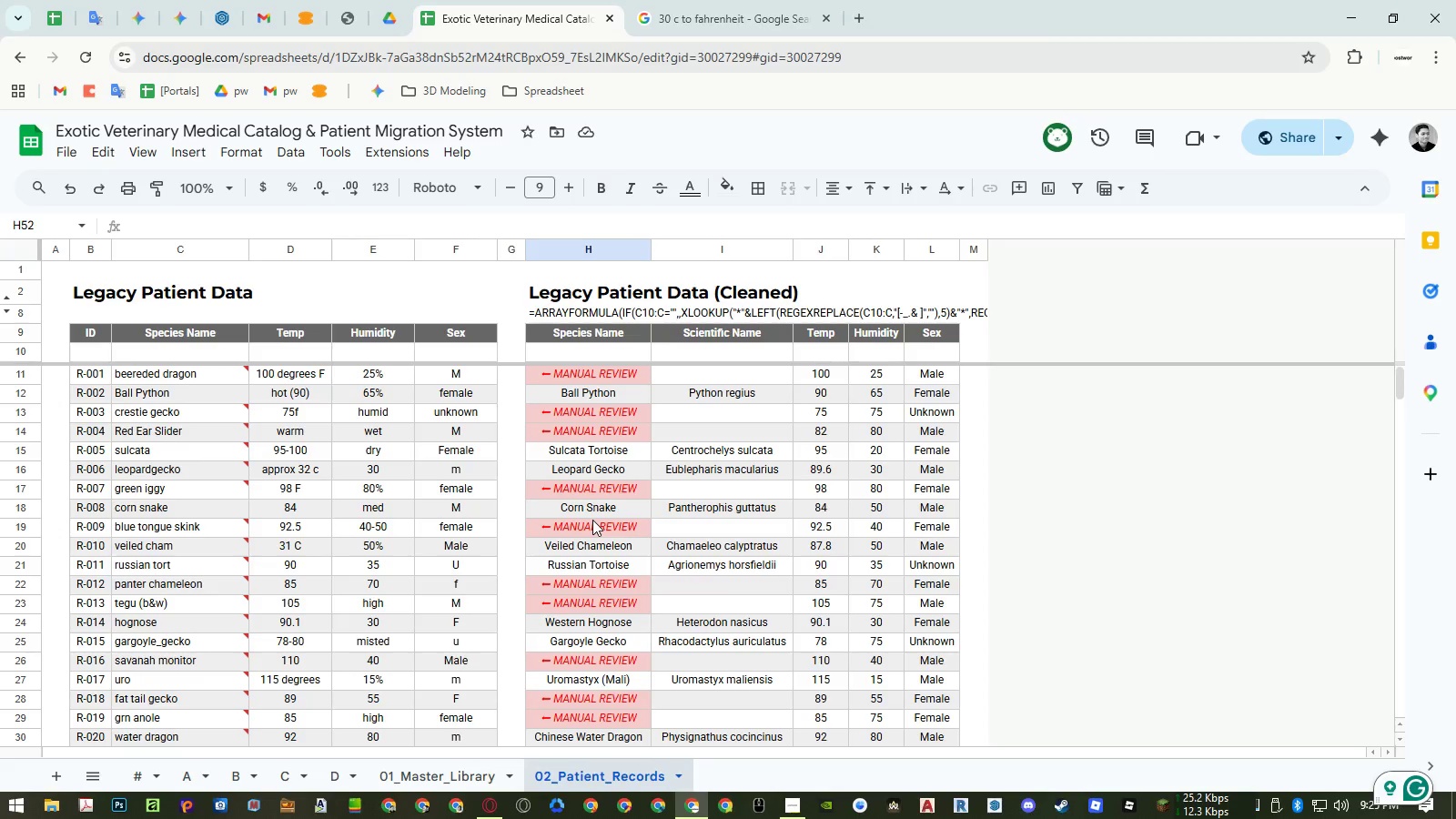 
key(Control+Z)
 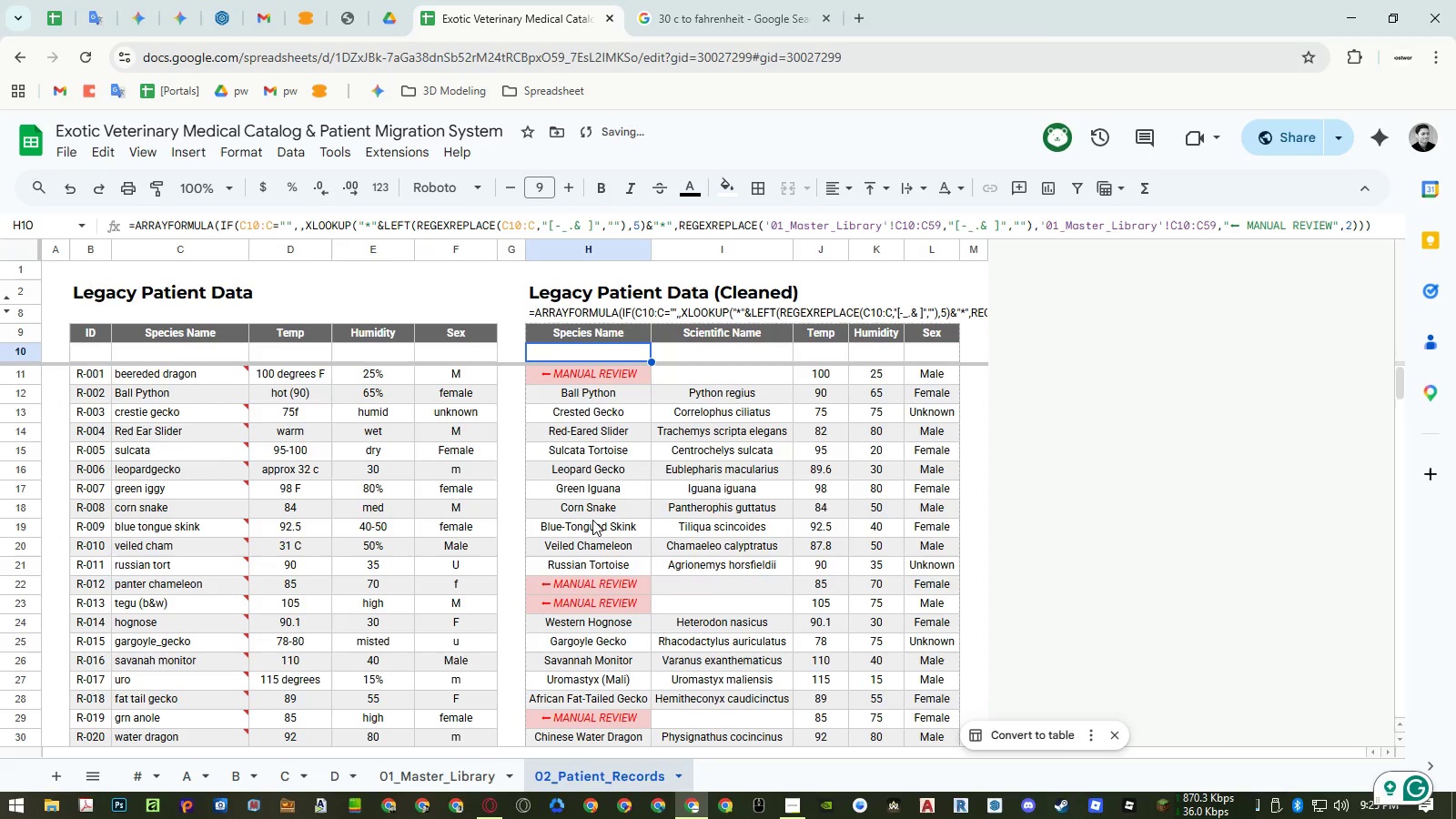 
key(Control+Y)
 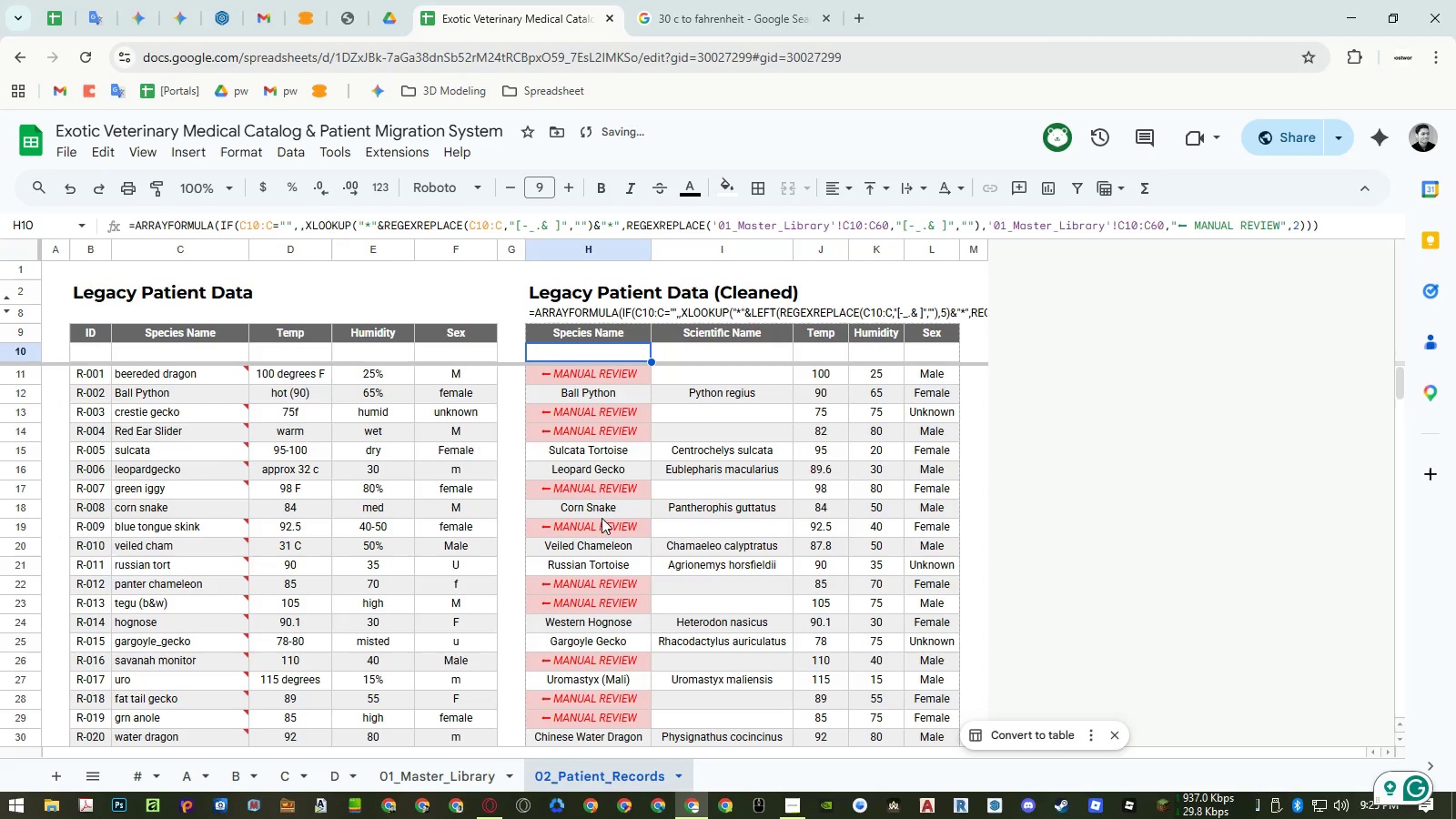 
key(Control+Z)
 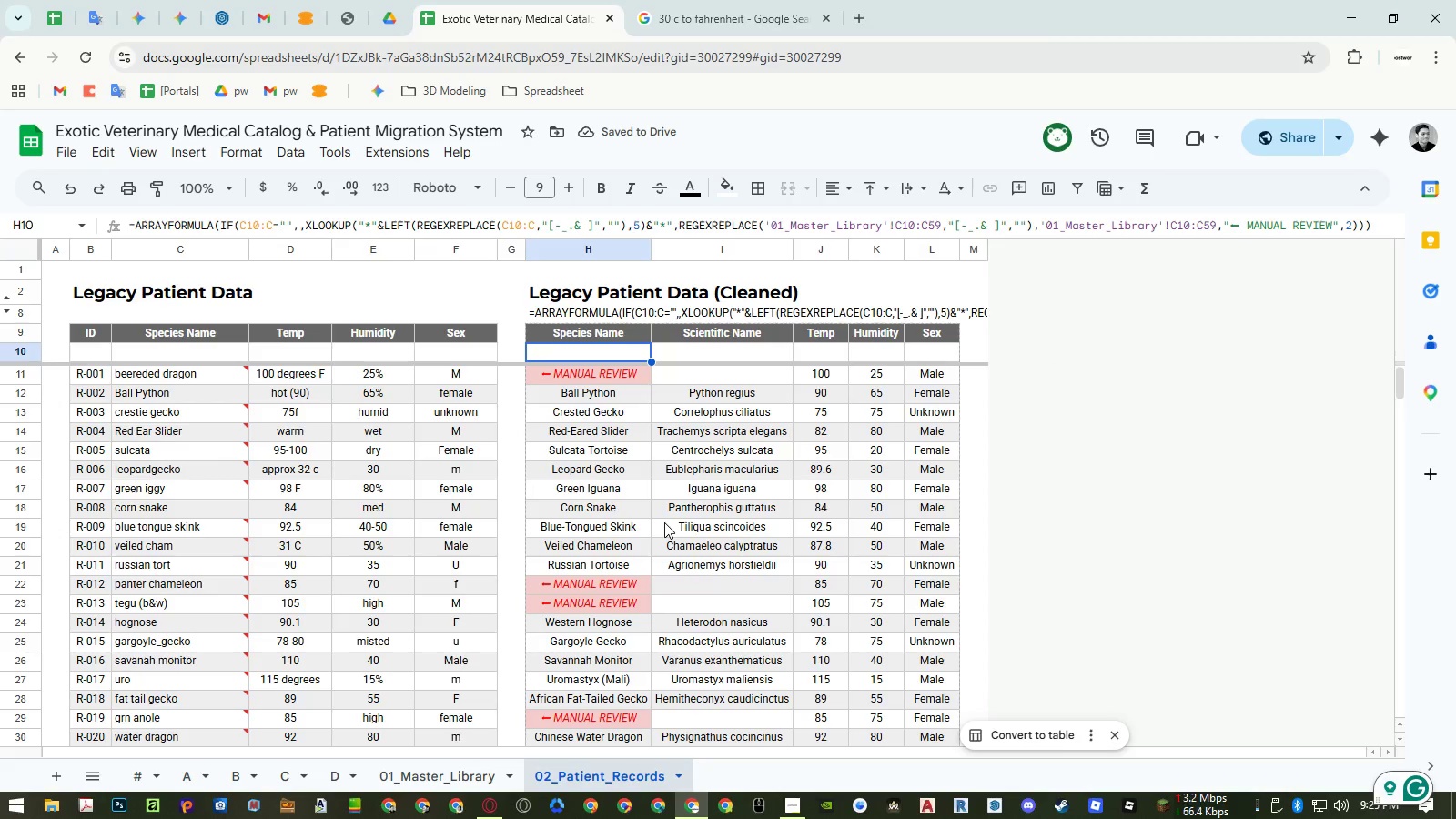 
scroll: coordinate [656, 533], scroll_direction: down, amount: 7.0
 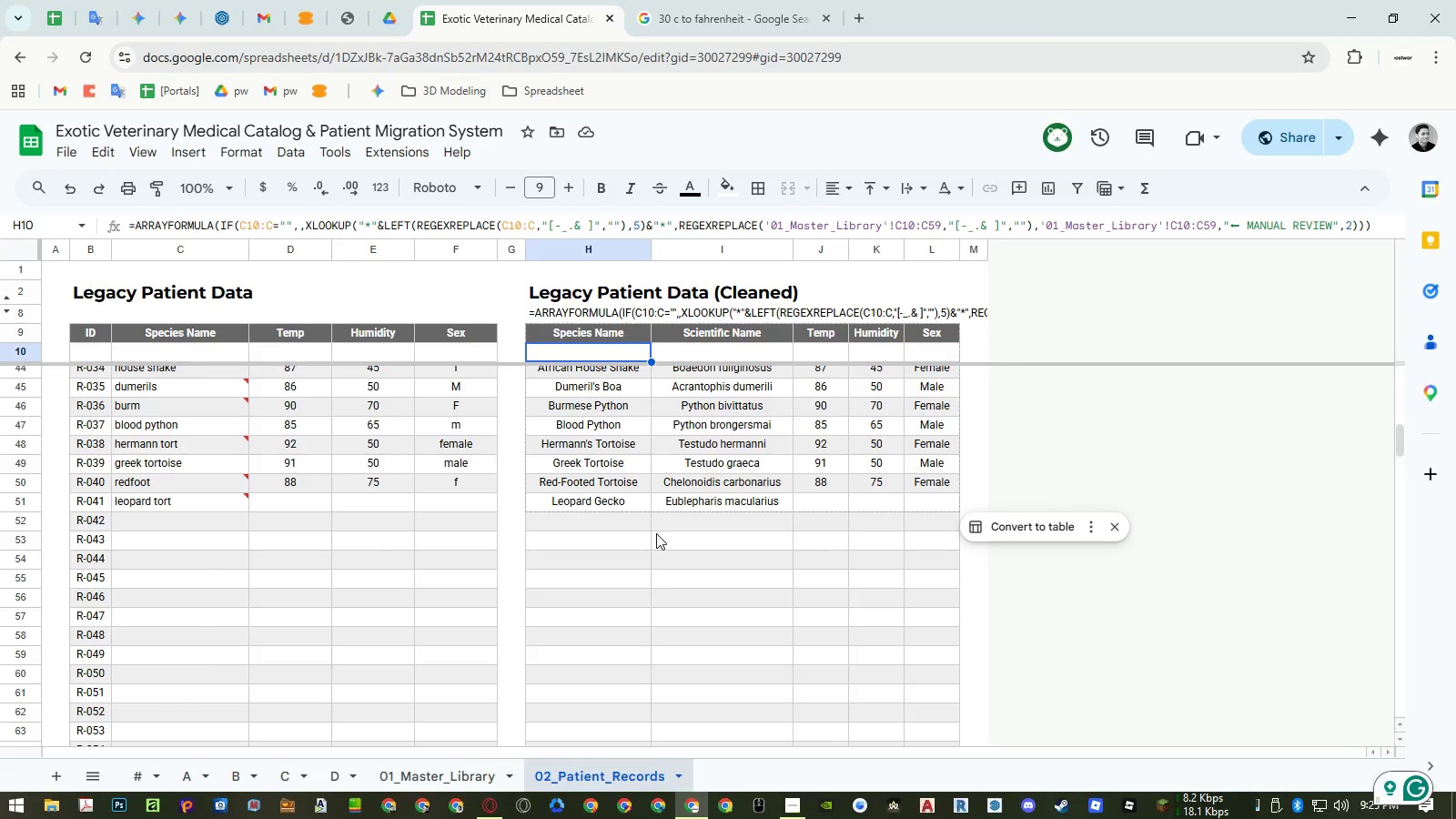 
scroll: coordinate [656, 533], scroll_direction: up, amount: 1.0
 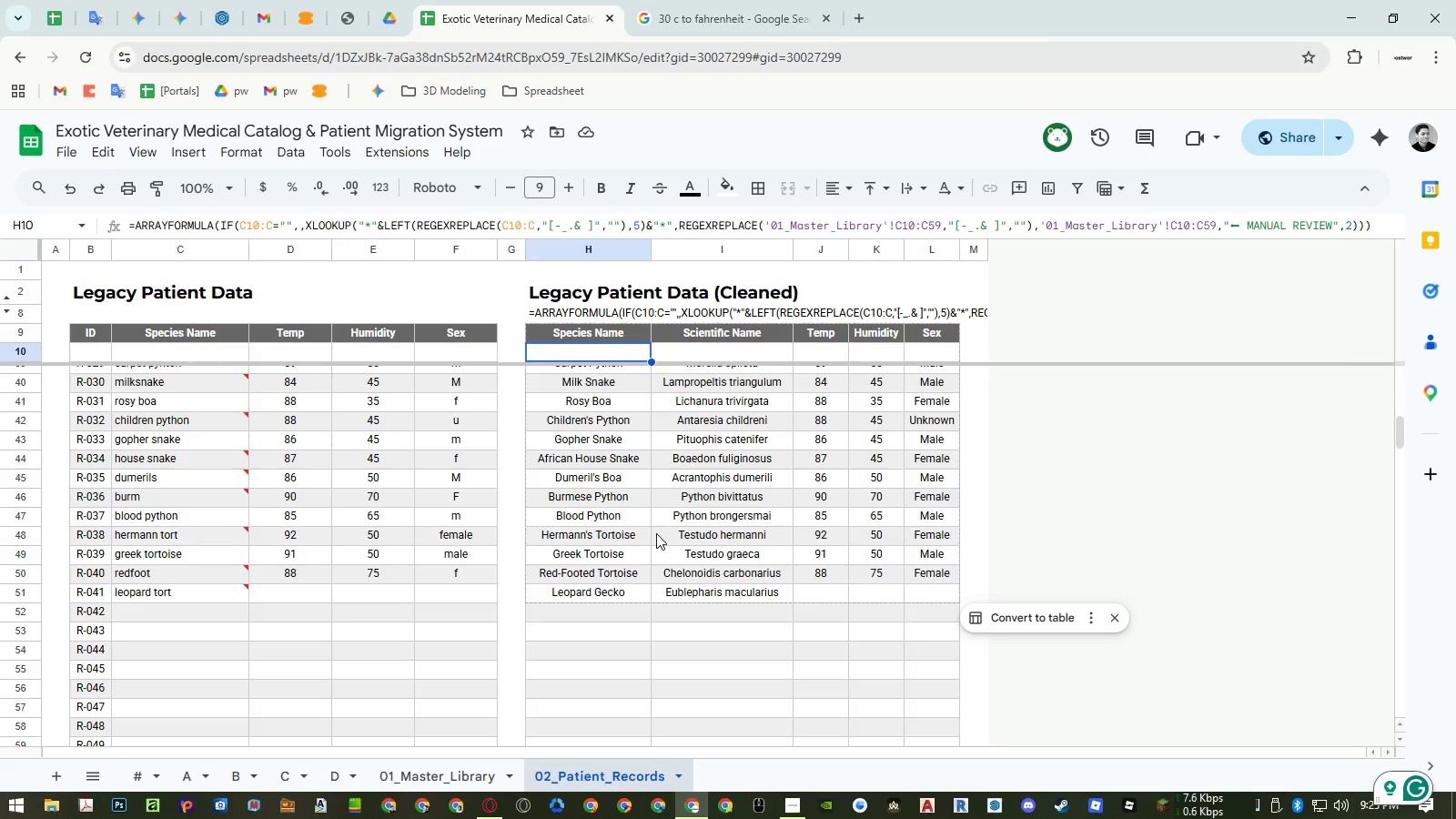 
scroll: coordinate [656, 533], scroll_direction: down, amount: 1.0
 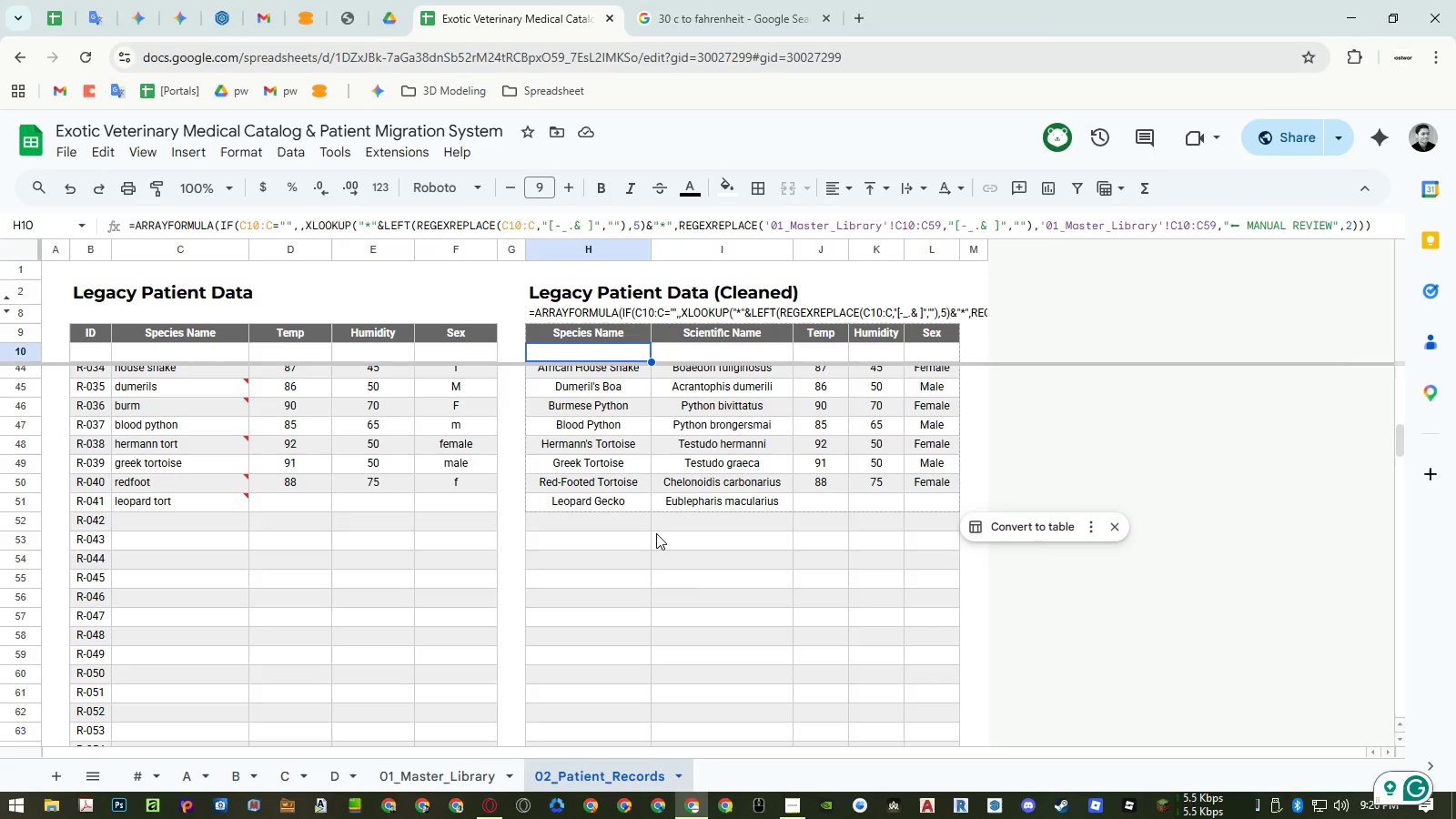 
wait(52.83)
 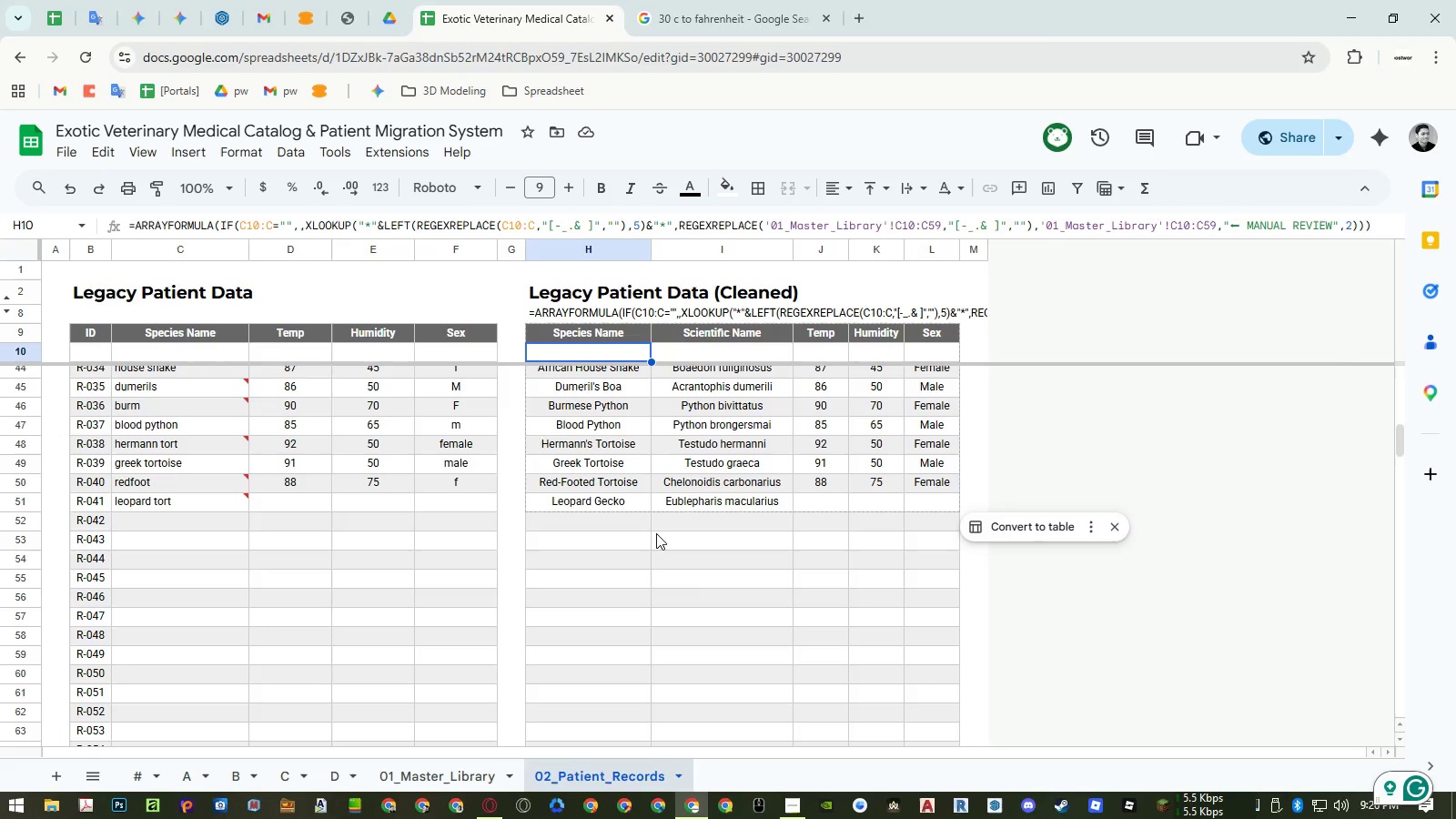 
left_click([713, 356])
 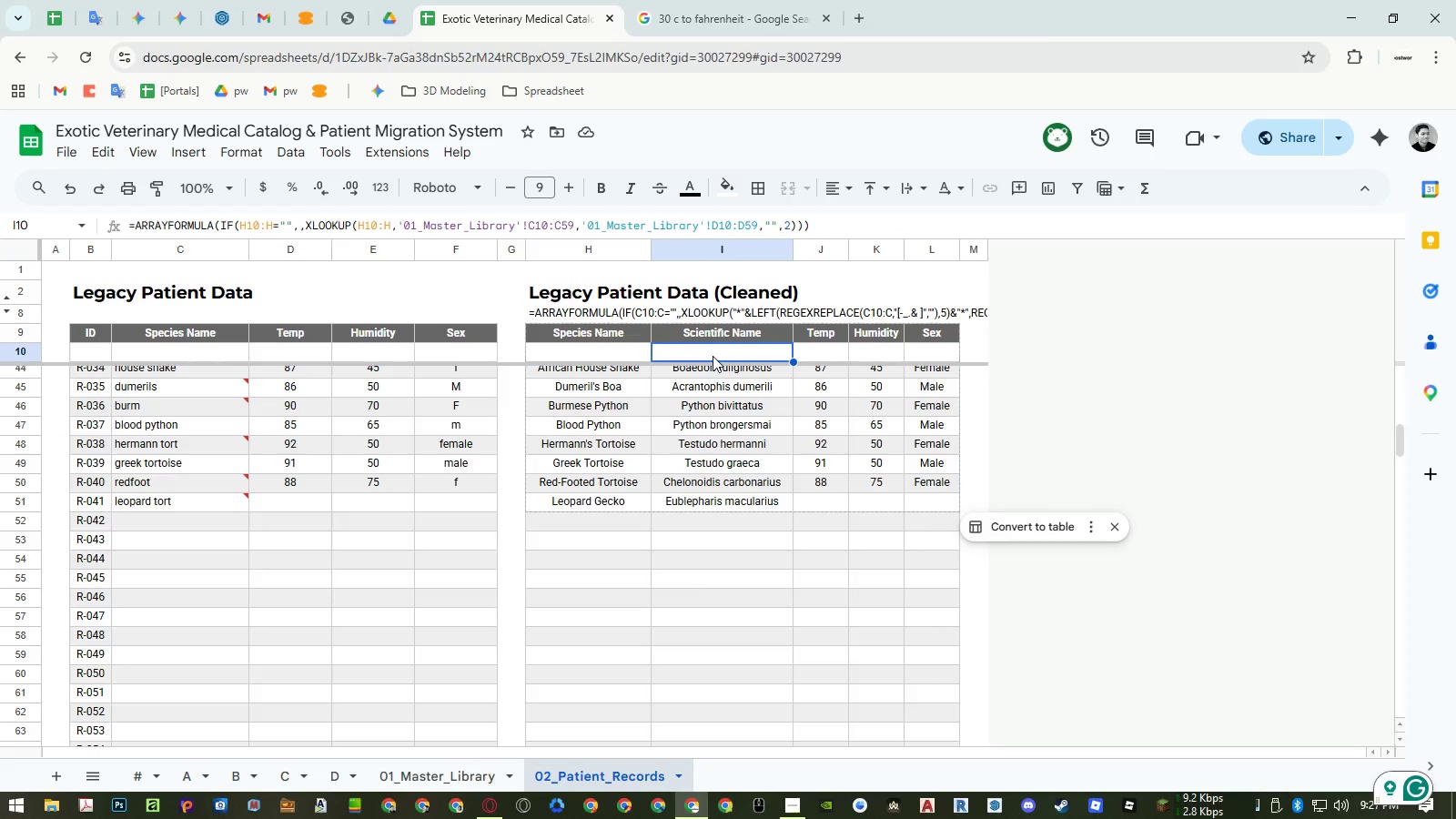 
double_click([713, 356])
 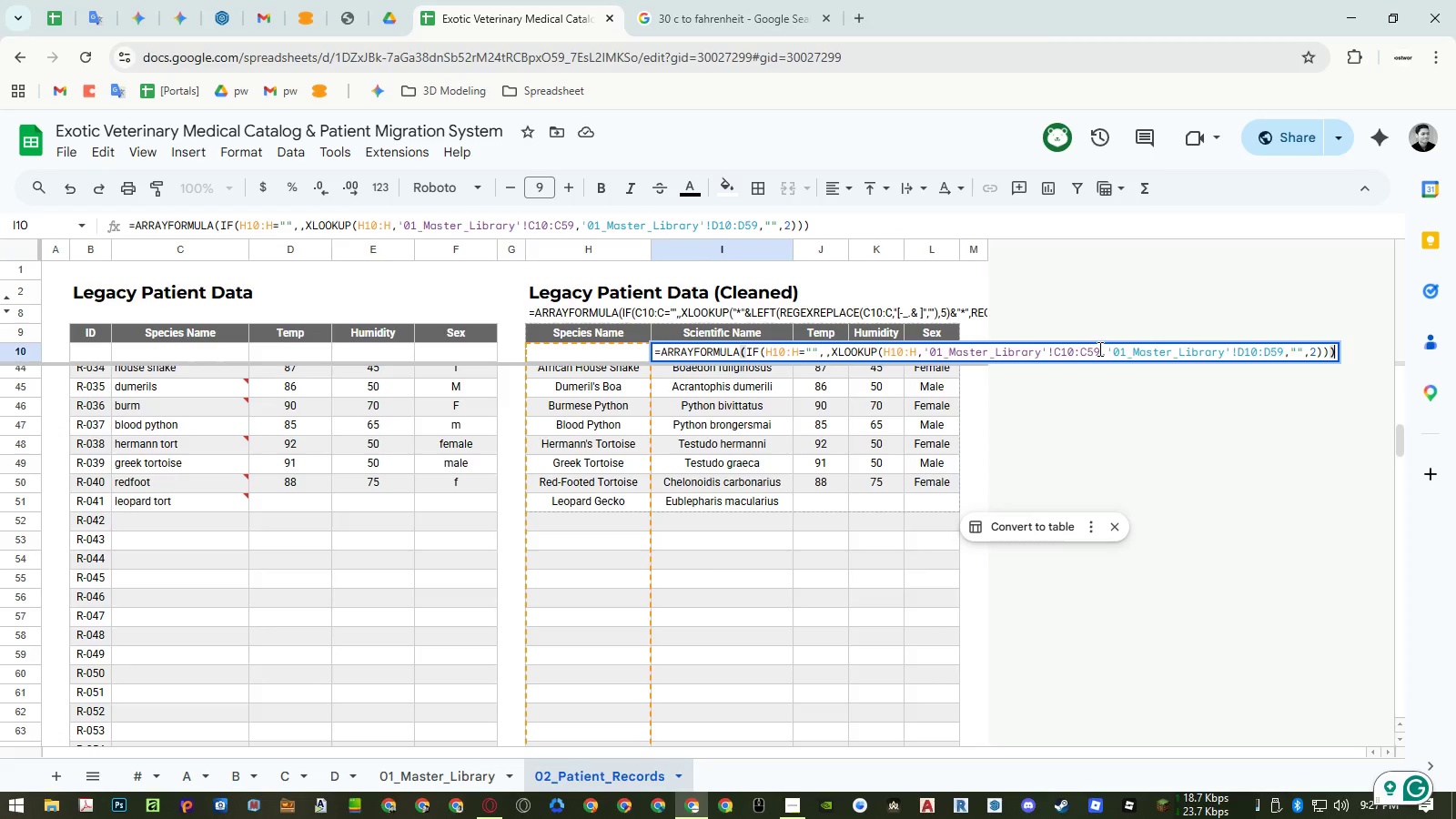 
left_click_drag(start_coordinate=[1098, 349], to_coordinate=[1086, 349])
 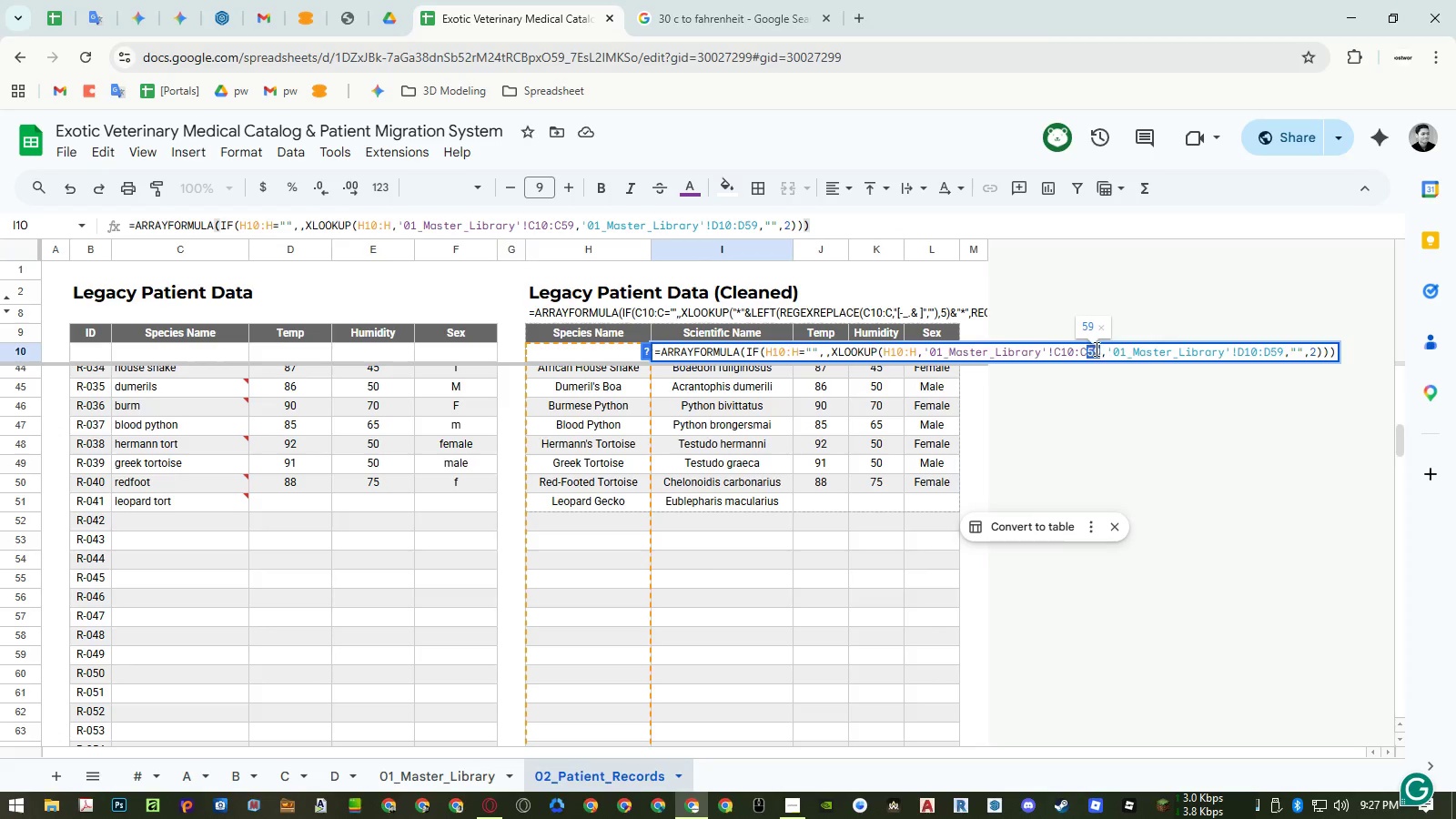 
key(Numpad6)
 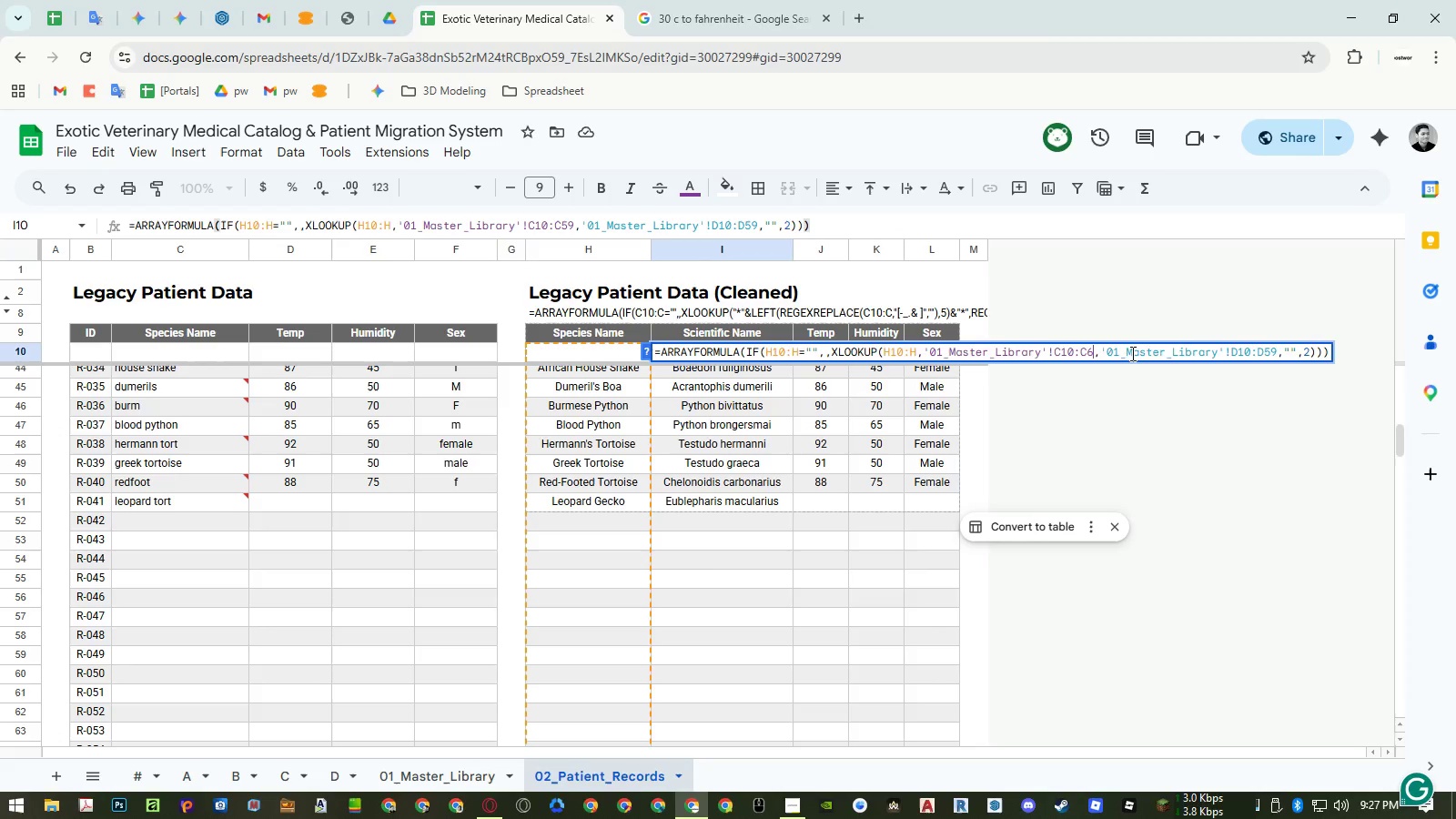 
key(Numpad0)
 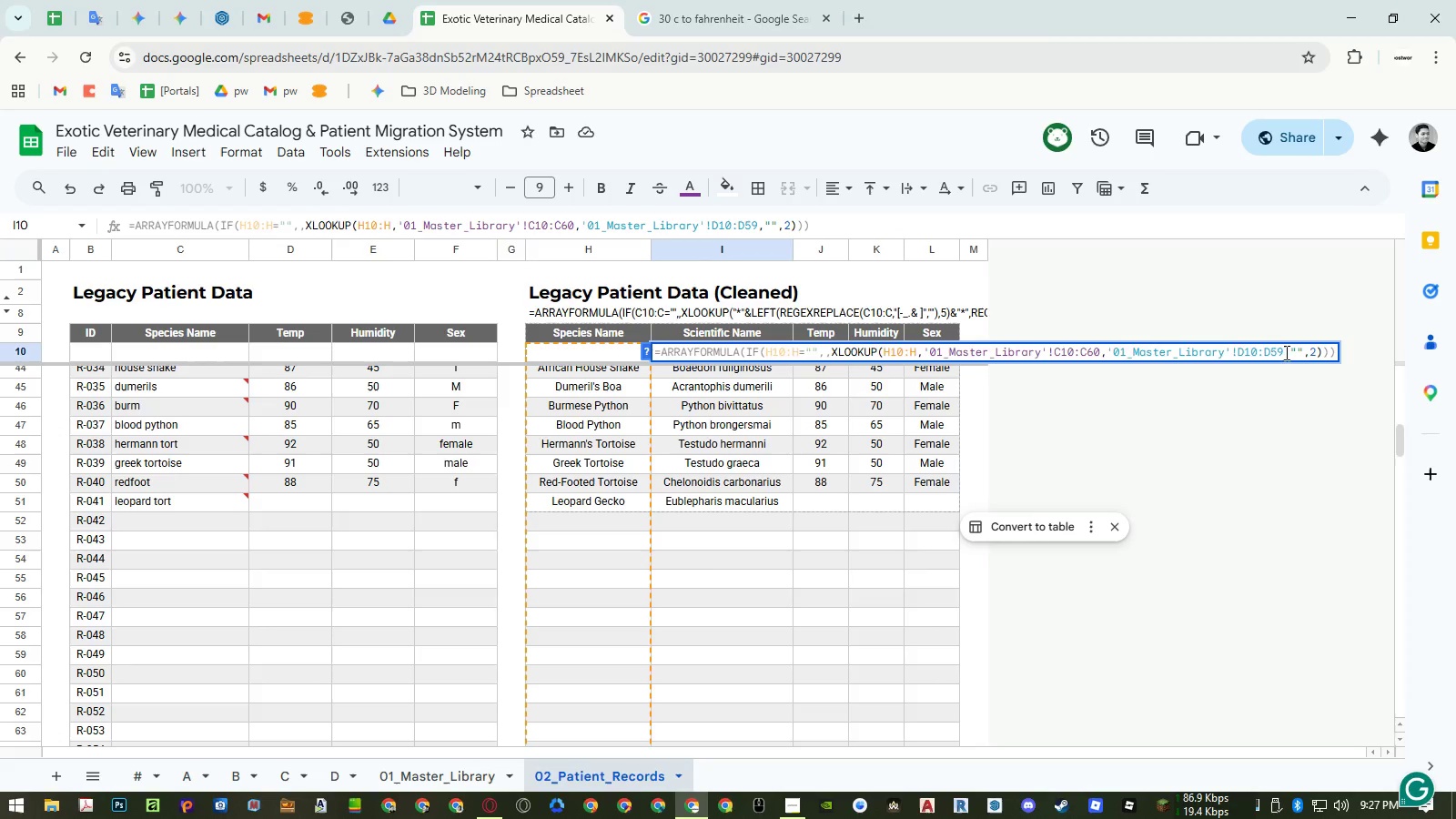 
left_click_drag(start_coordinate=[1281, 352], to_coordinate=[1270, 352])
 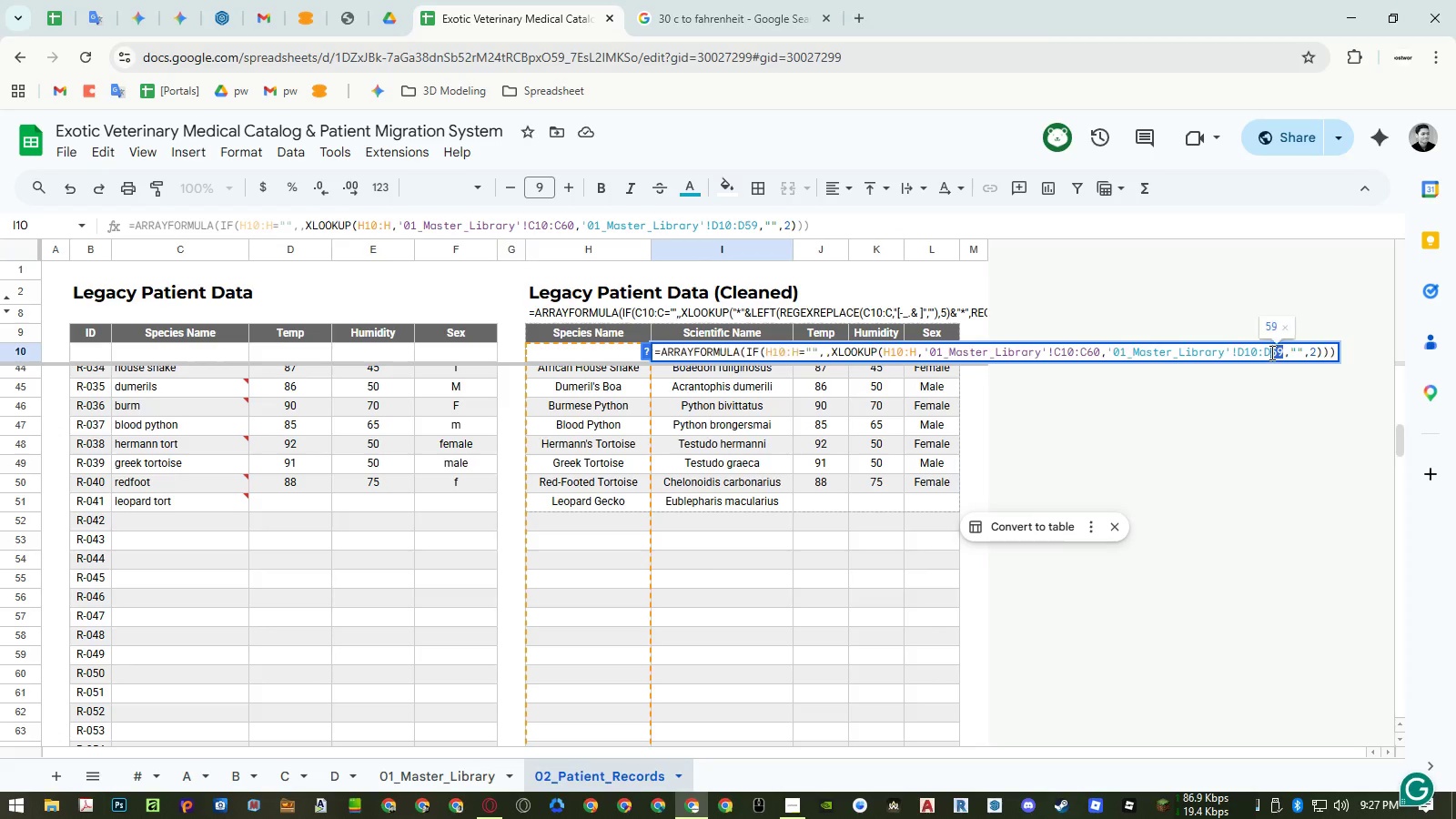 
key(Numpad6)
 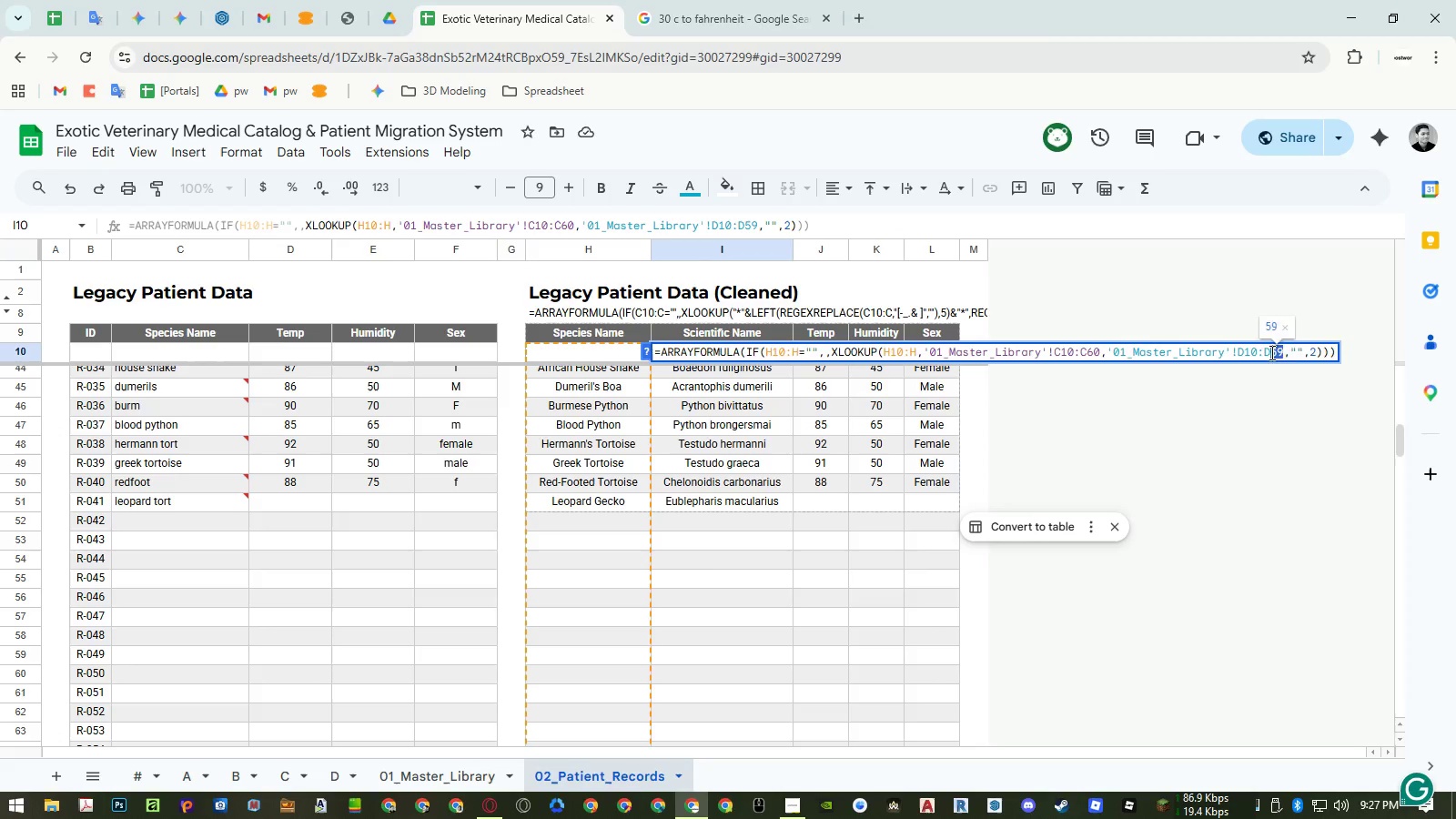 
key(Numpad0)
 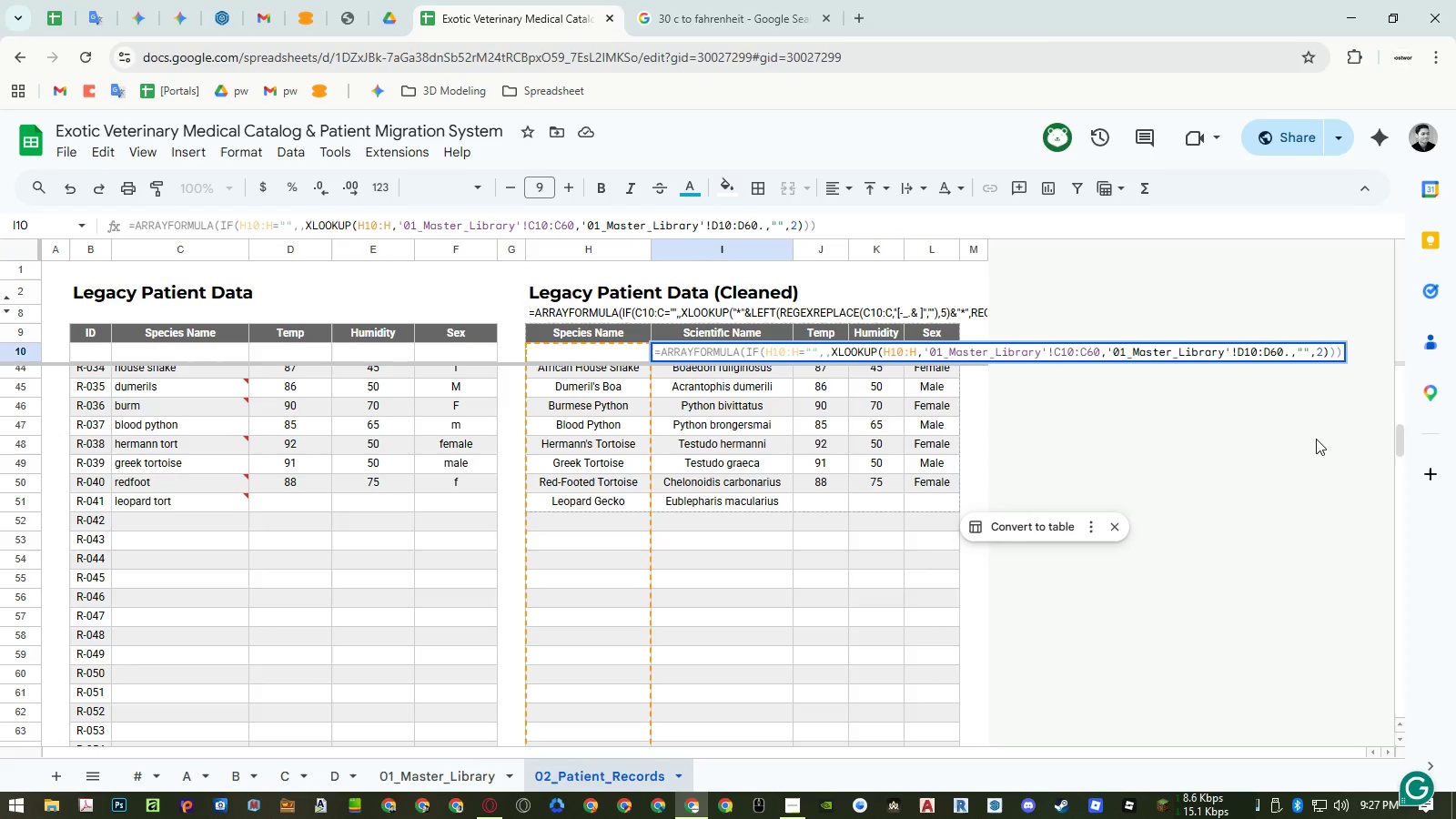 
key(NumpadDecimal)
 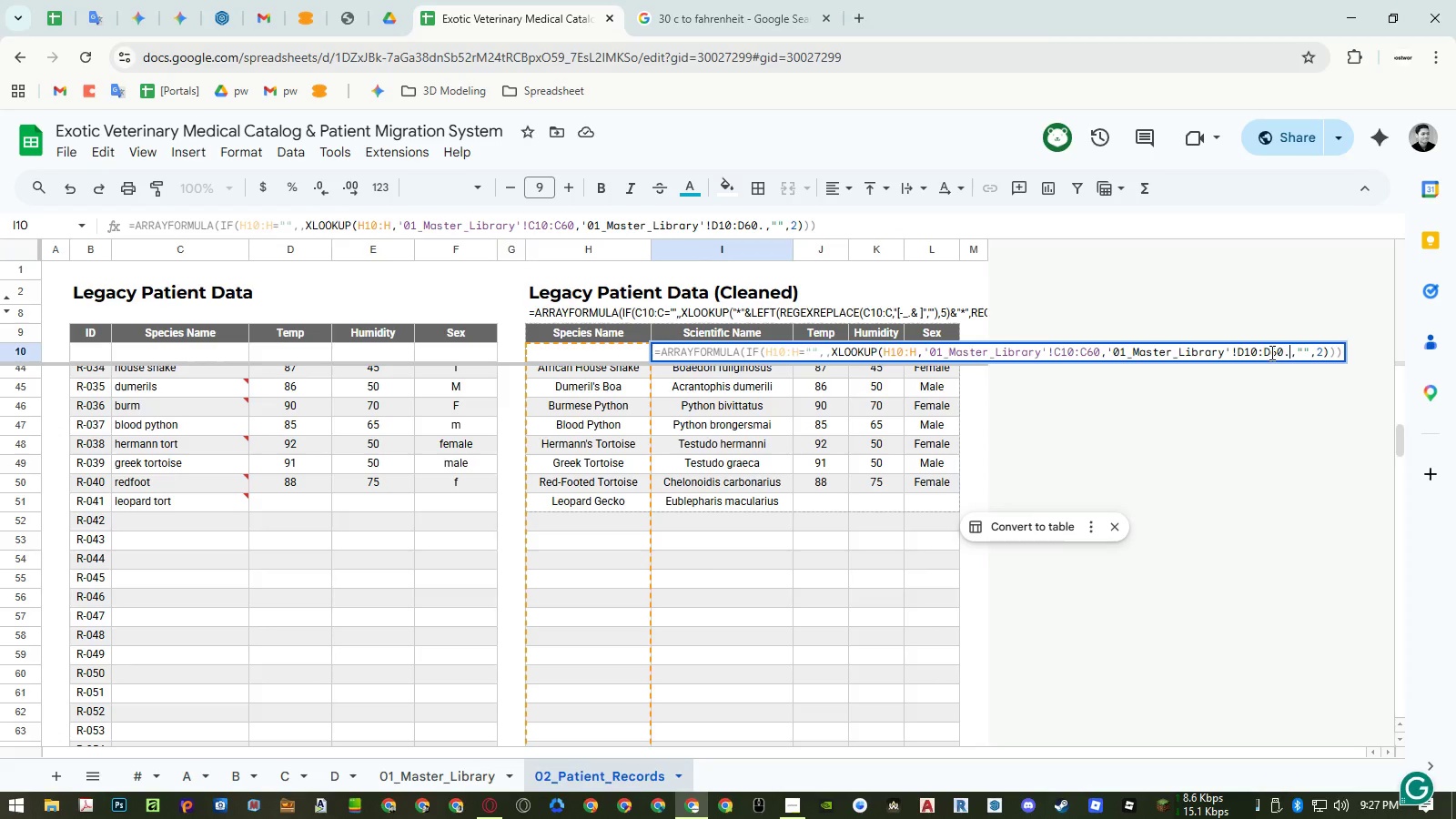 
key(Backspace)
 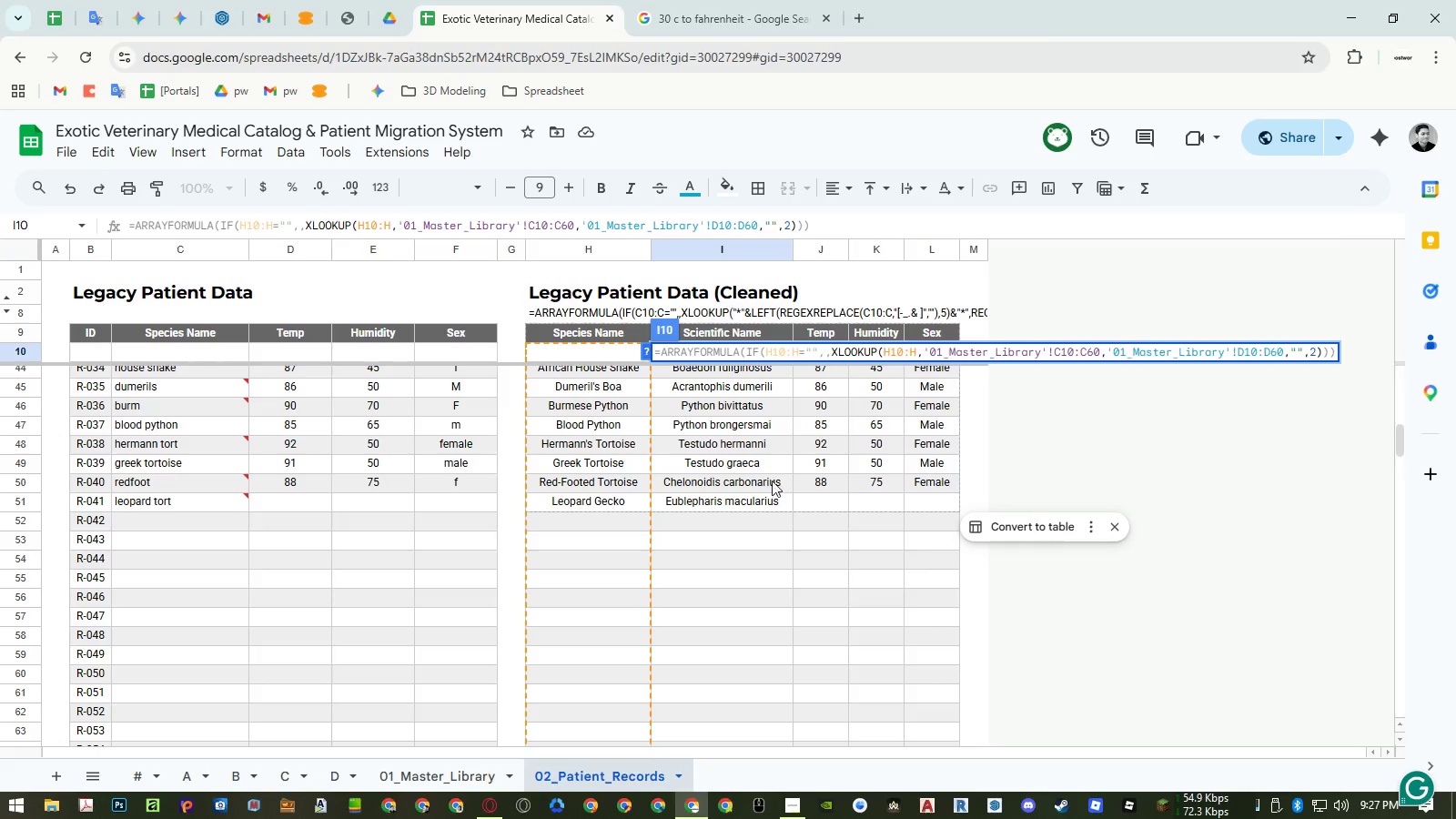 
left_click([764, 464])
 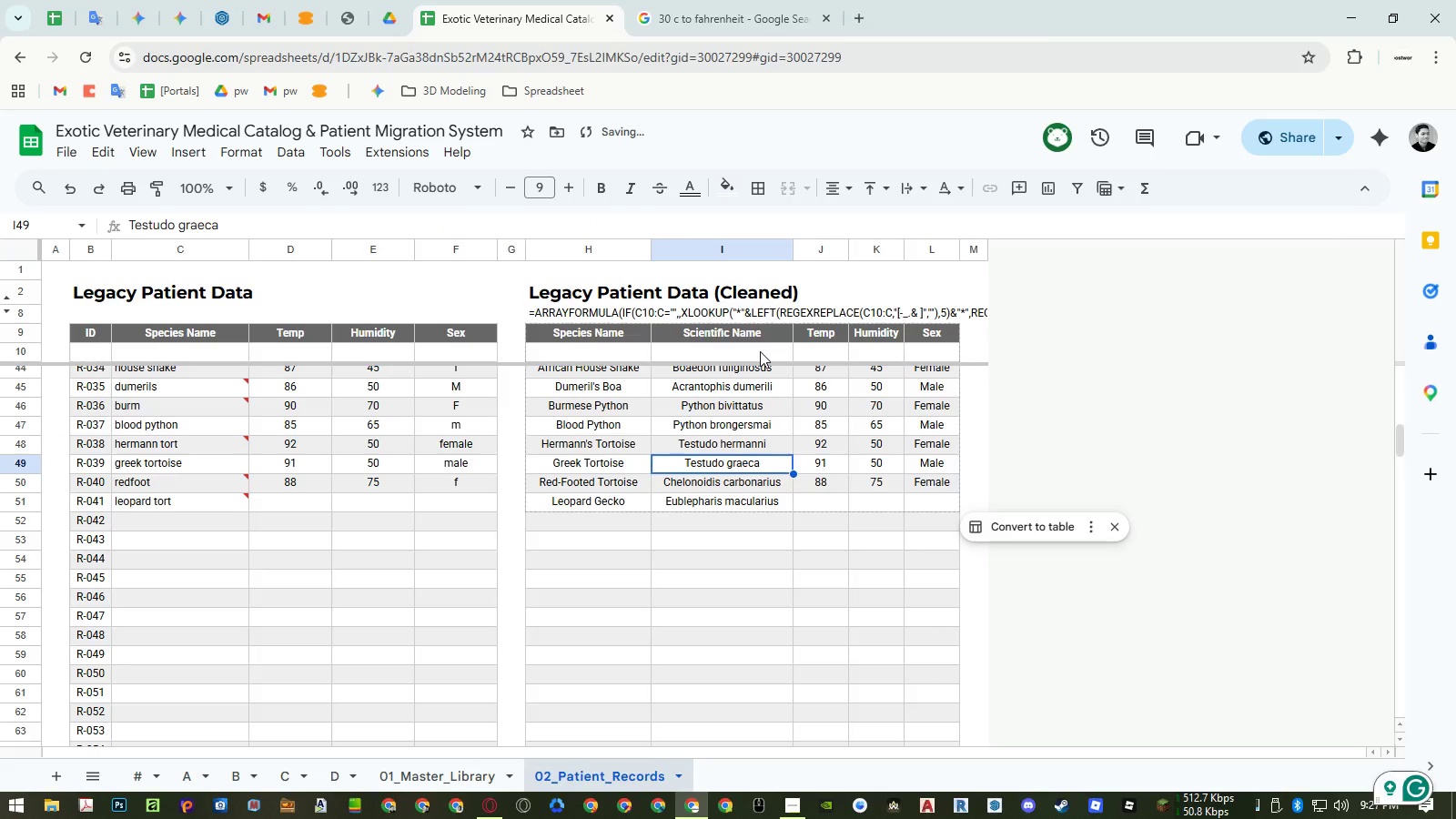 
double_click([760, 351])
 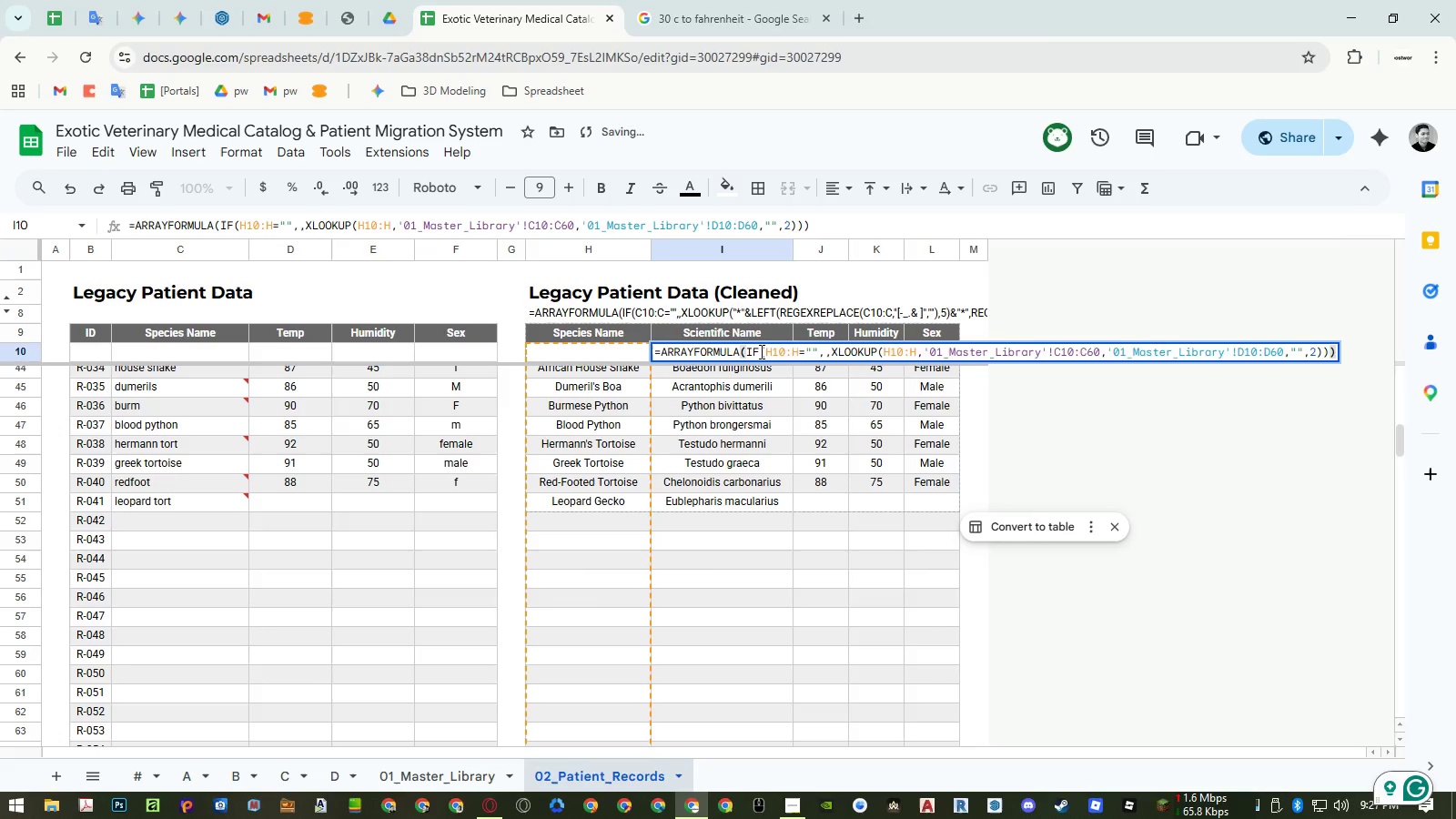 
key(Escape)
 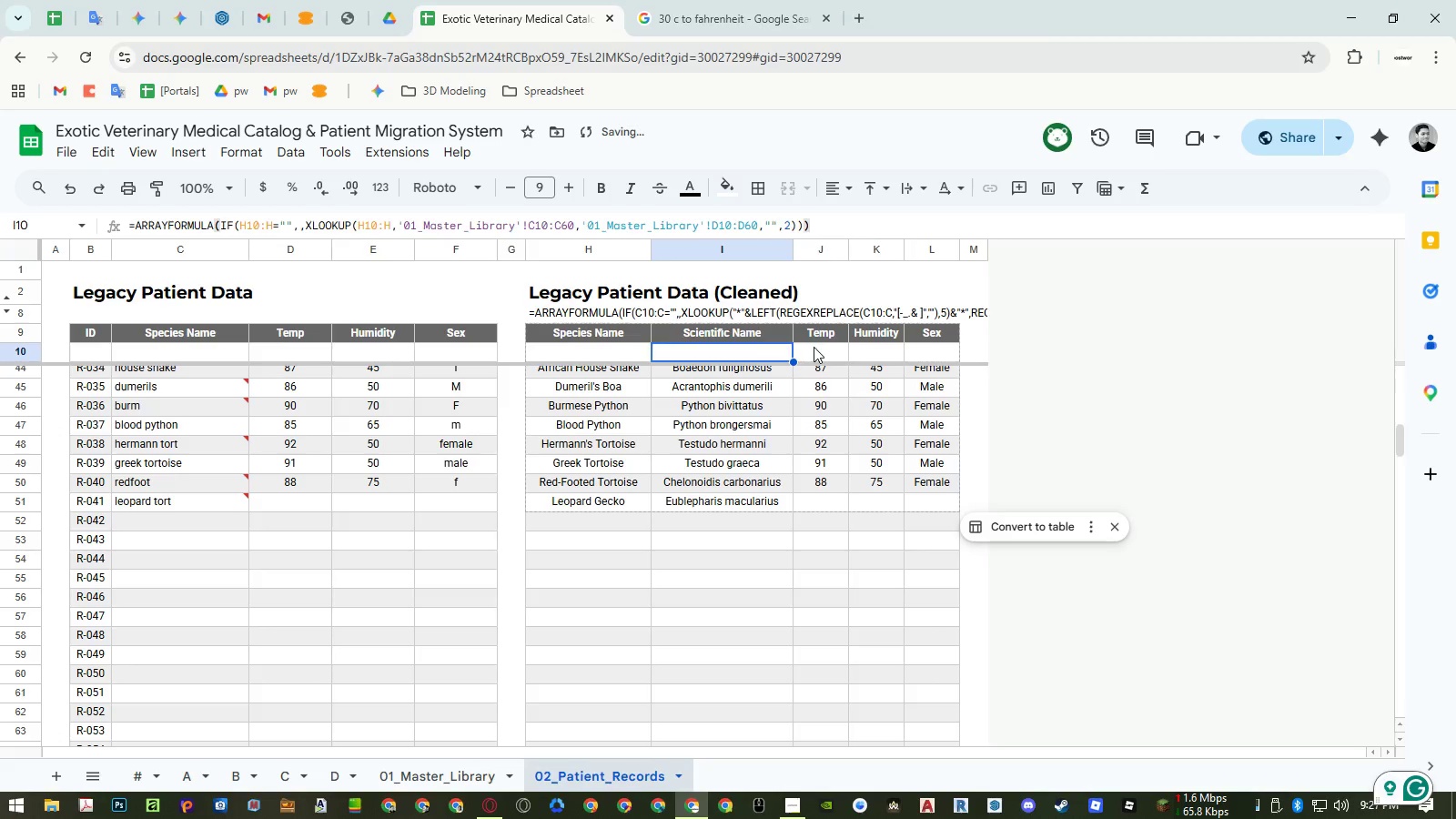 
double_click([814, 347])
 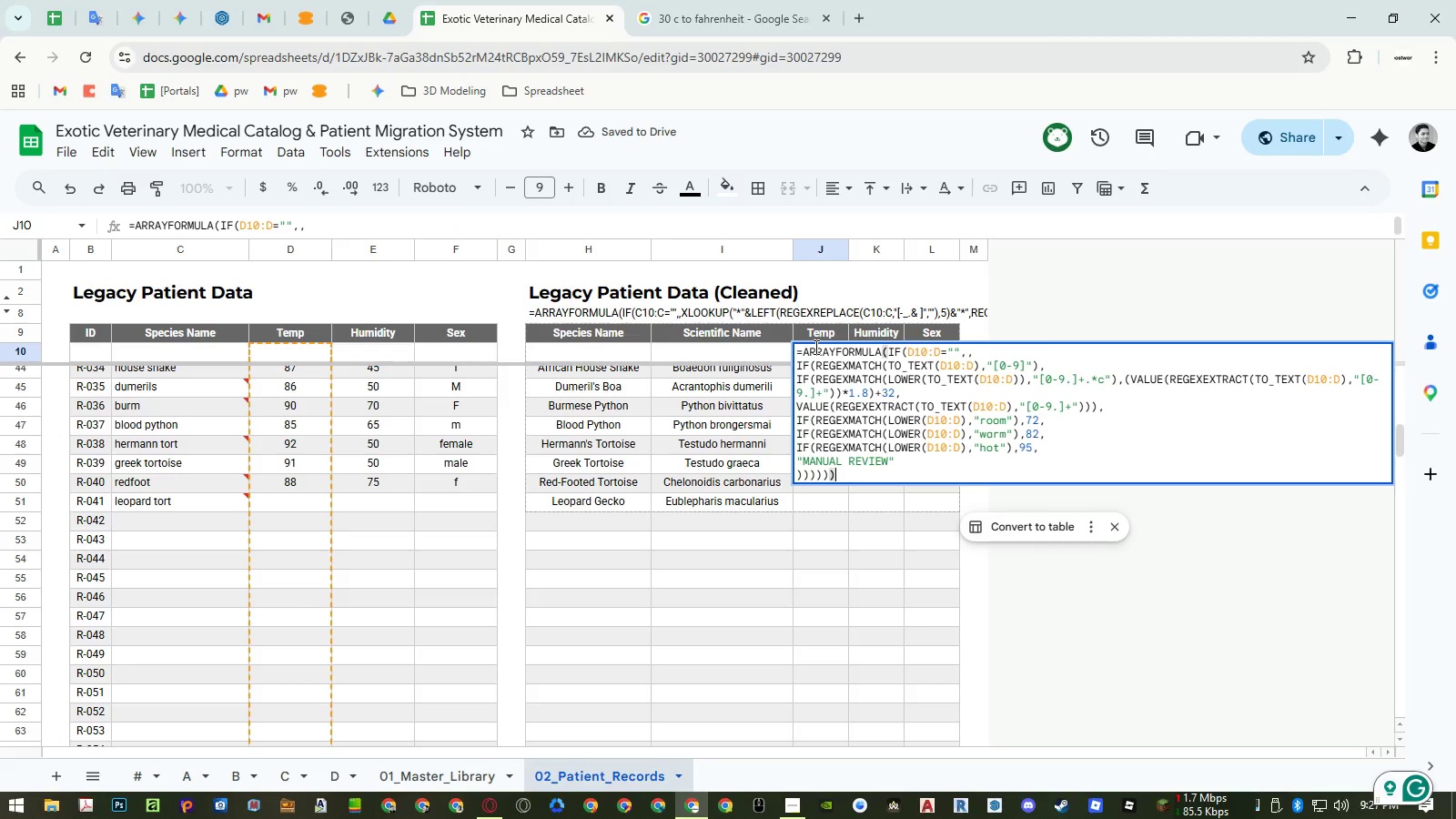 
key(Escape)
 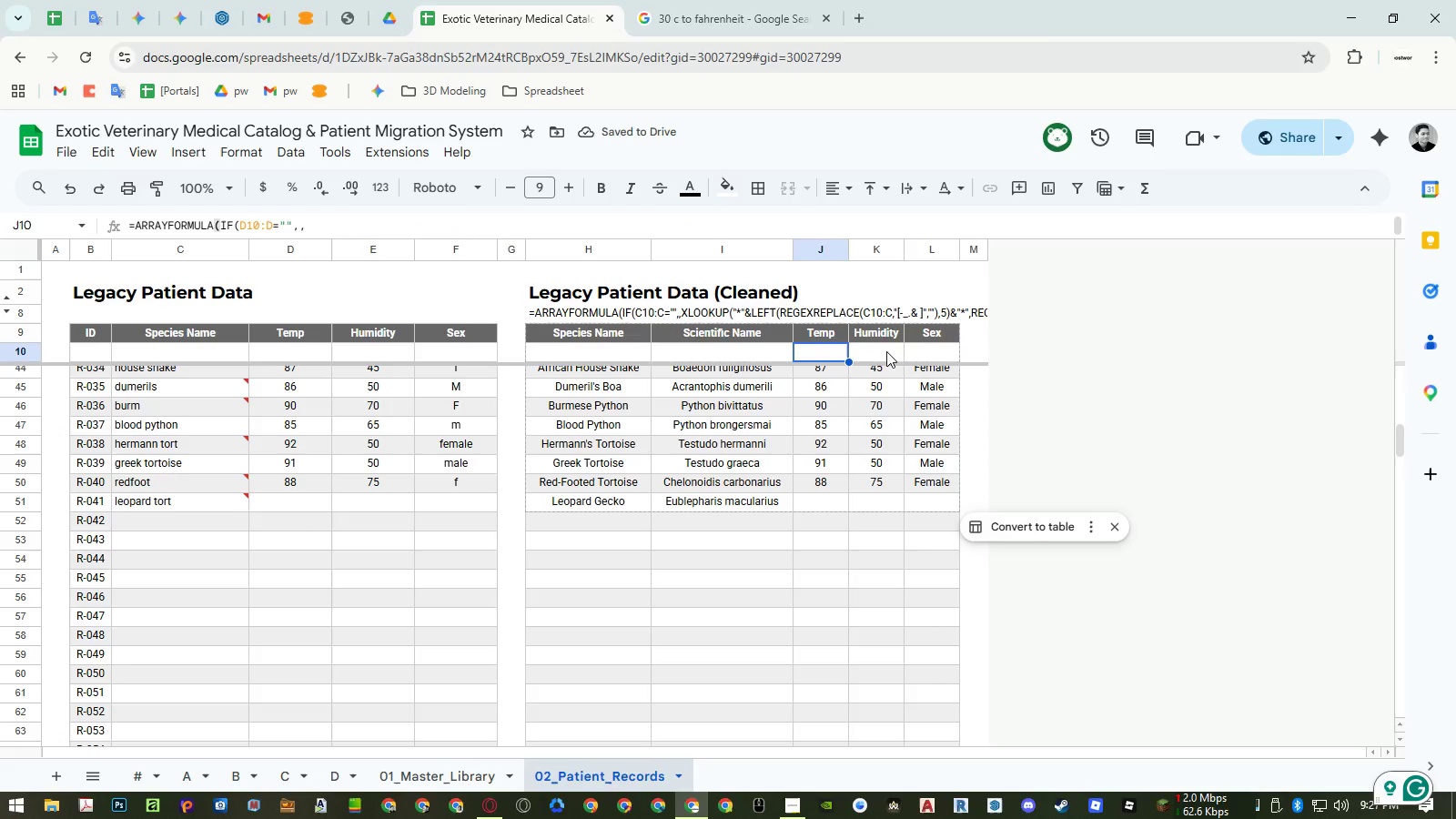 
double_click([887, 351])
 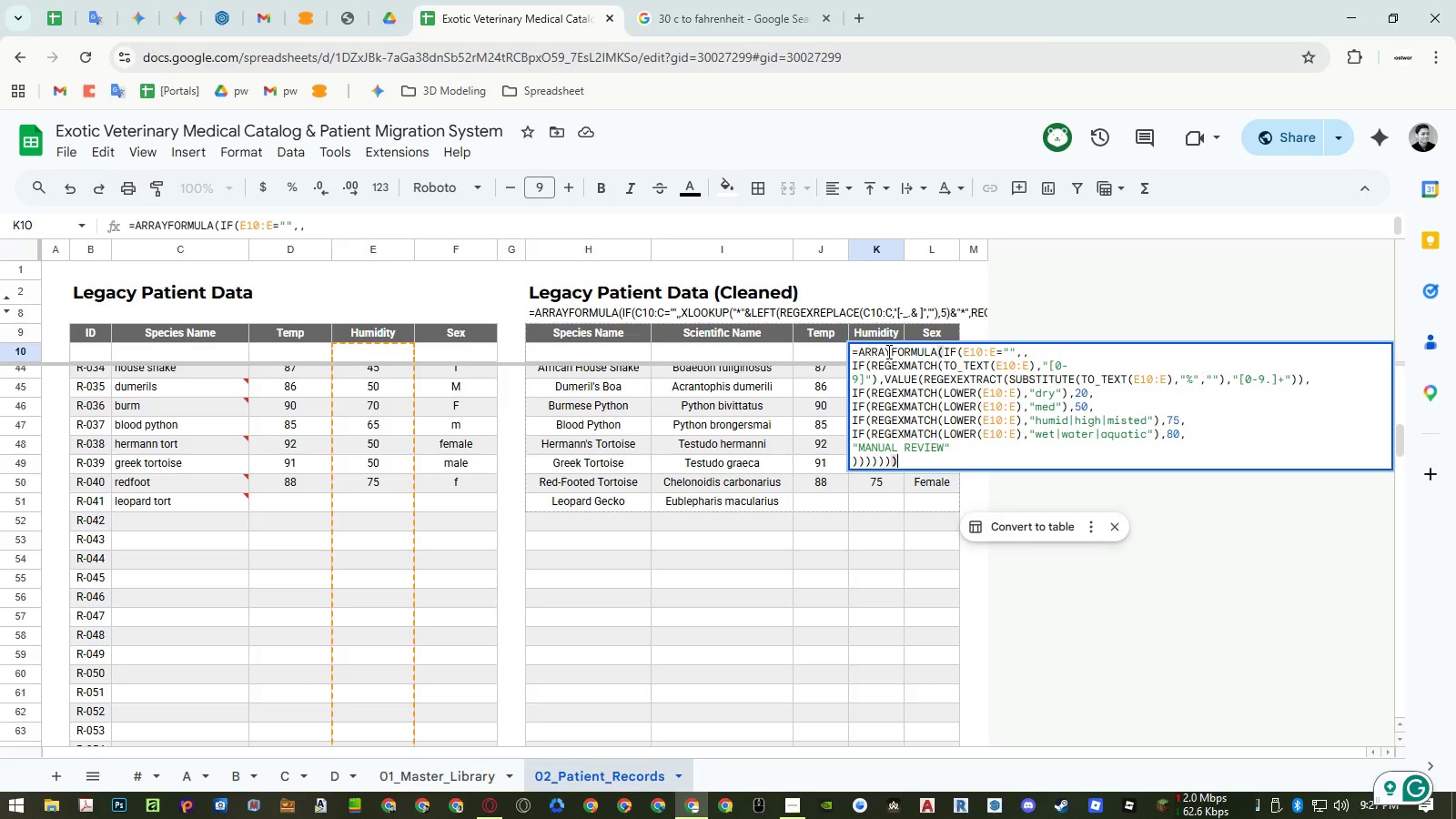 
key(Escape)
 